 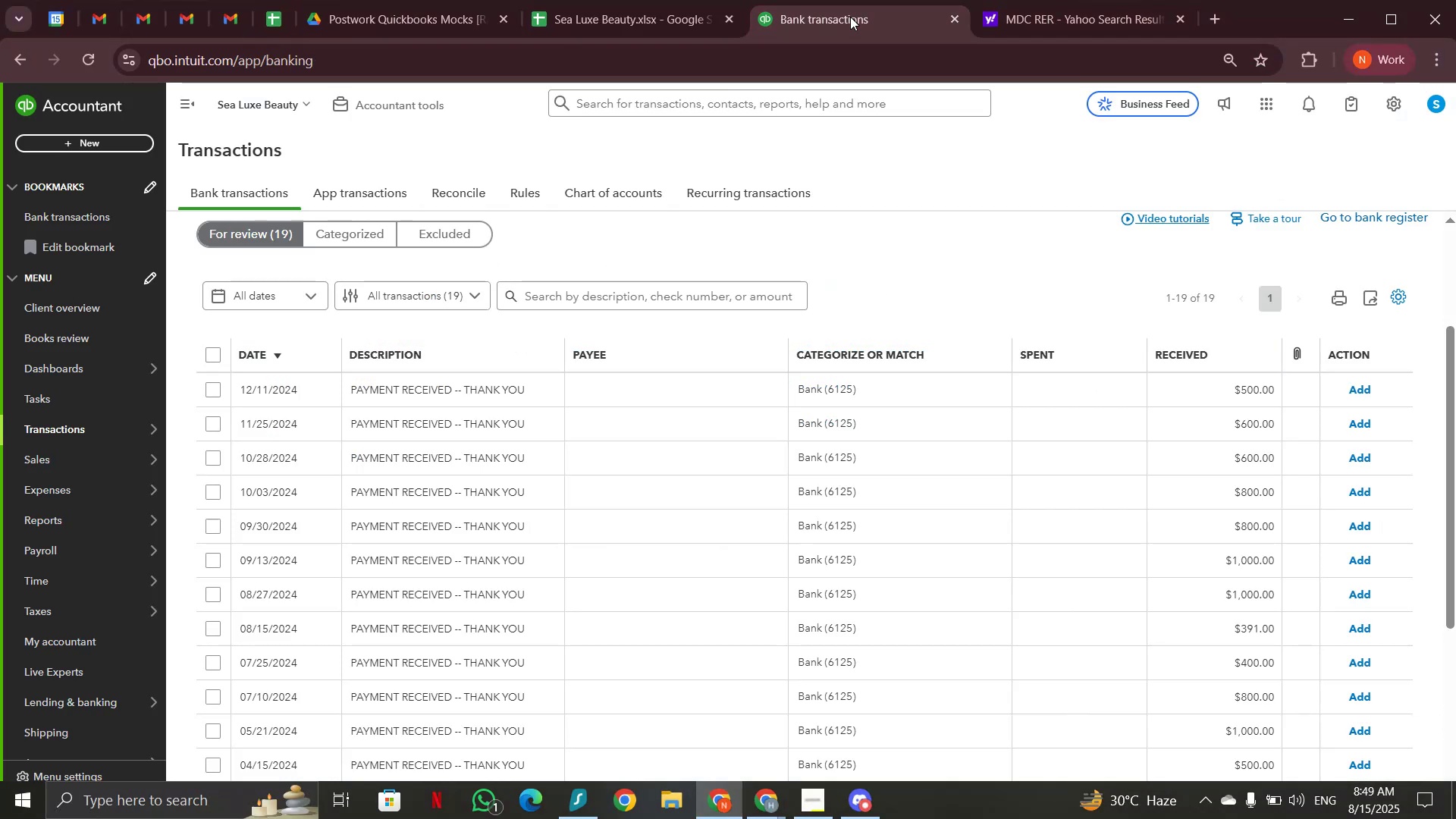 
scroll: coordinate [844, 438], scroll_direction: up, amount: 5.0
 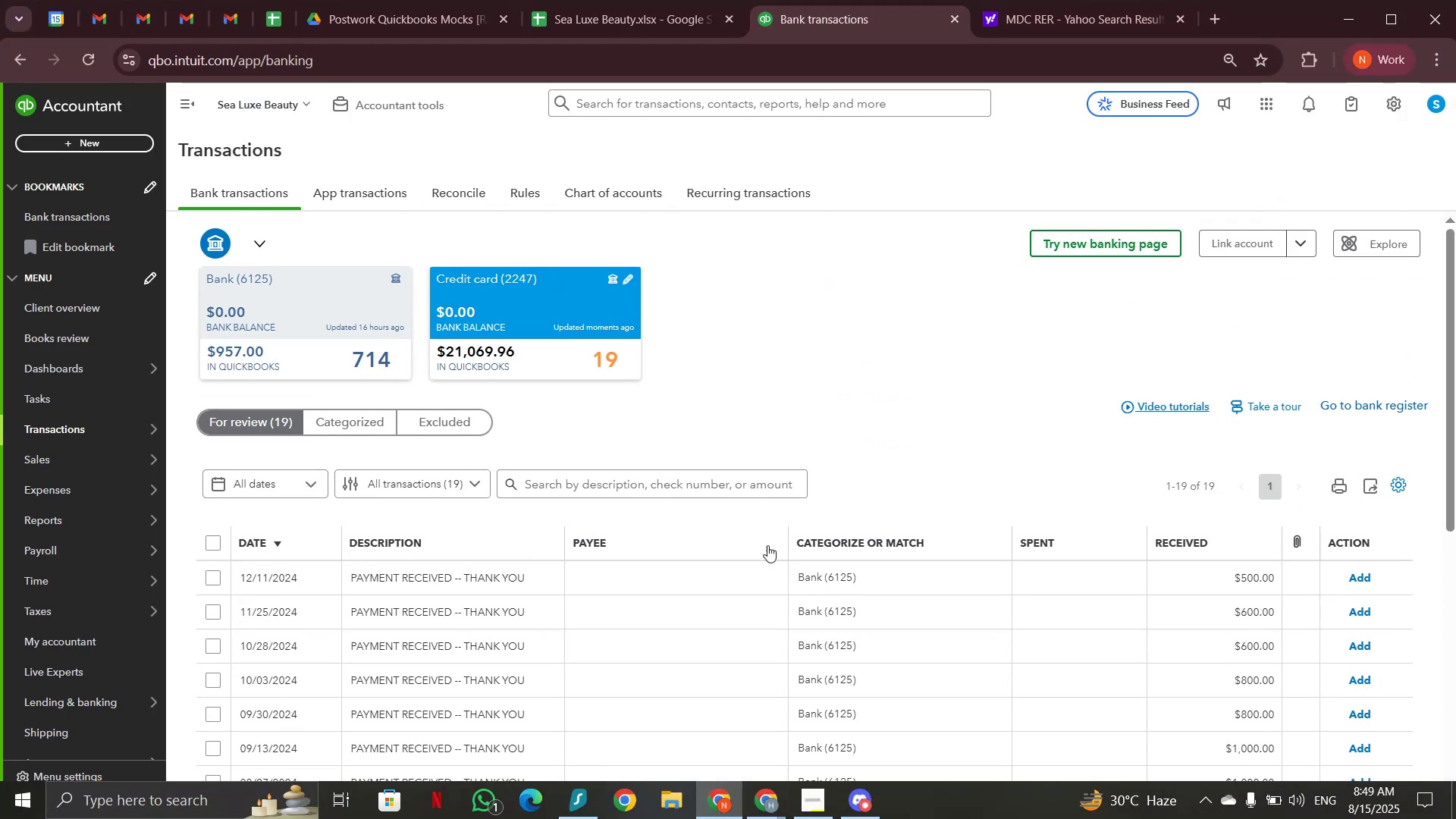 
scroll: coordinate [706, 557], scroll_direction: down, amount: 4.0
 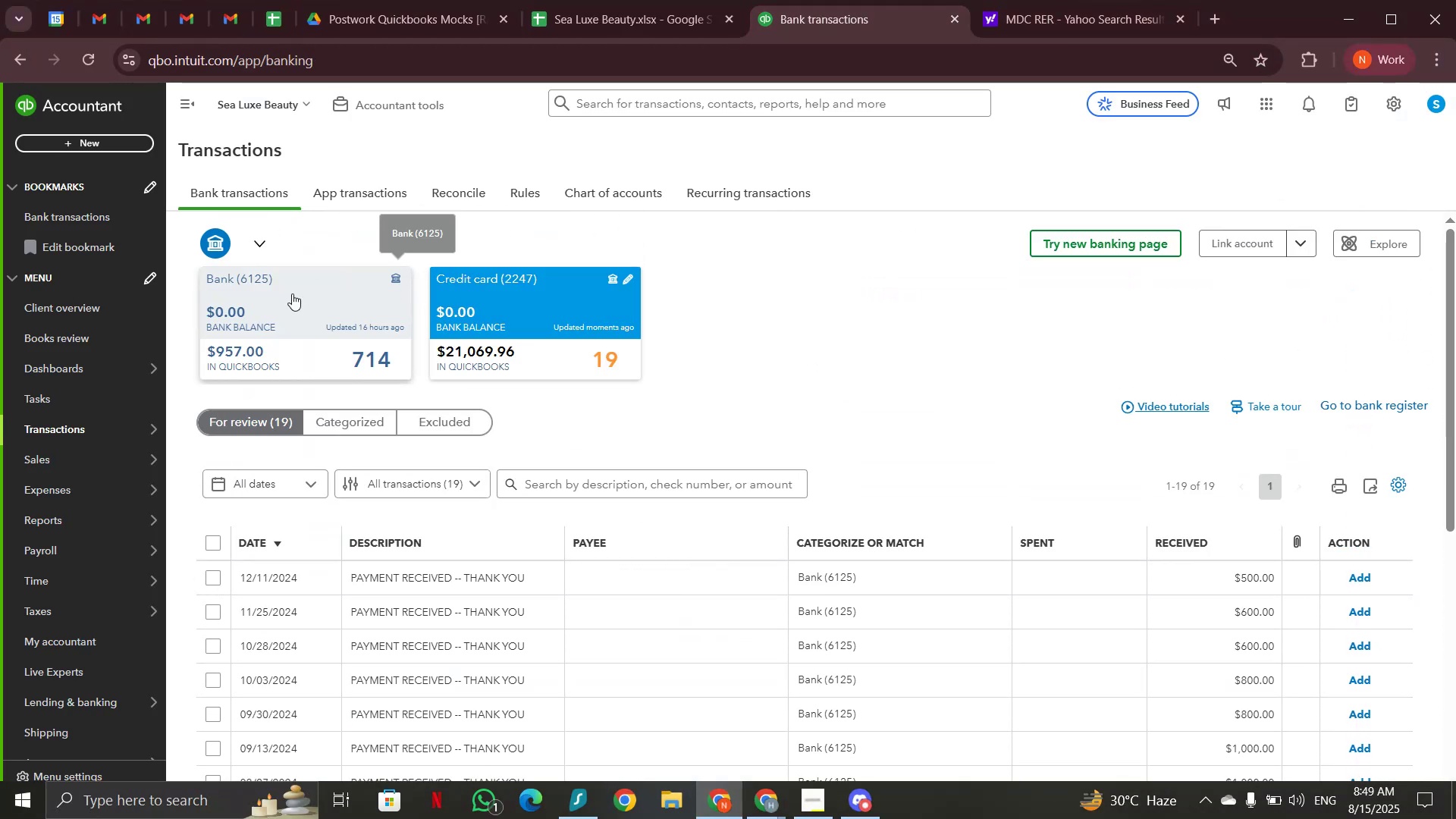 
left_click([292, 293])
 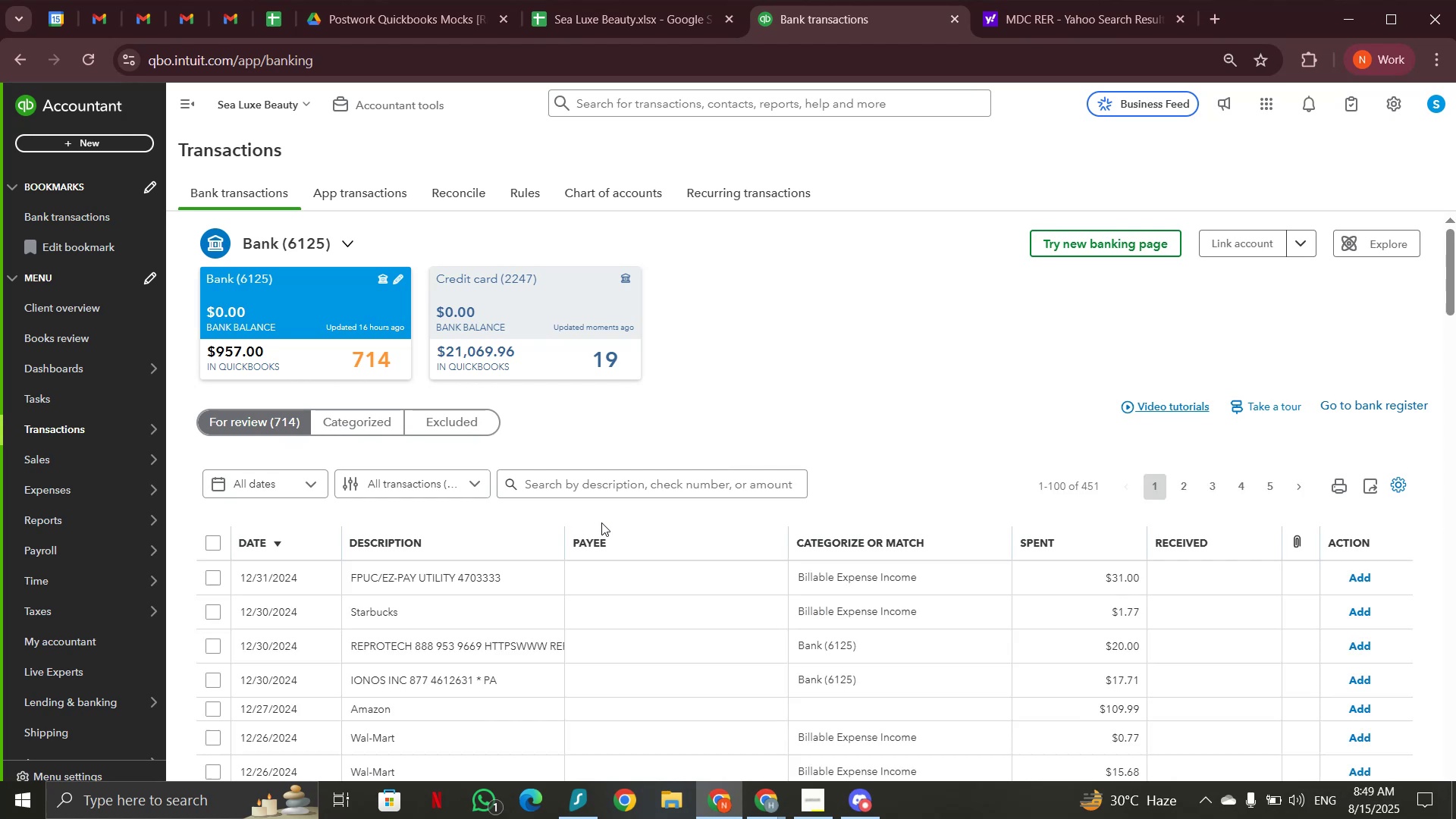 
wait(7.31)
 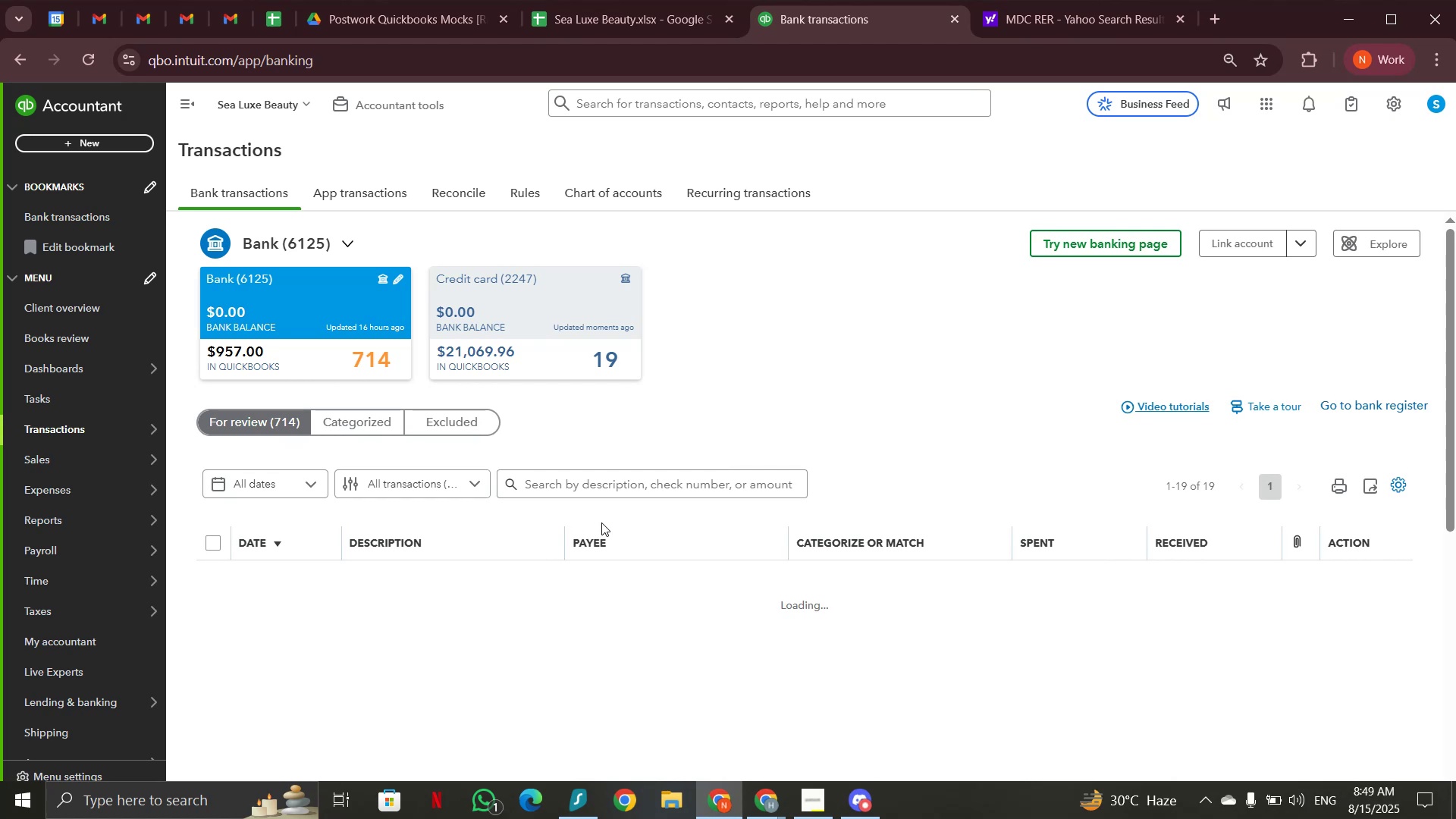 
left_click([400, 613])
 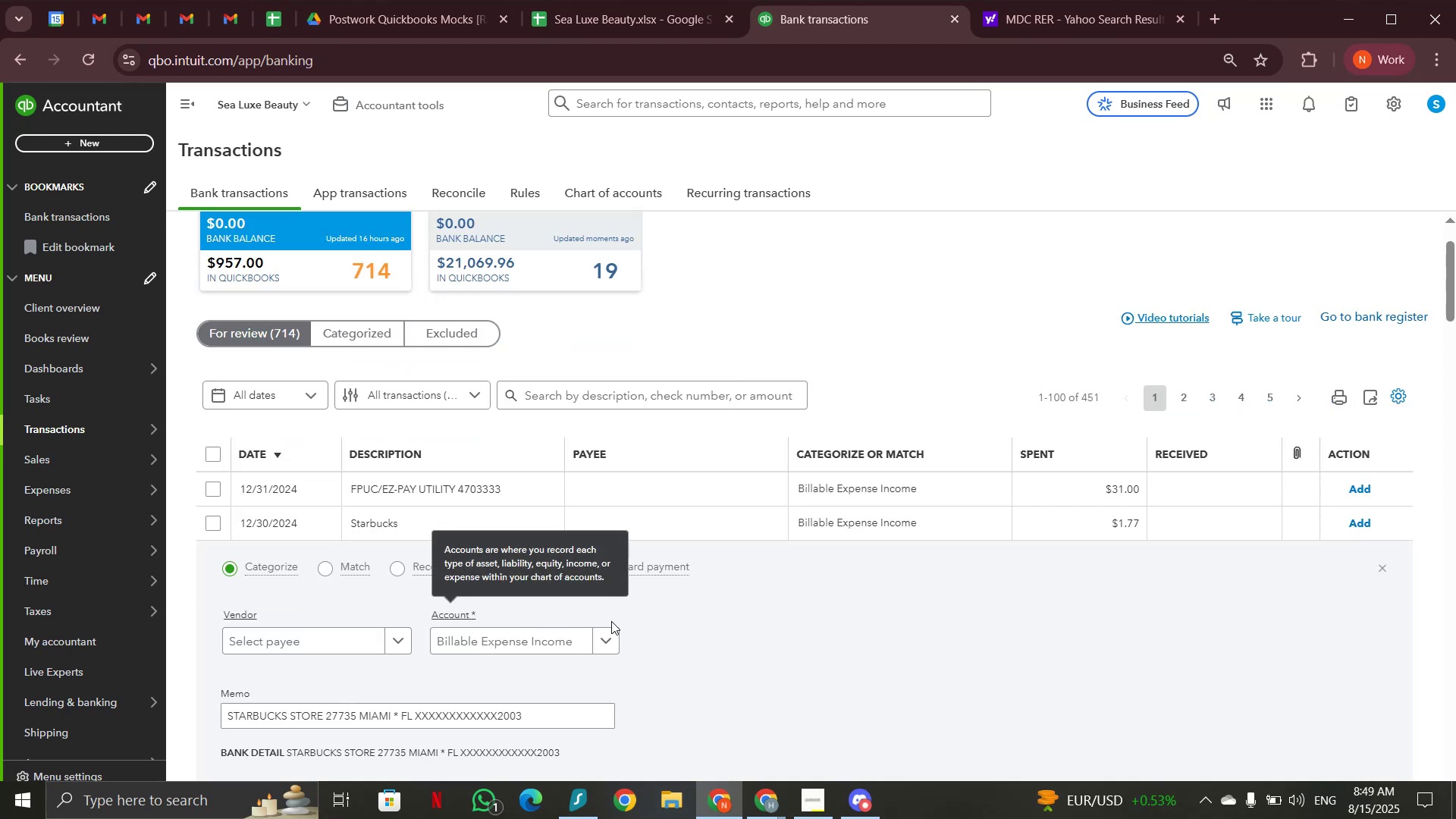 
left_click([607, 645])
 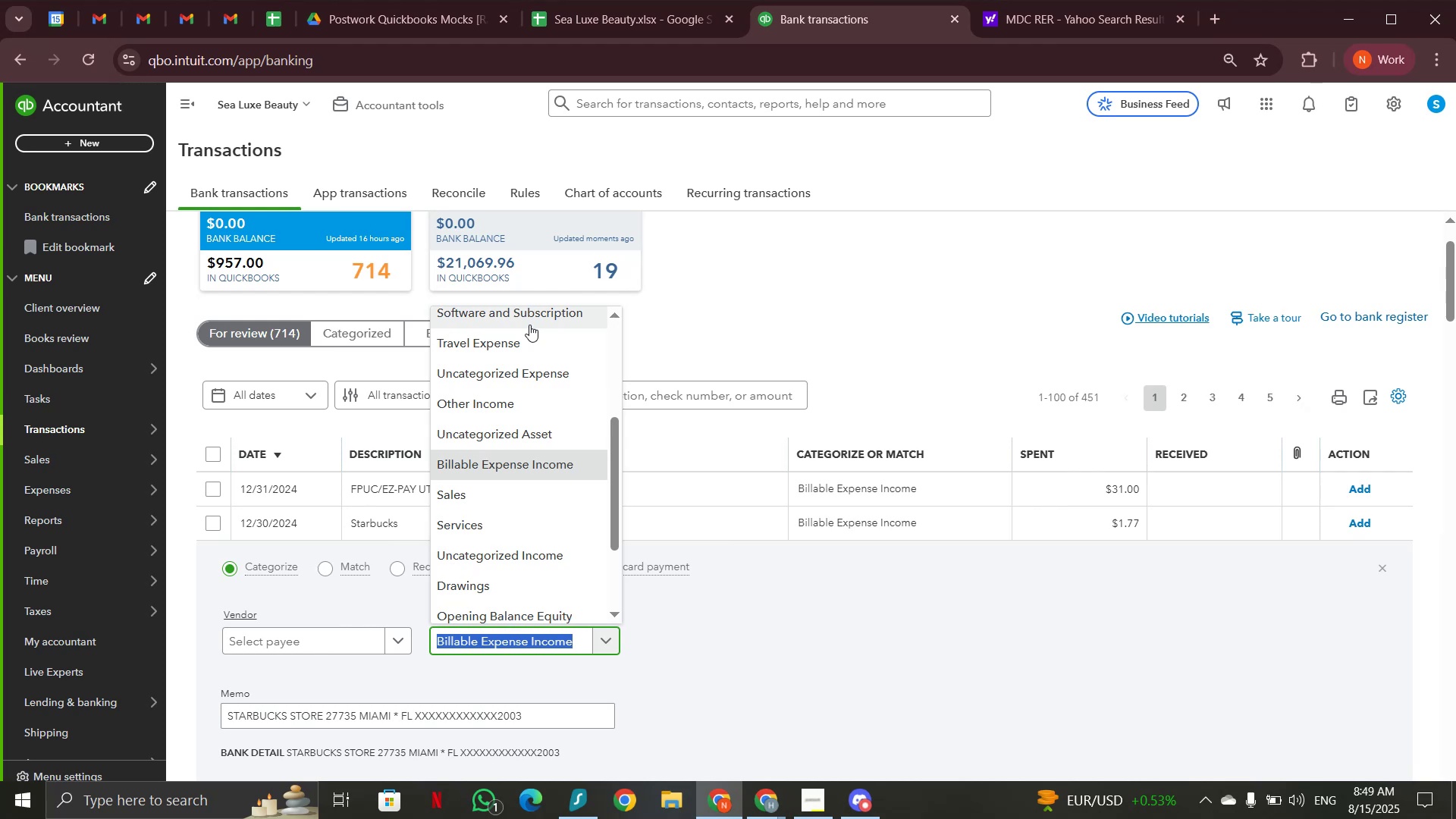 
scroll: coordinate [529, 331], scroll_direction: up, amount: 6.0
 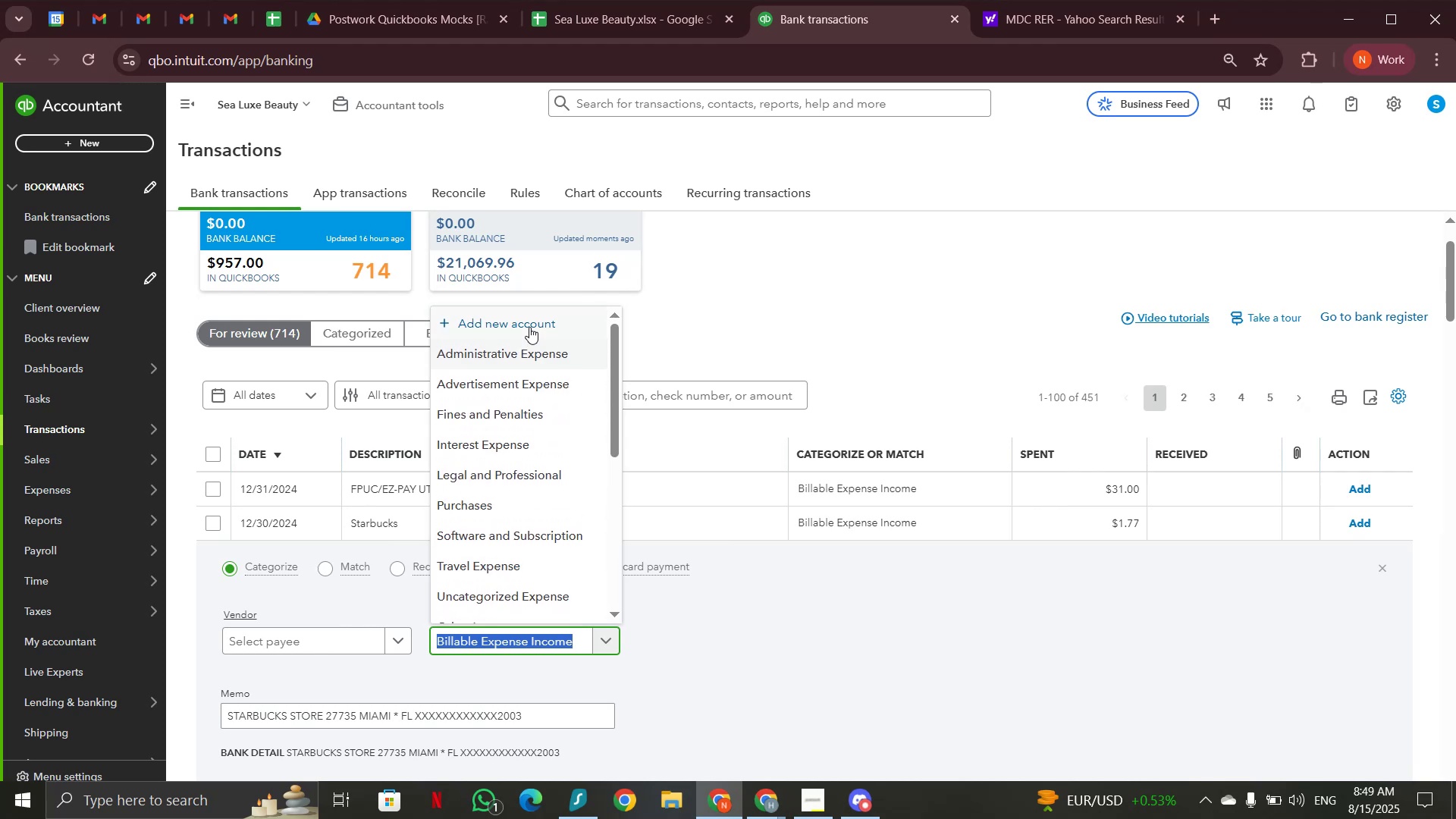 
left_click([529, 327])
 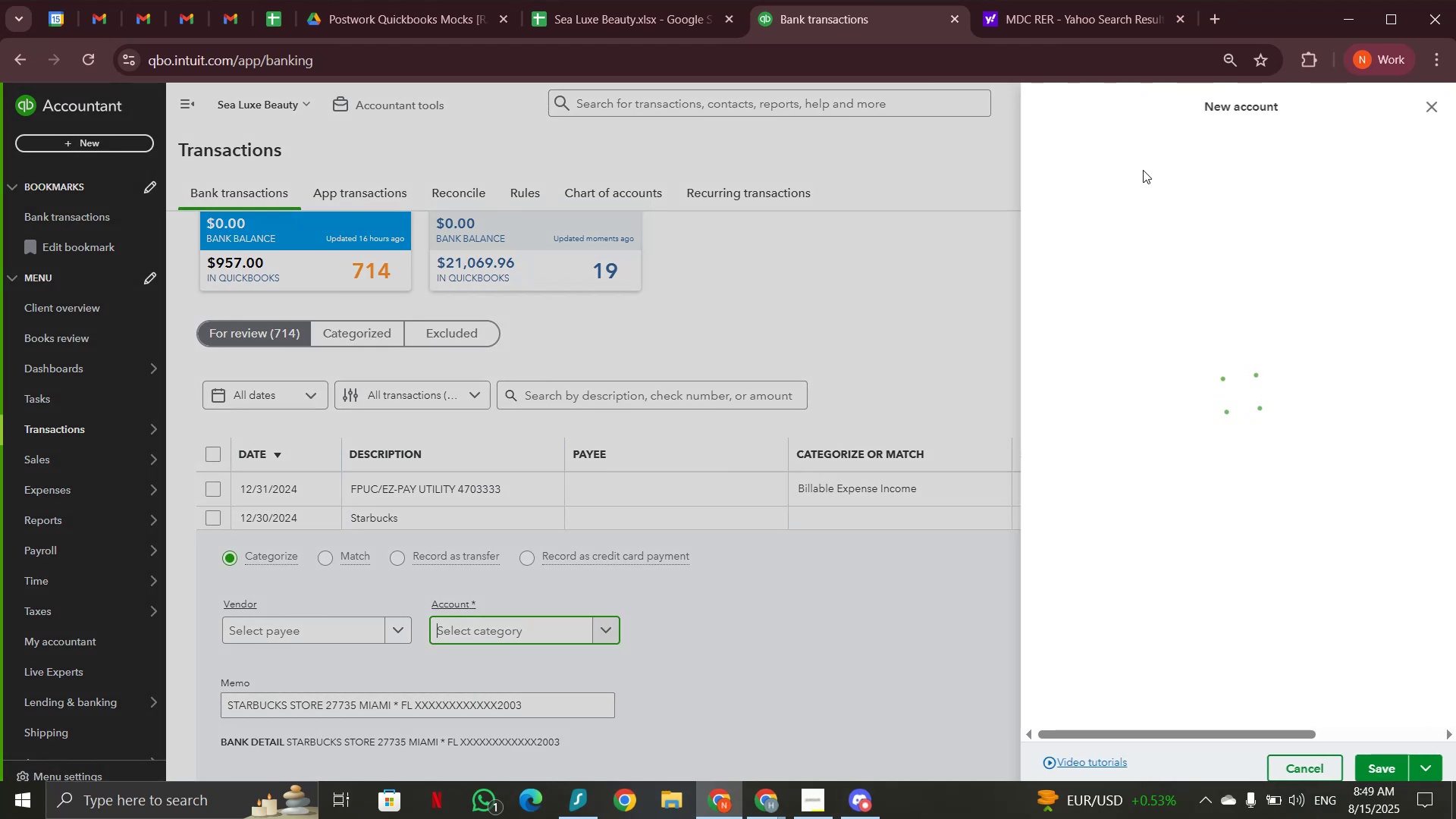 
left_click([1134, 177])
 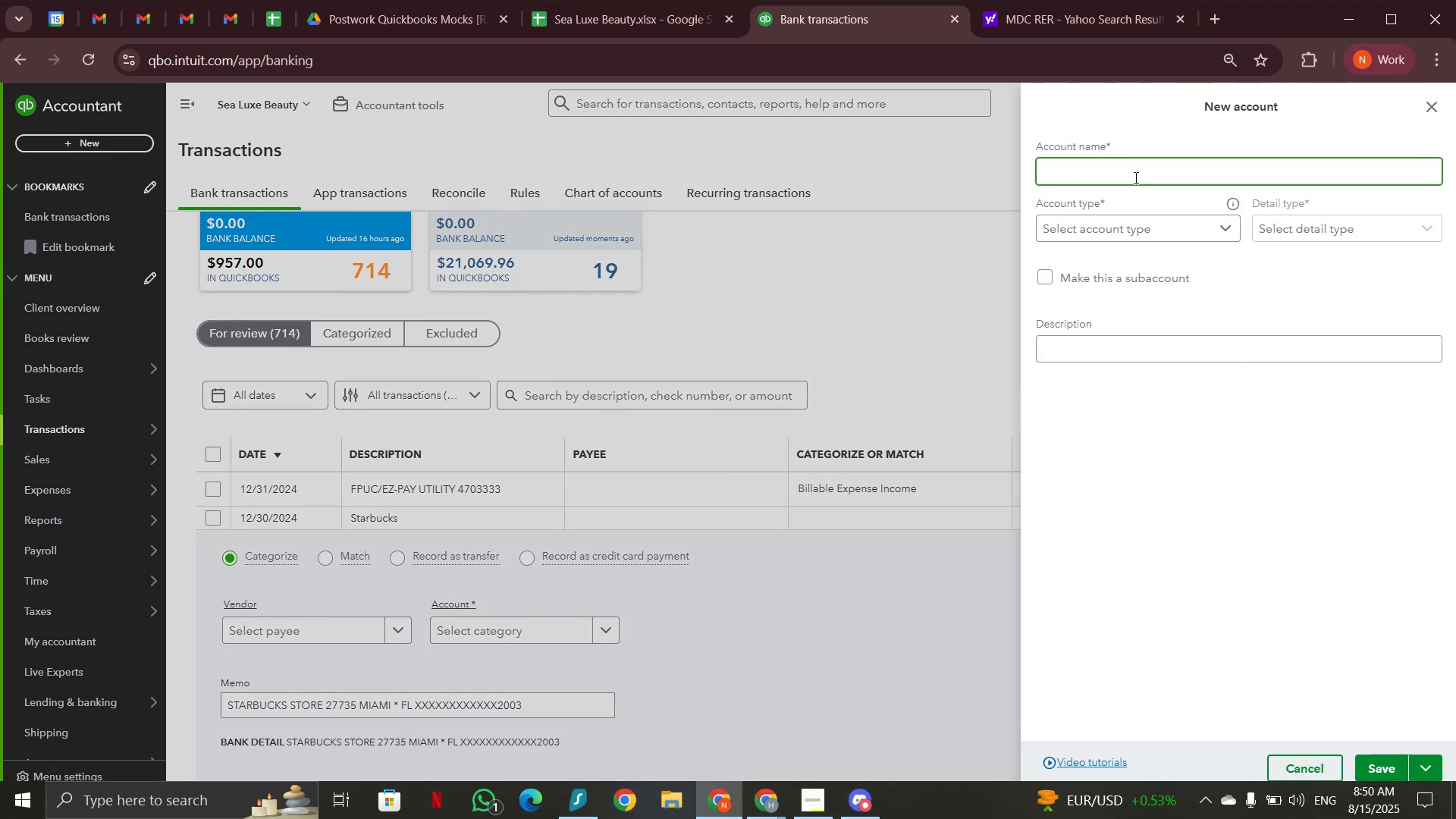 
type(Meals A)
key(Backspace)
type(and Entertainment )
 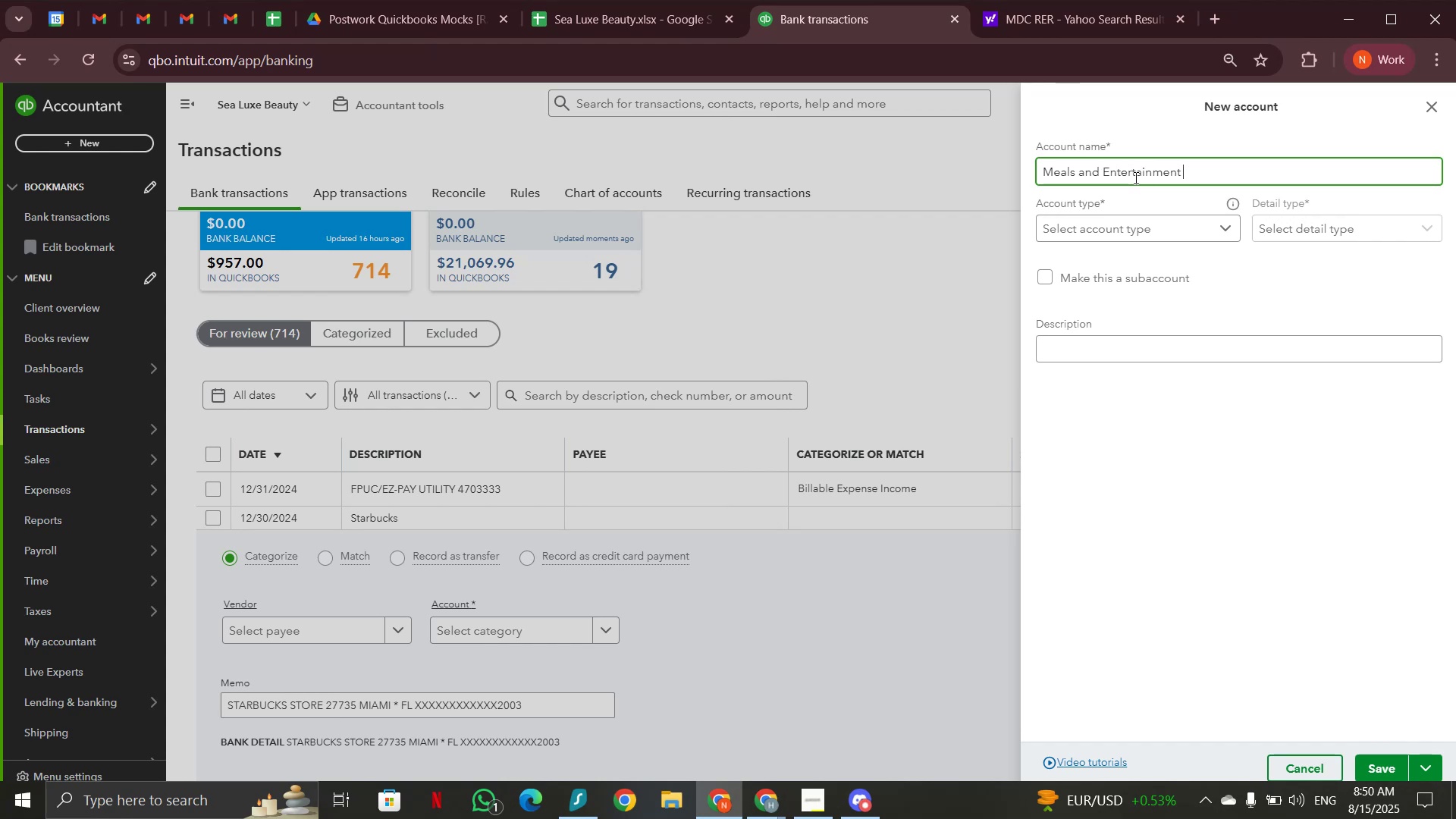 
left_click([1156, 231])
 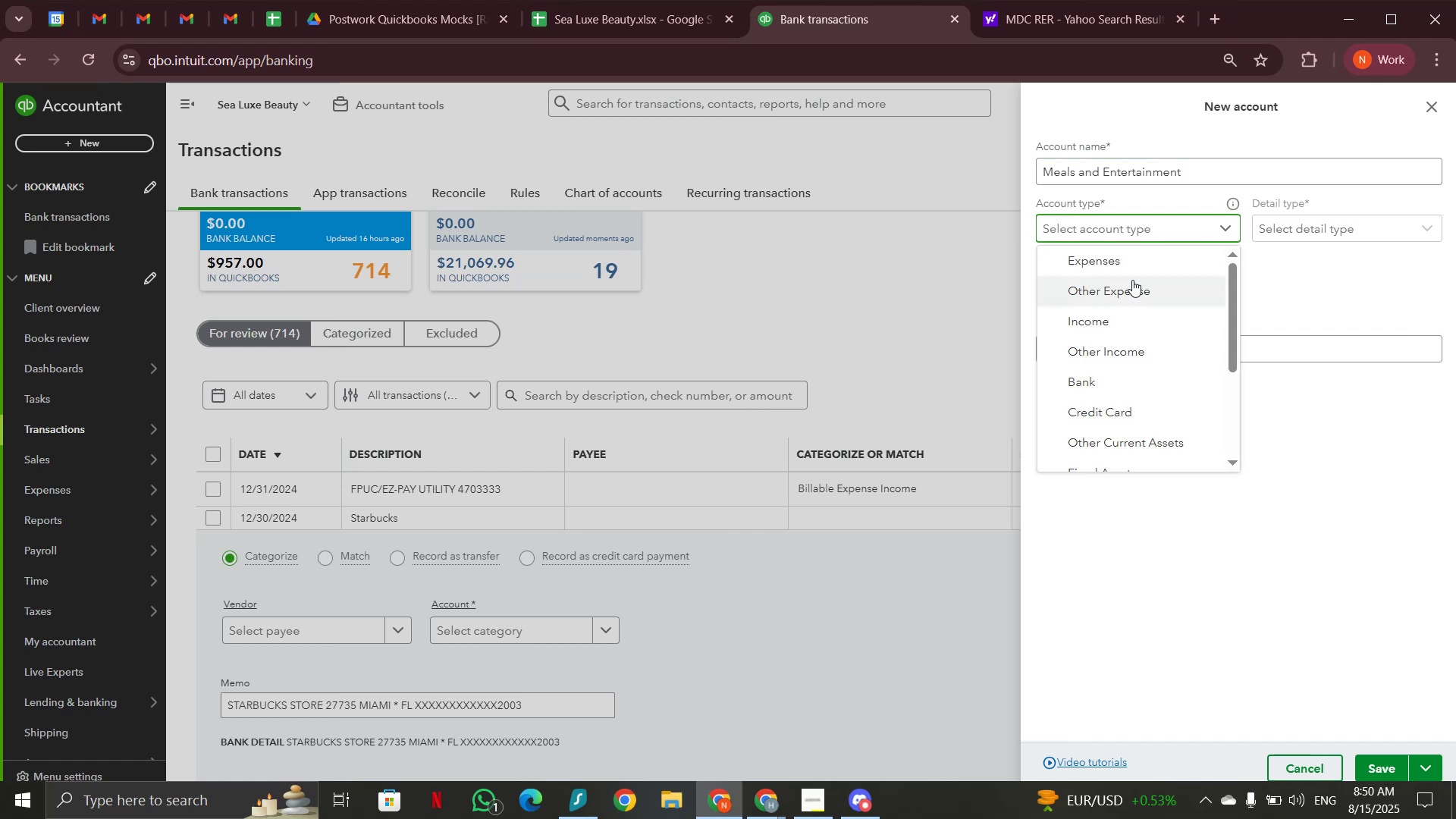 
left_click([1132, 267])
 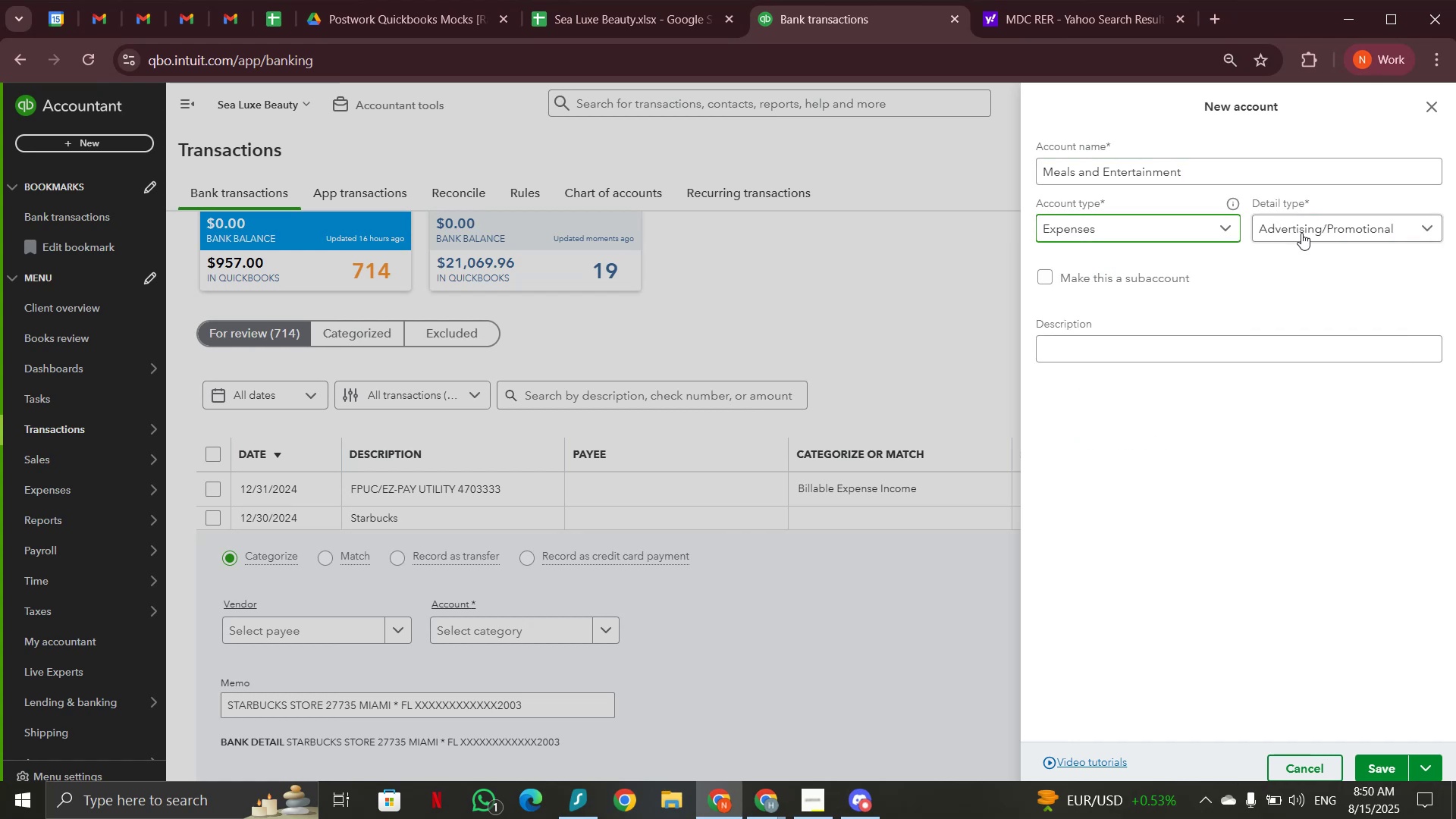 
left_click([1302, 233])
 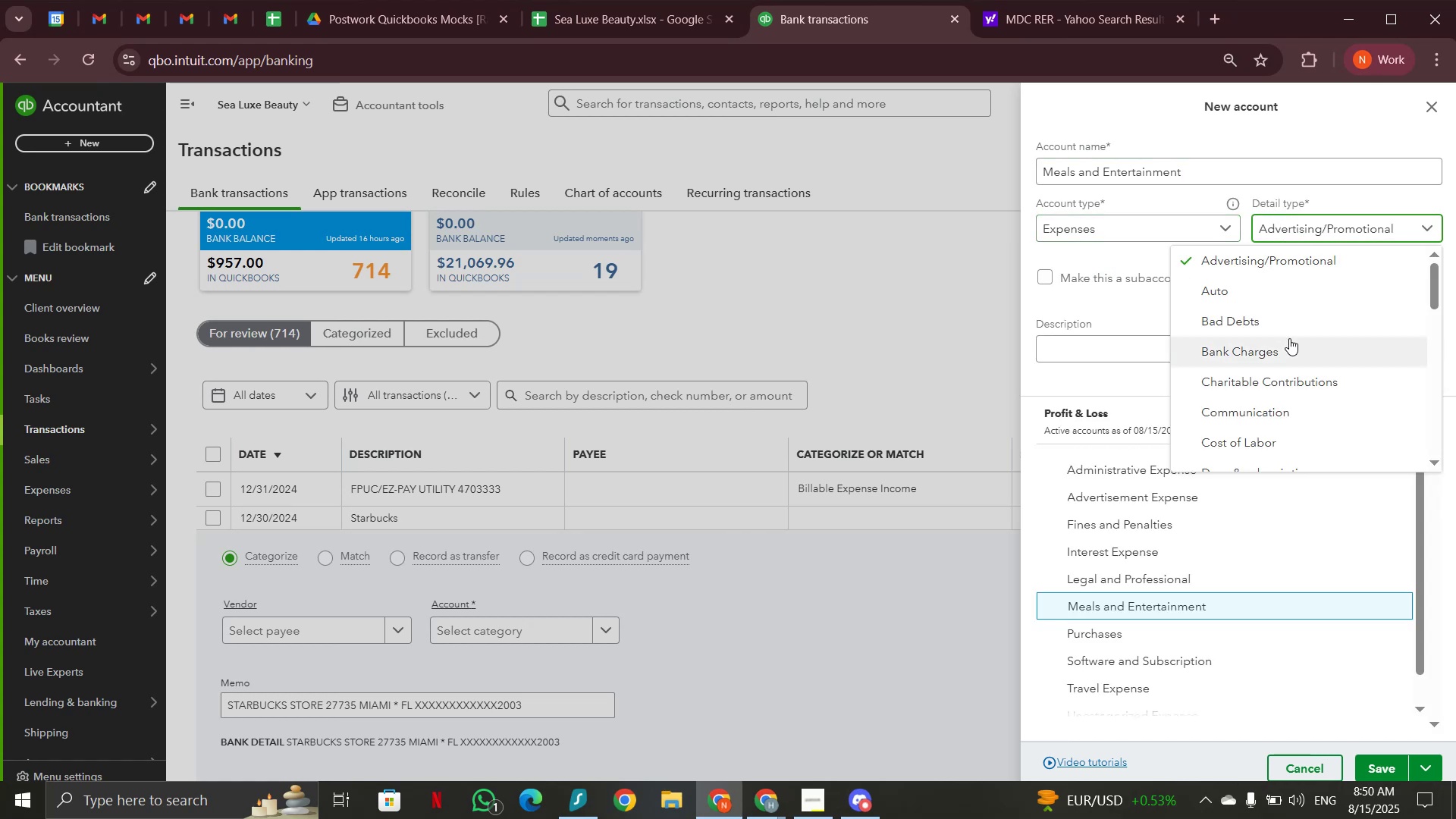 
scroll: coordinate [1289, 338], scroll_direction: down, amount: 2.0
 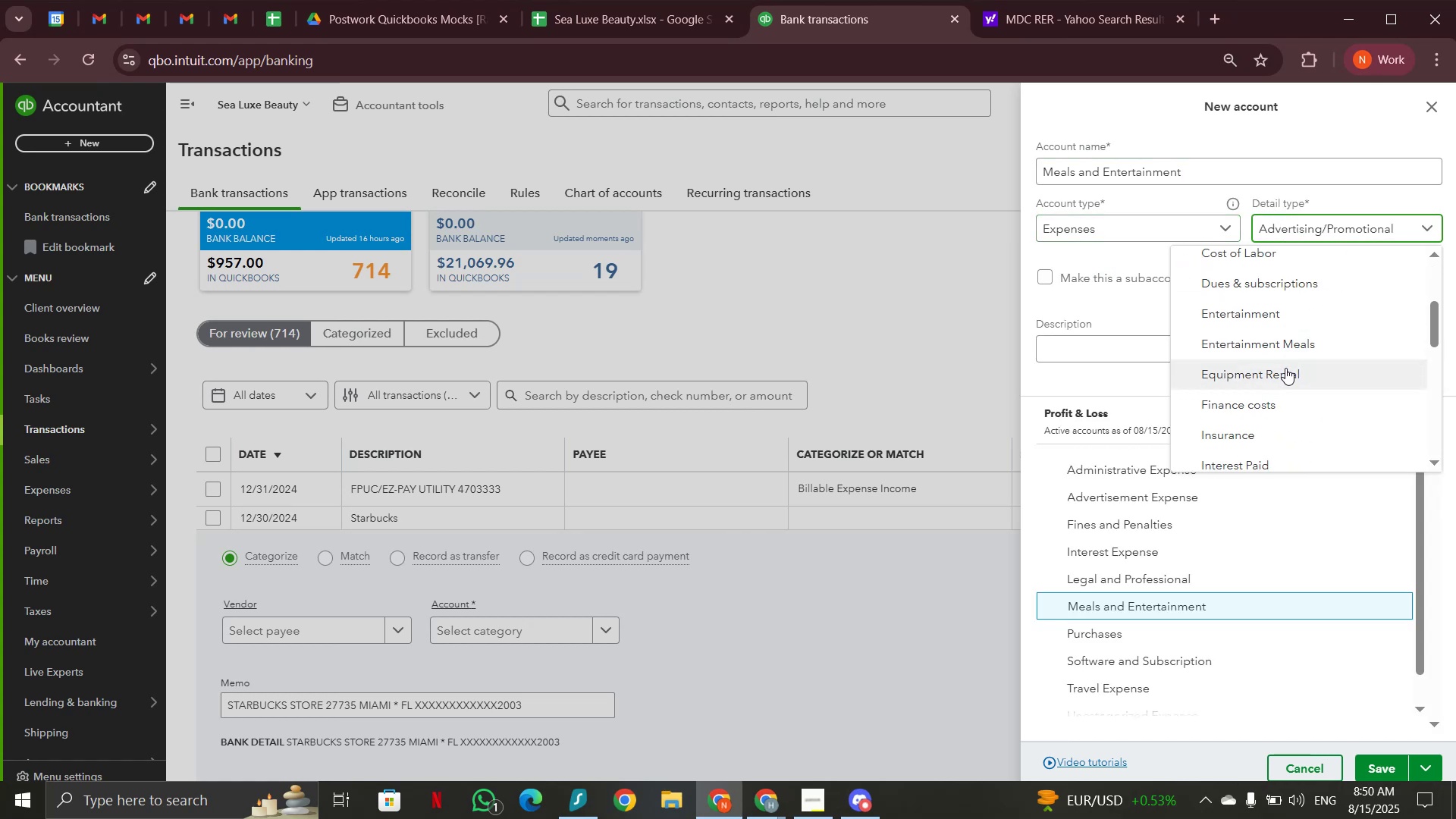 
left_click([1278, 341])
 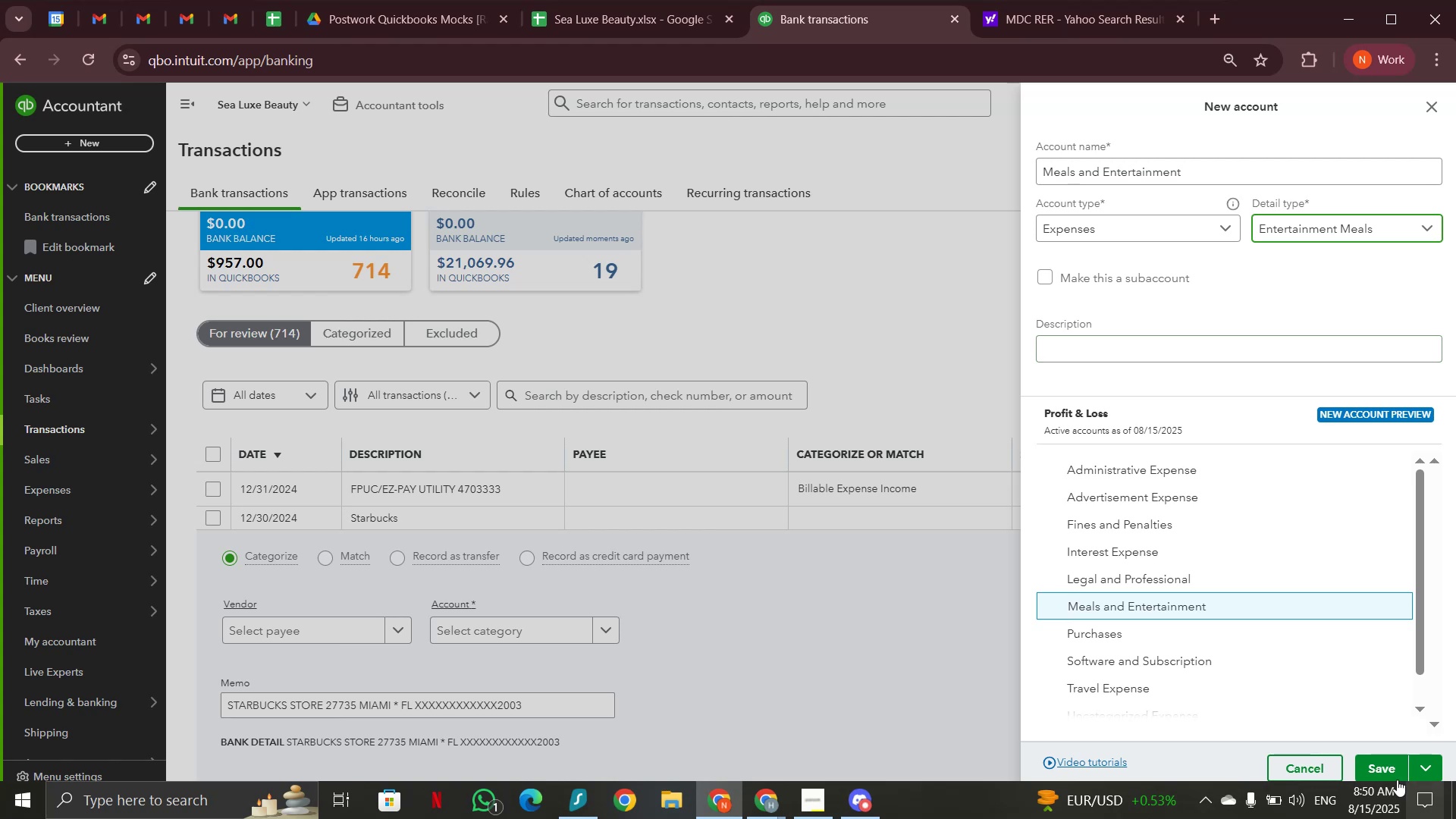 
left_click([1392, 773])
 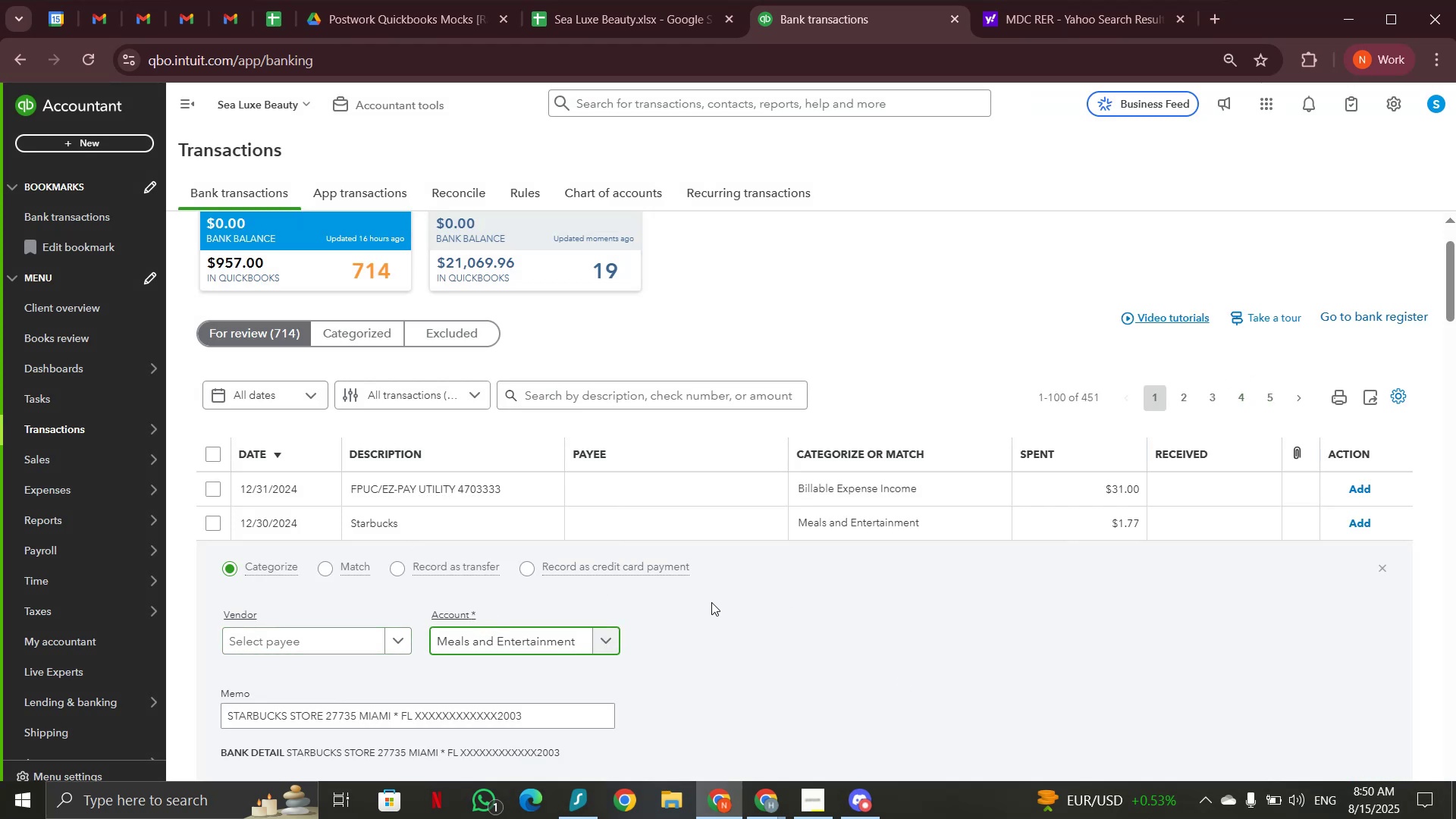 
wait(7.33)
 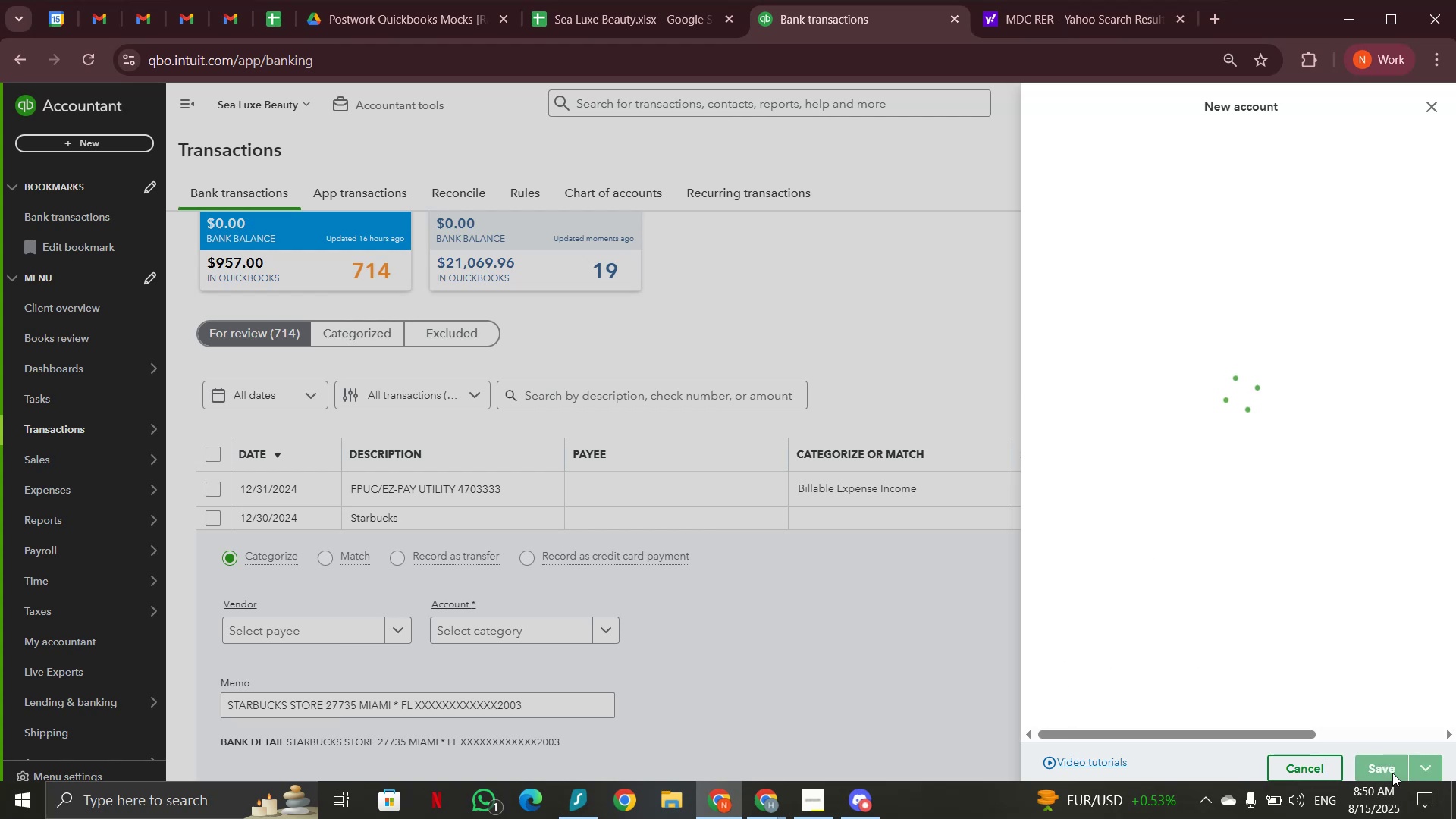 
left_click_drag(start_coordinate=[226, 714], to_coordinate=[324, 711])
 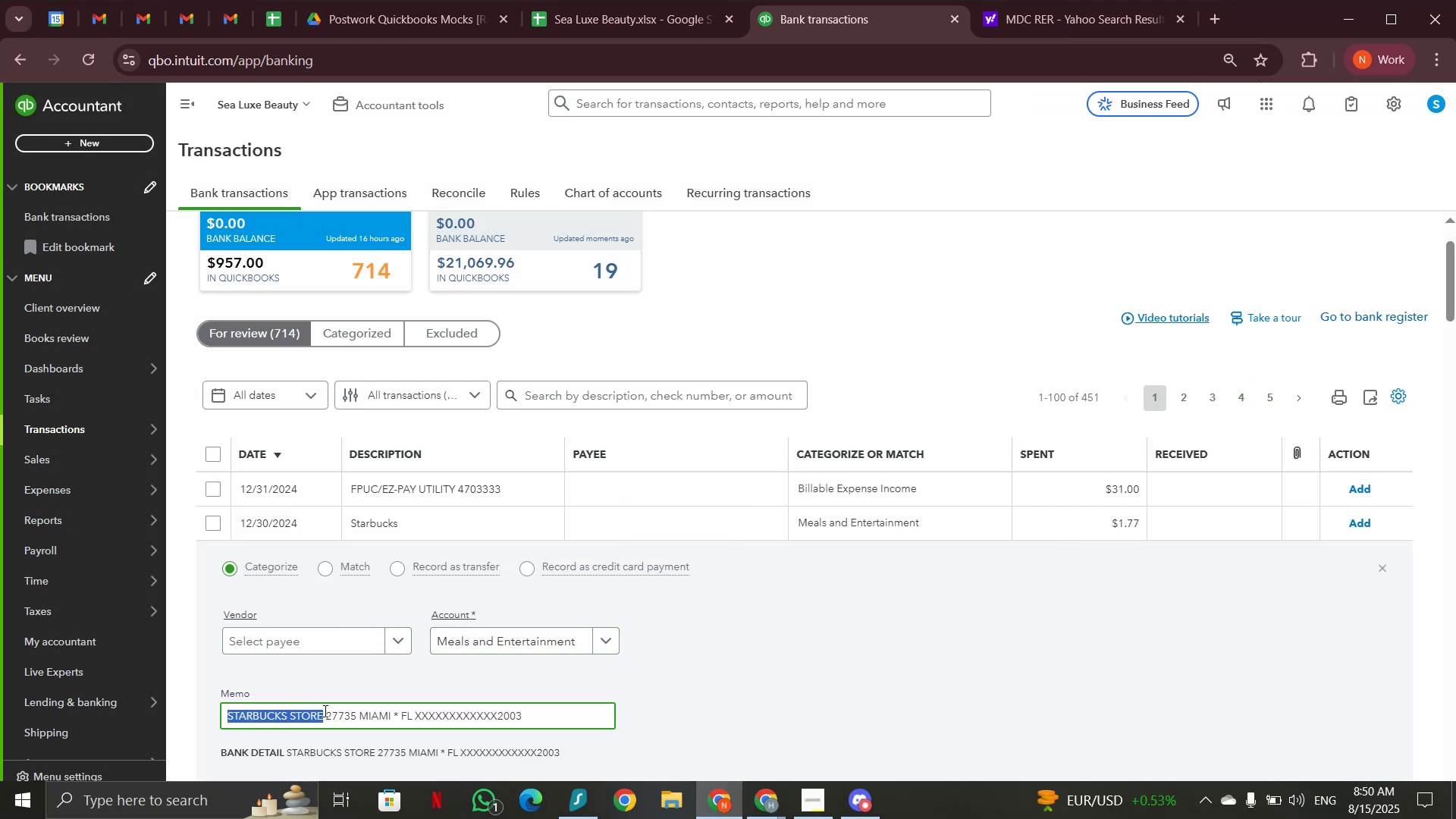 
key(Control+C)
 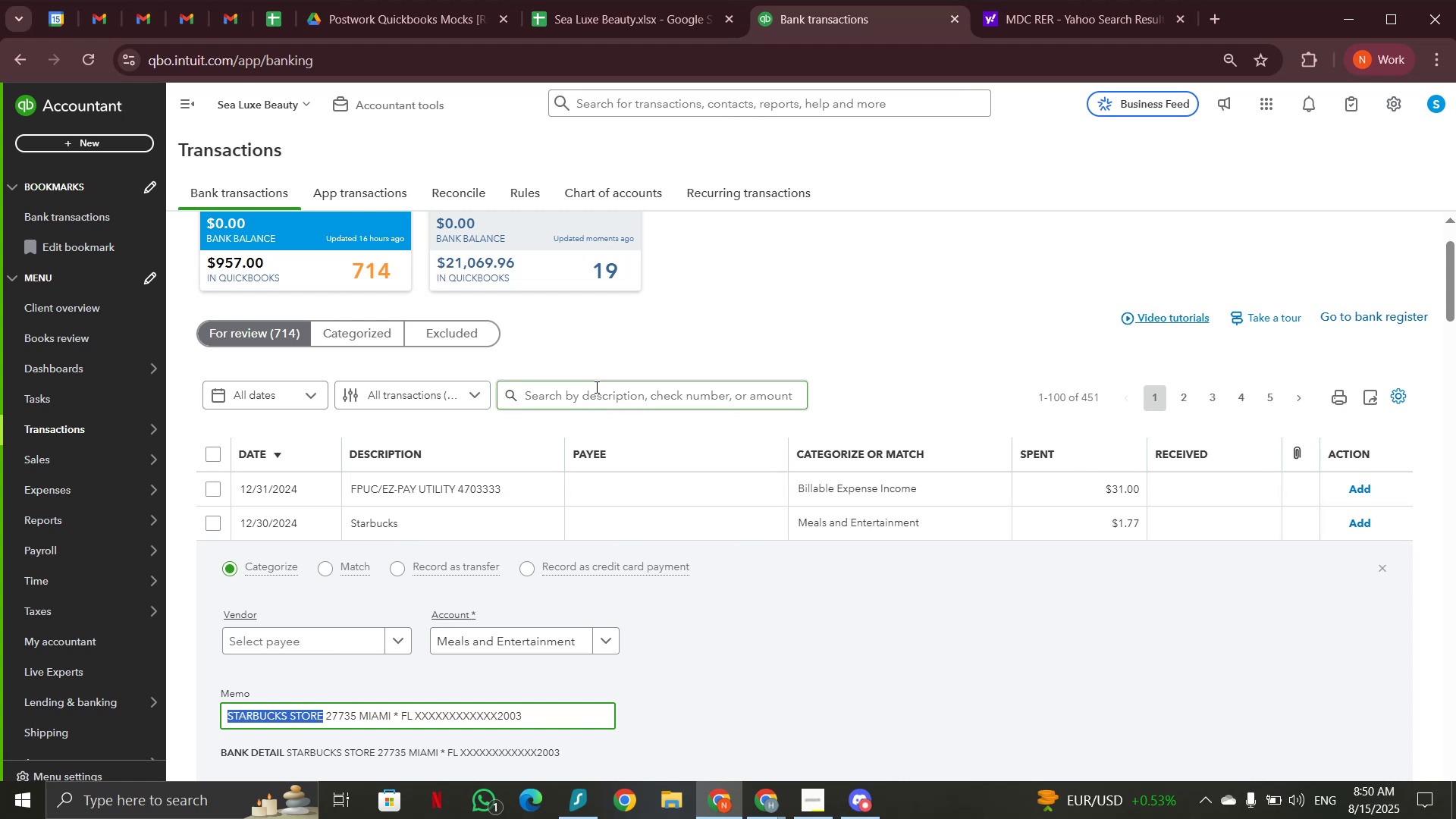 
key(Control+V)
 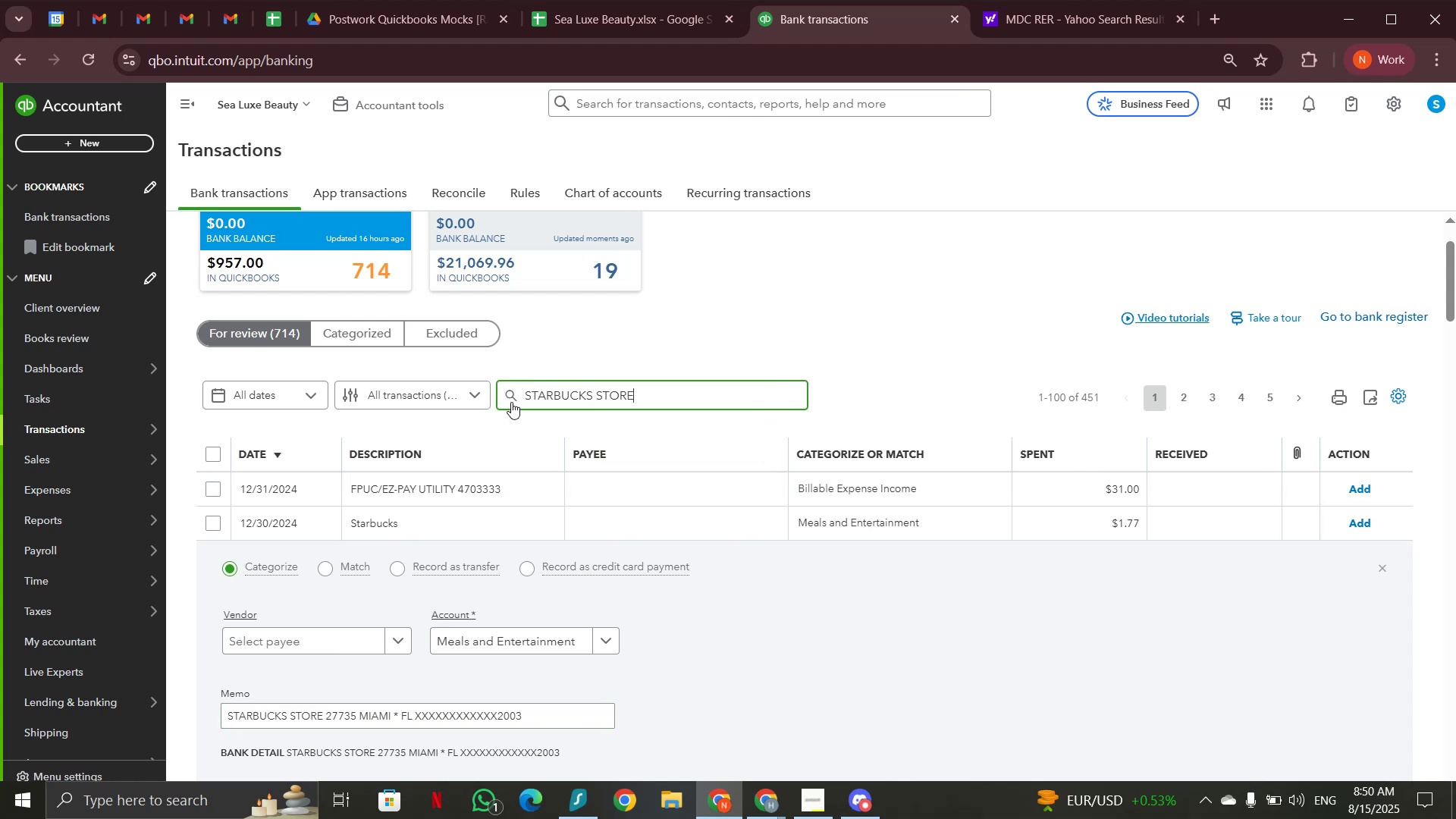 
left_click([511, 400])
 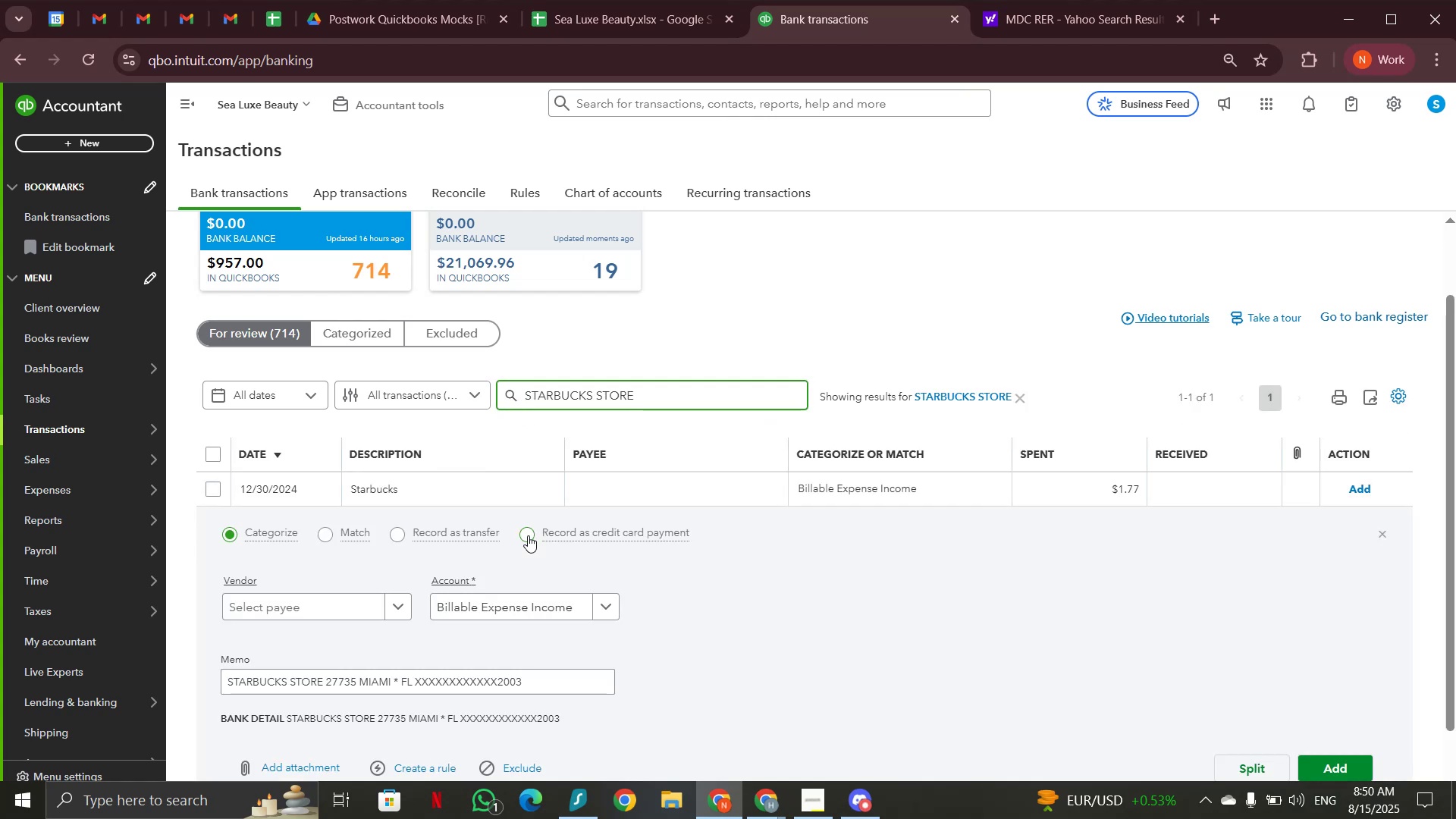 
left_click([476, 495])
 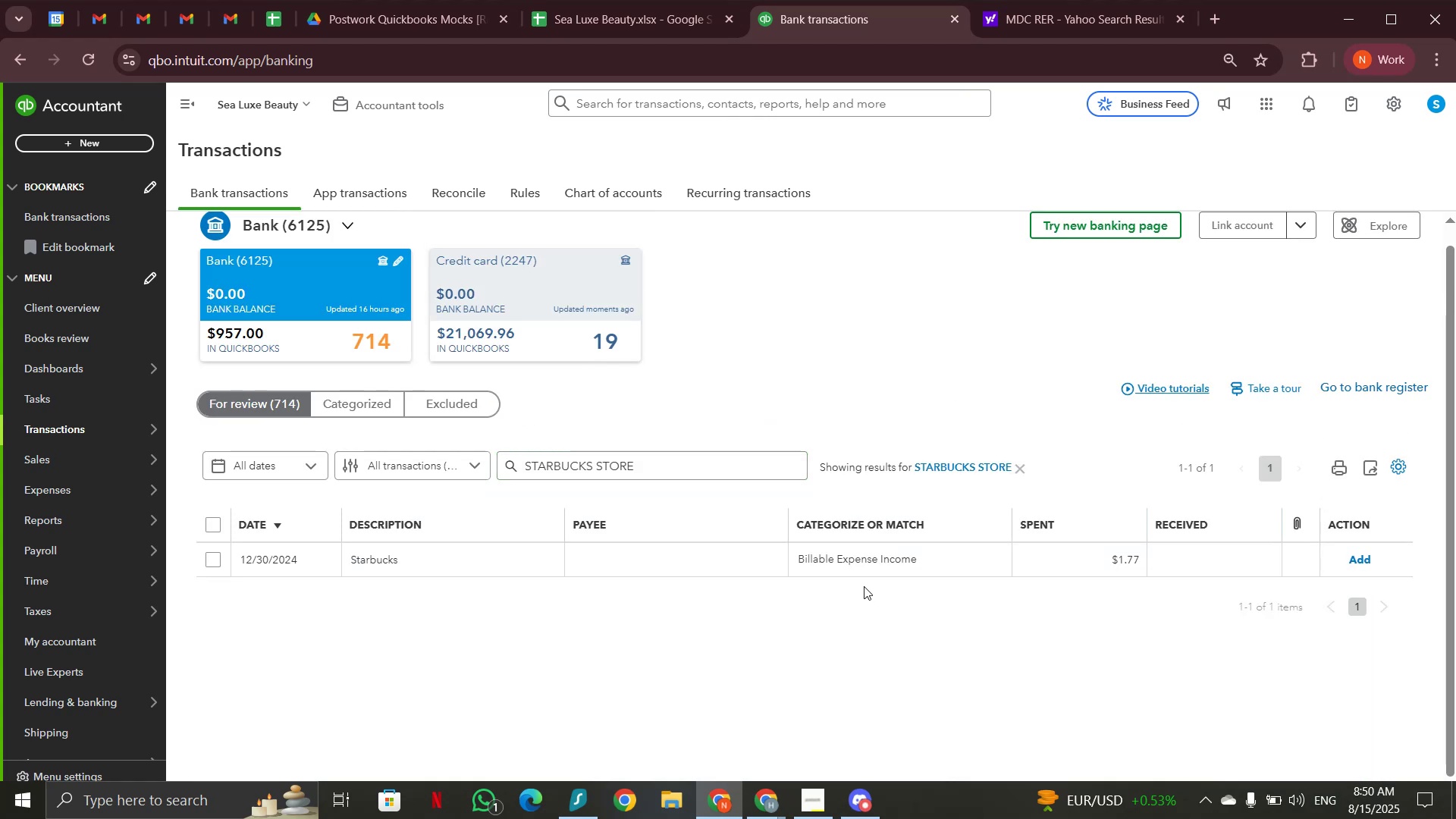 
left_click([863, 566])
 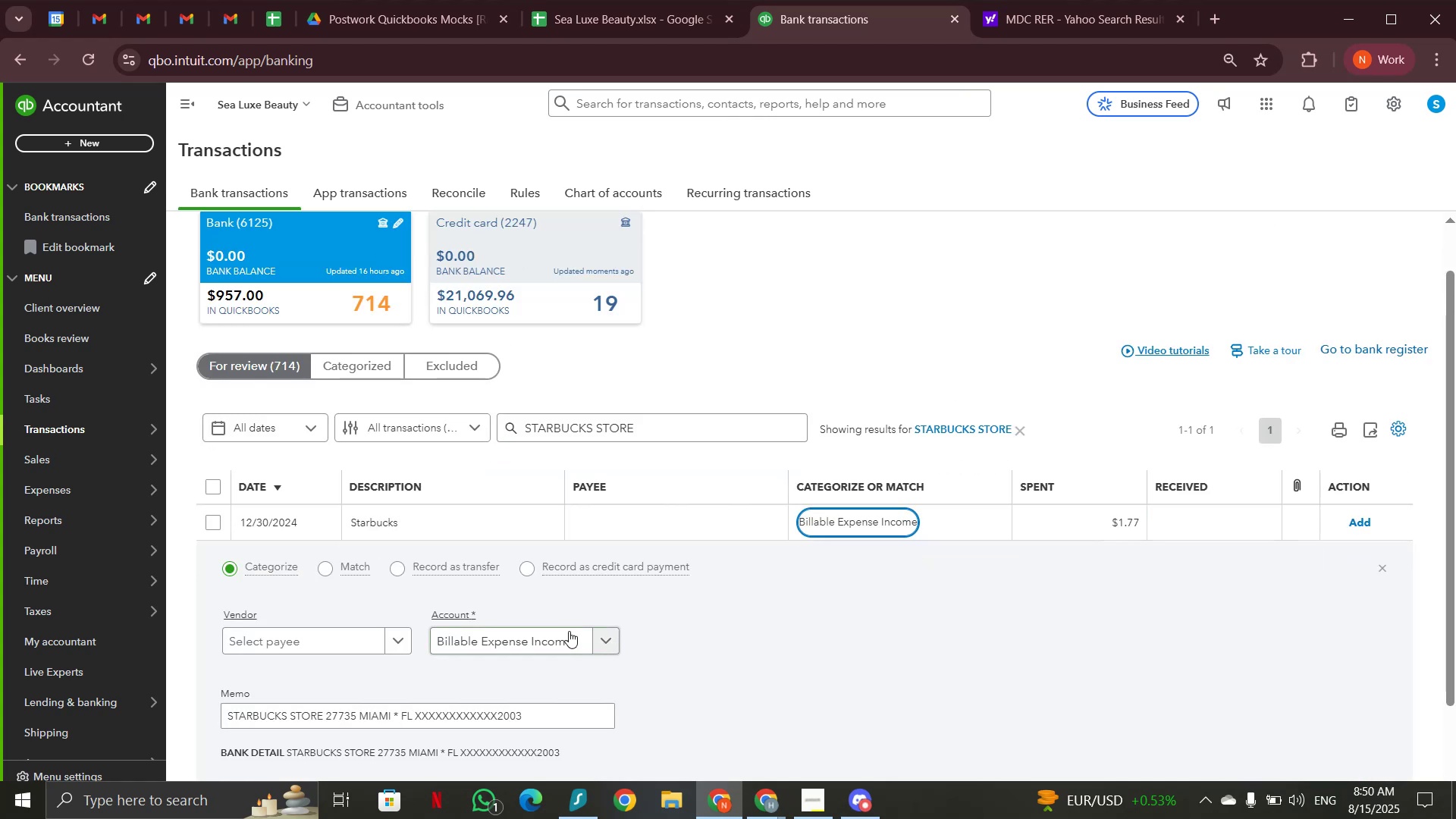 
left_click([555, 632])
 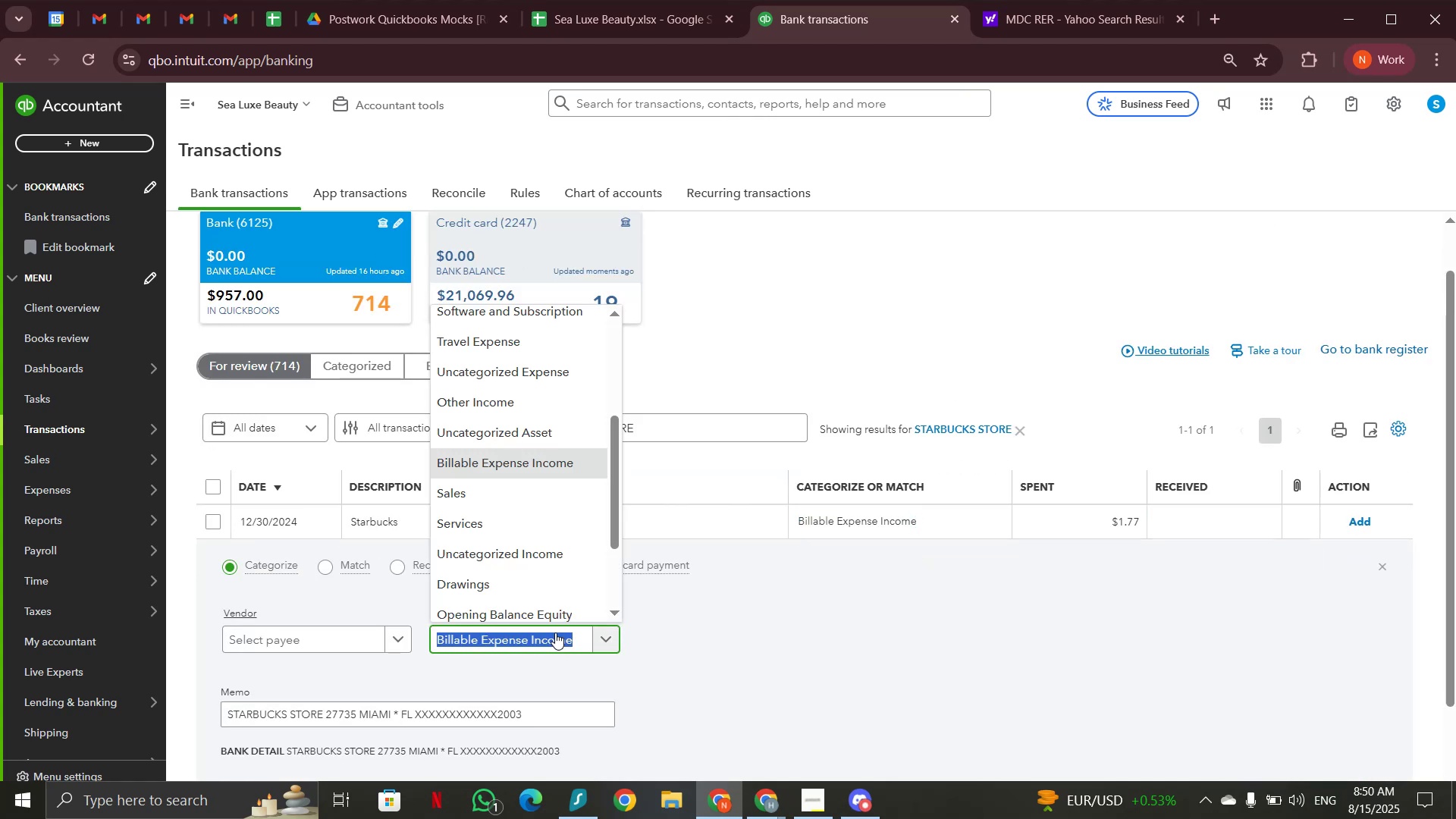 
type(mea)
 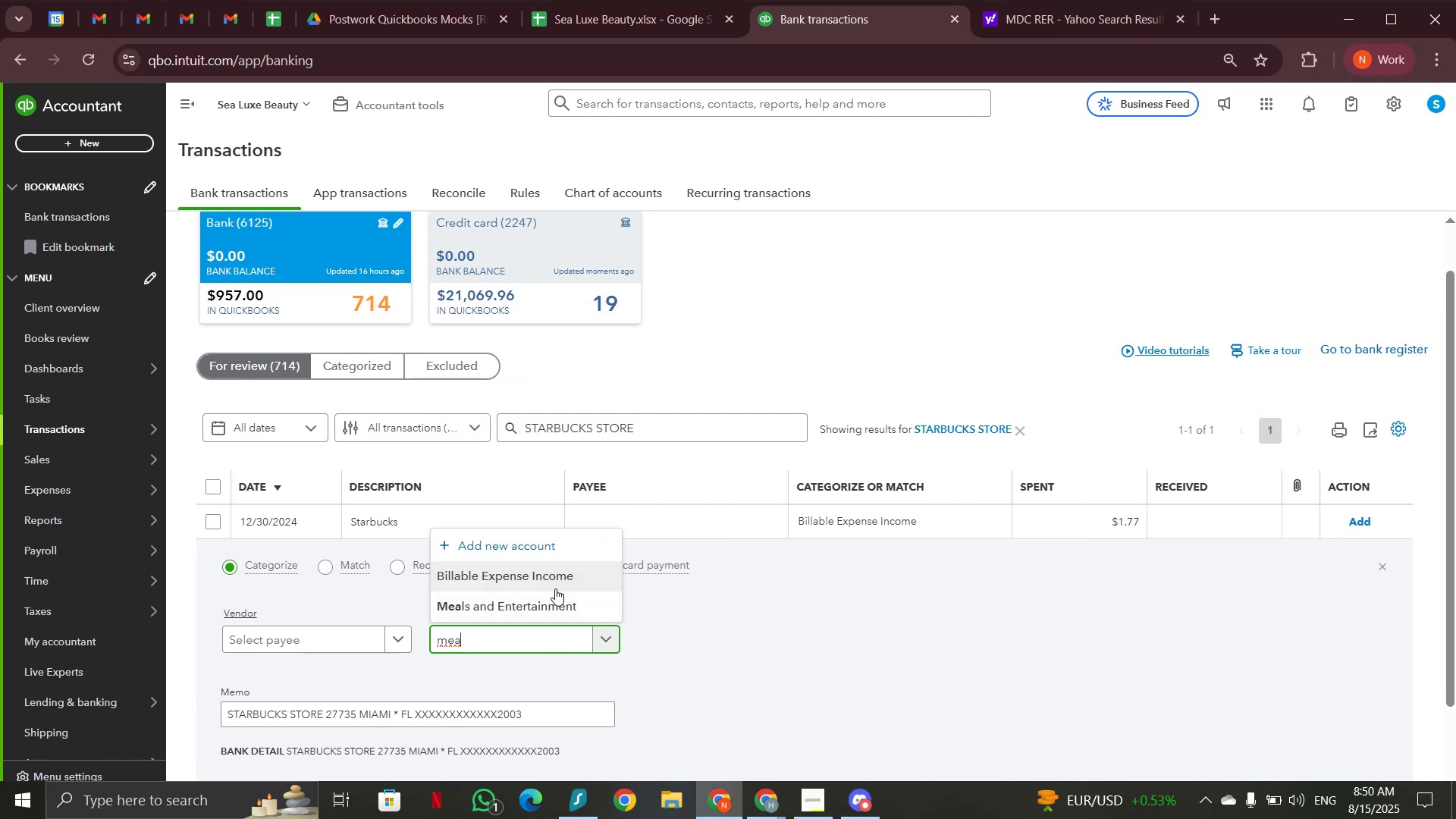 
left_click([555, 604])
 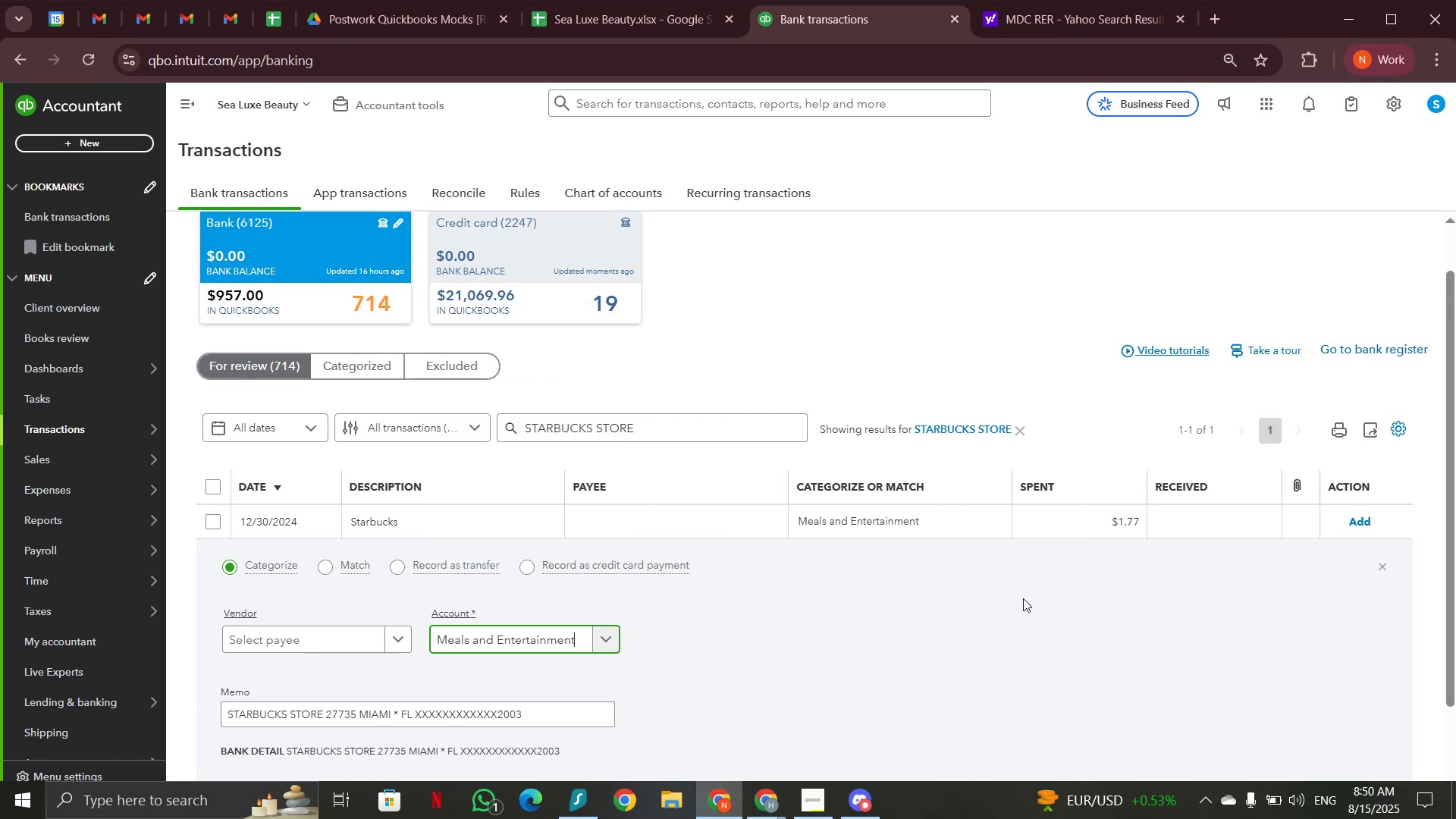 
scroll: coordinate [1028, 614], scroll_direction: down, amount: 2.0
 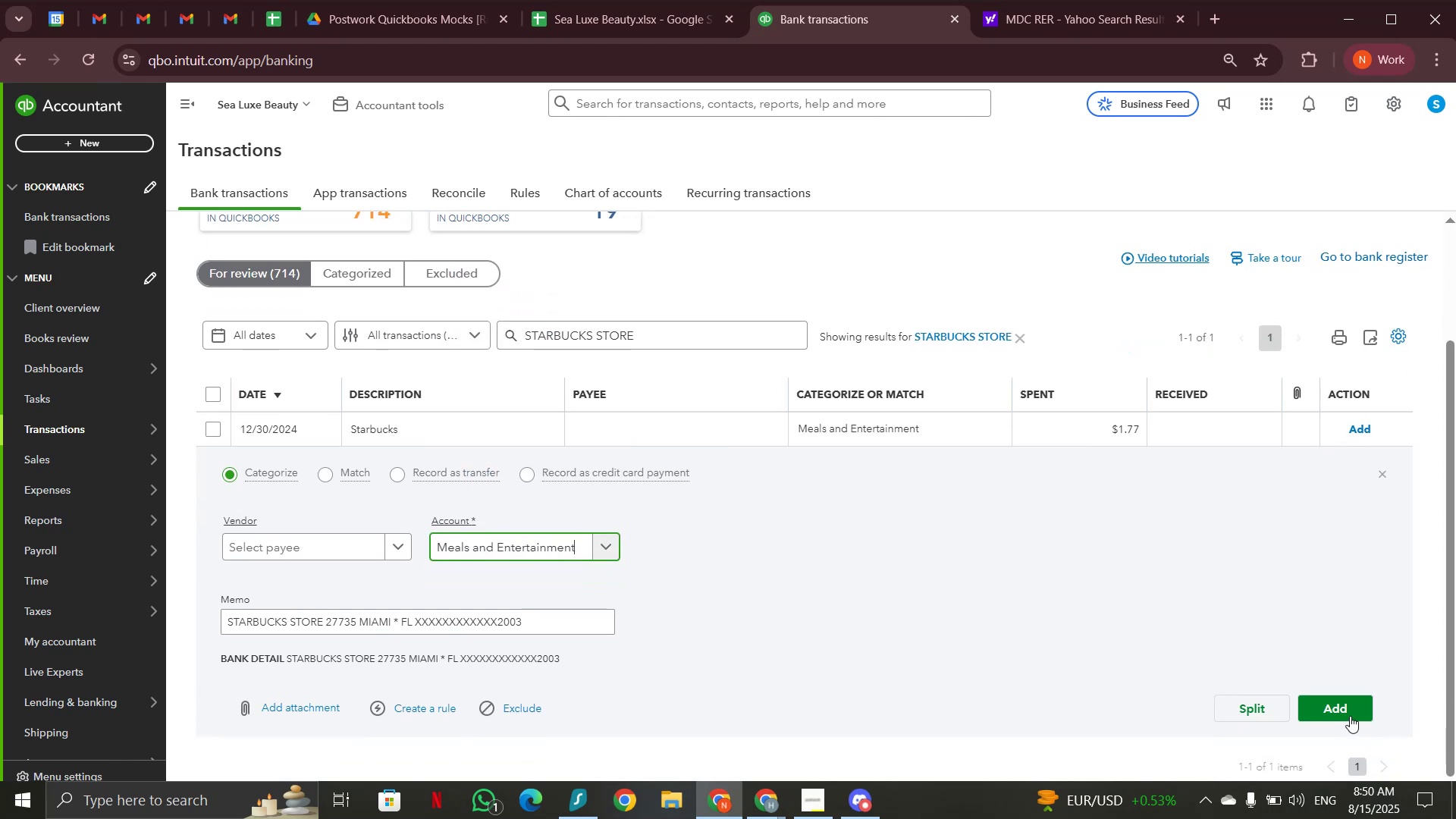 
left_click([1344, 707])
 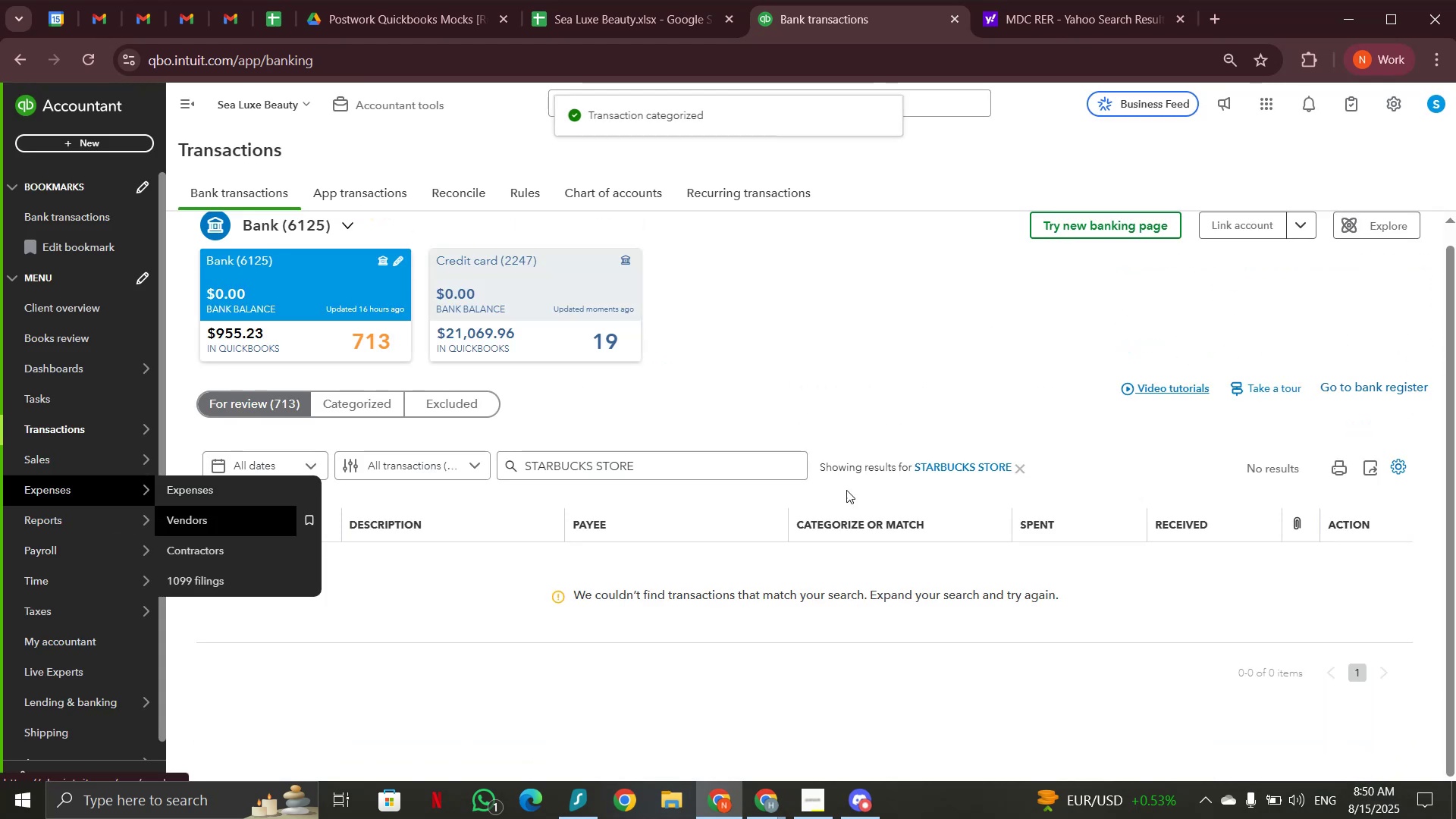 
left_click([1018, 472])
 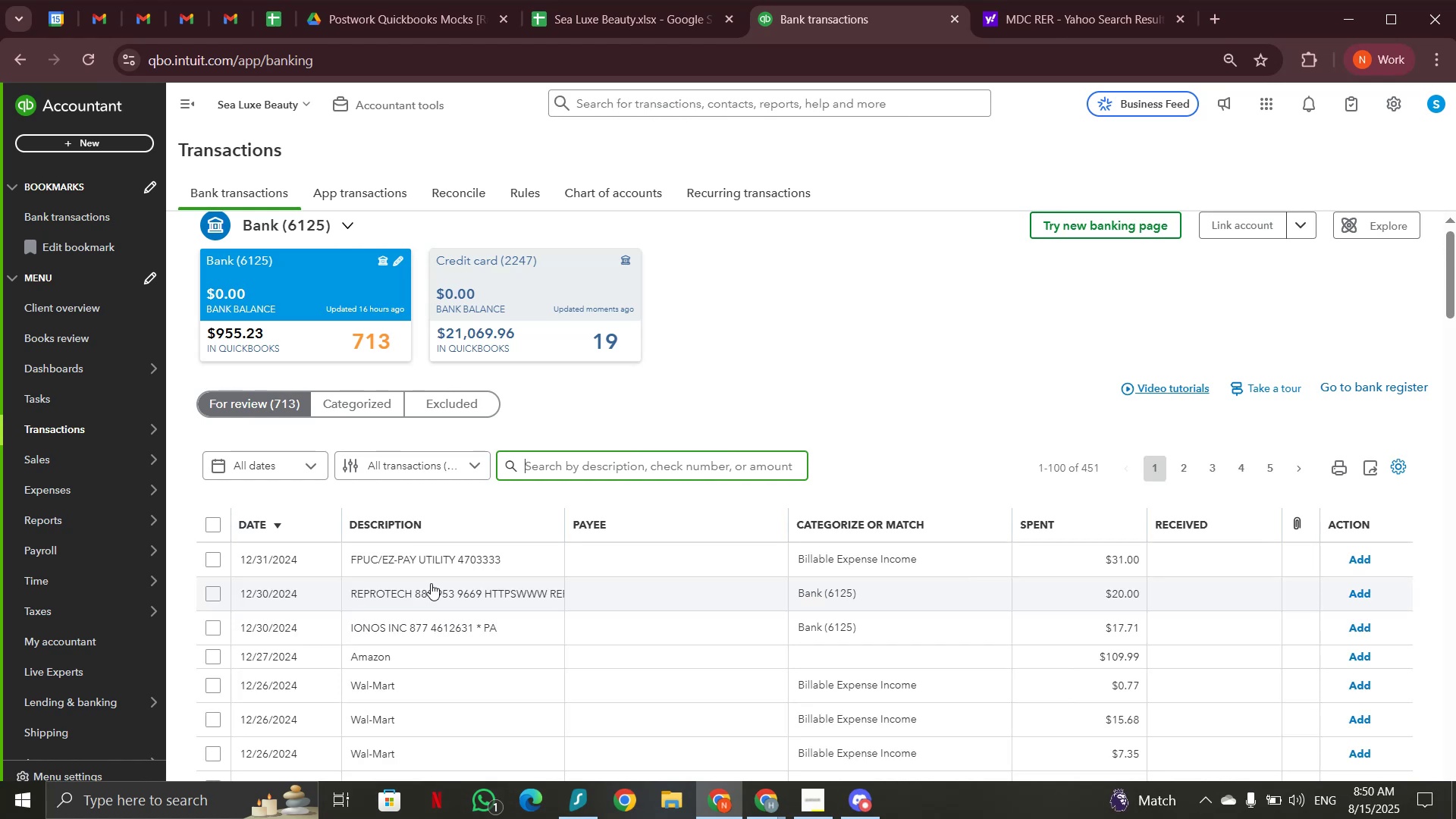 
wait(5.52)
 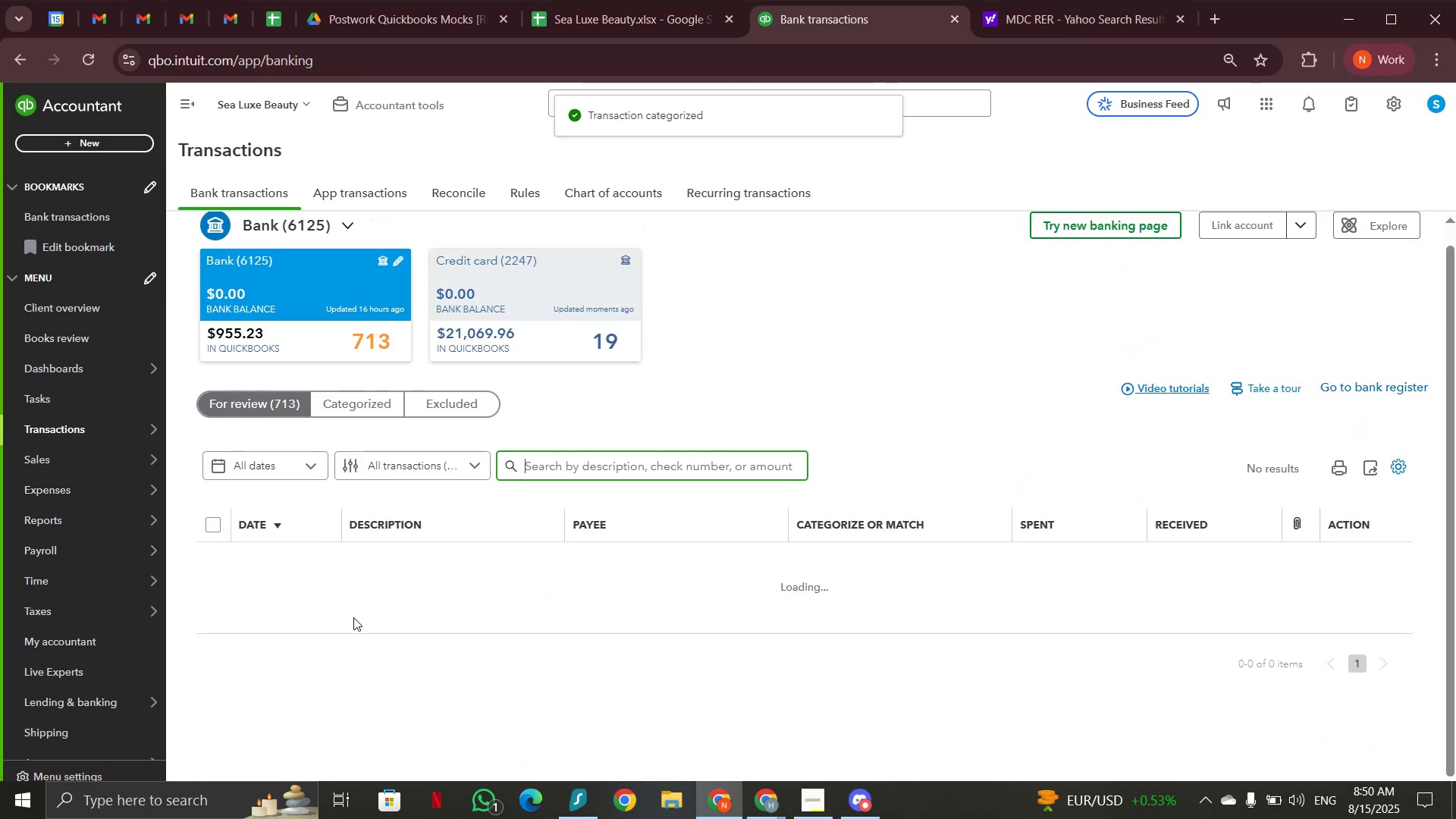 
left_click([421, 692])
 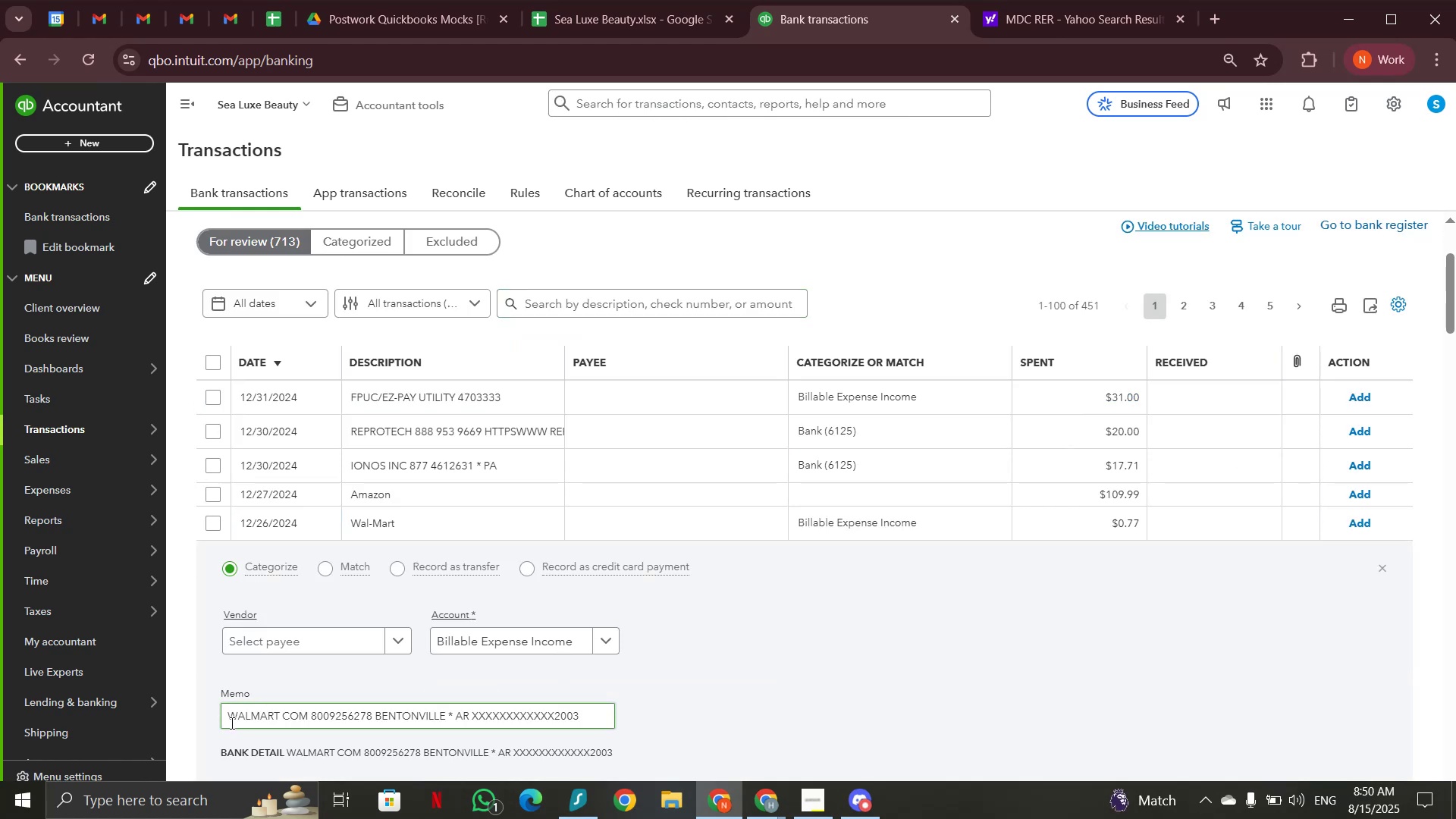 
left_click_drag(start_coordinate=[226, 718], to_coordinate=[278, 714])
 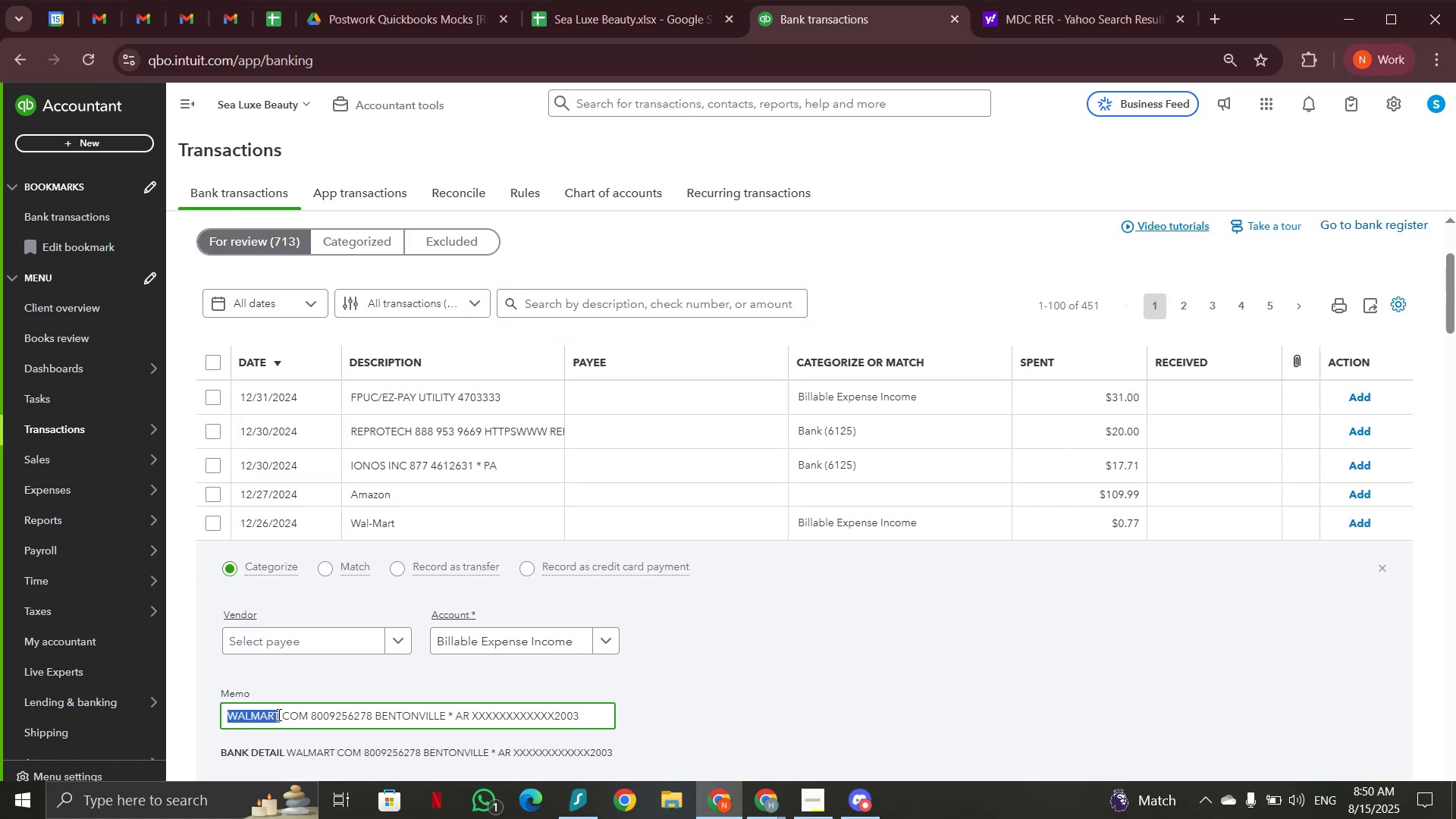 
key(Control+C)
 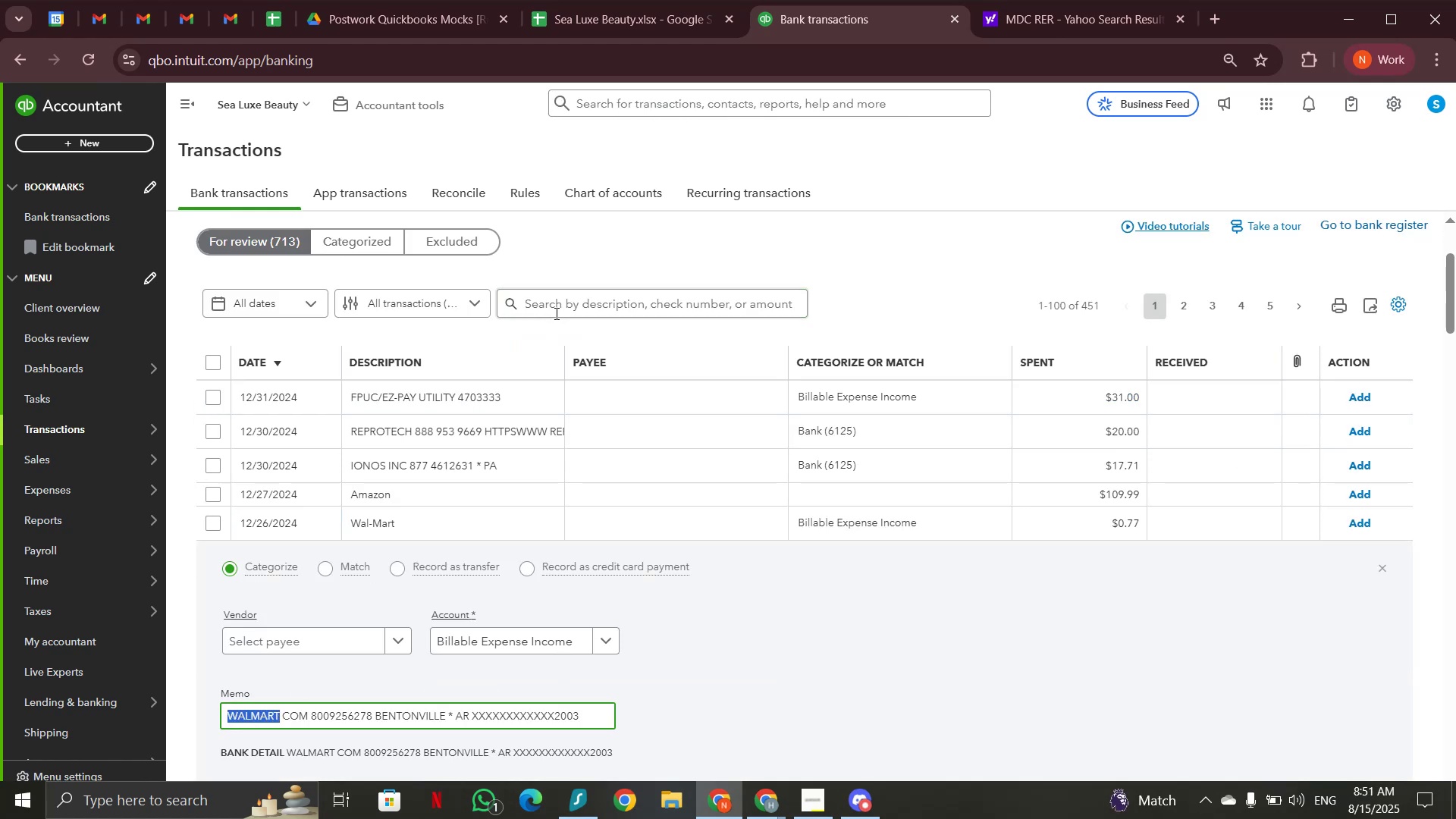 
left_click([557, 309])
 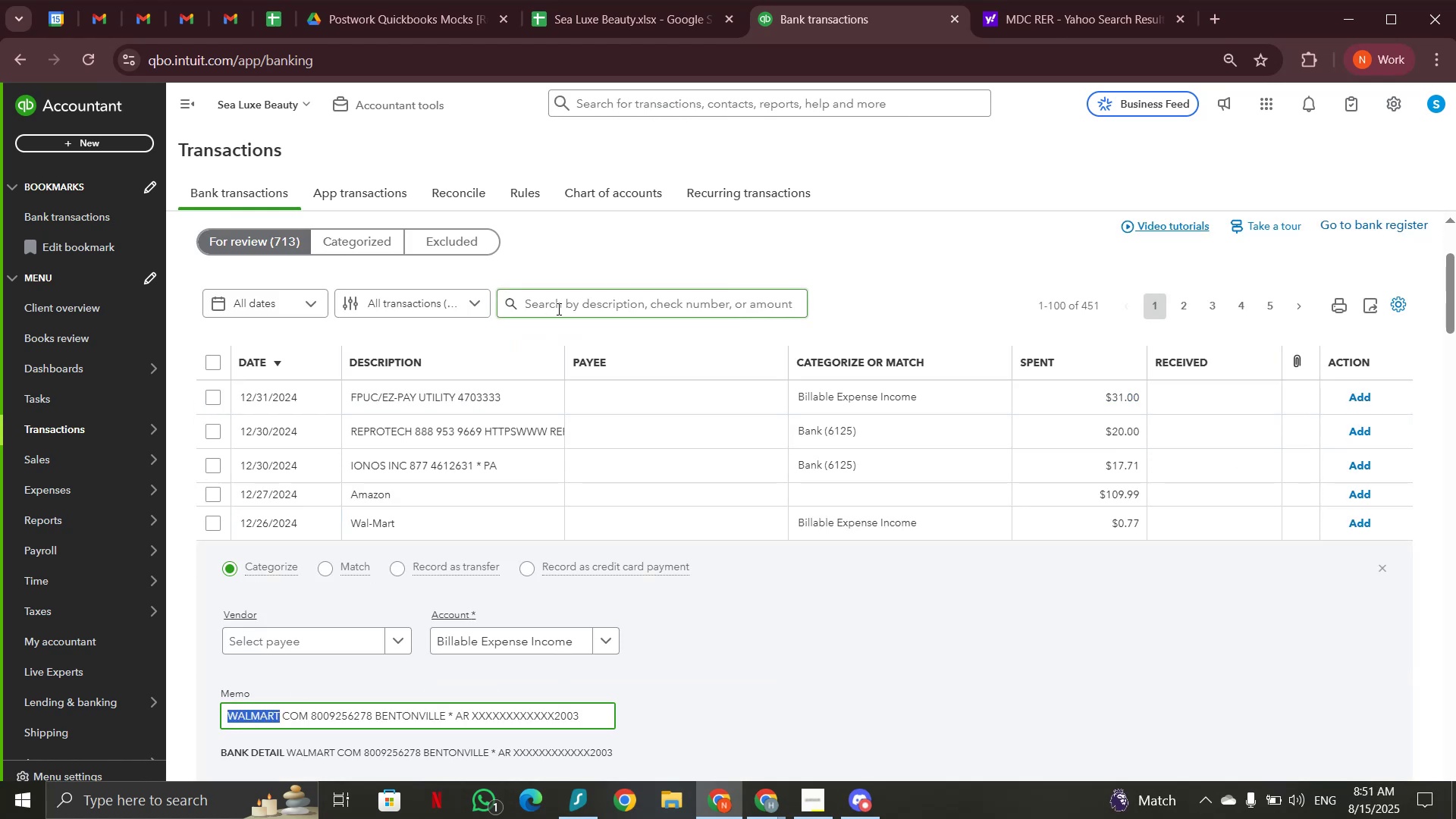 
key(Control+V)
 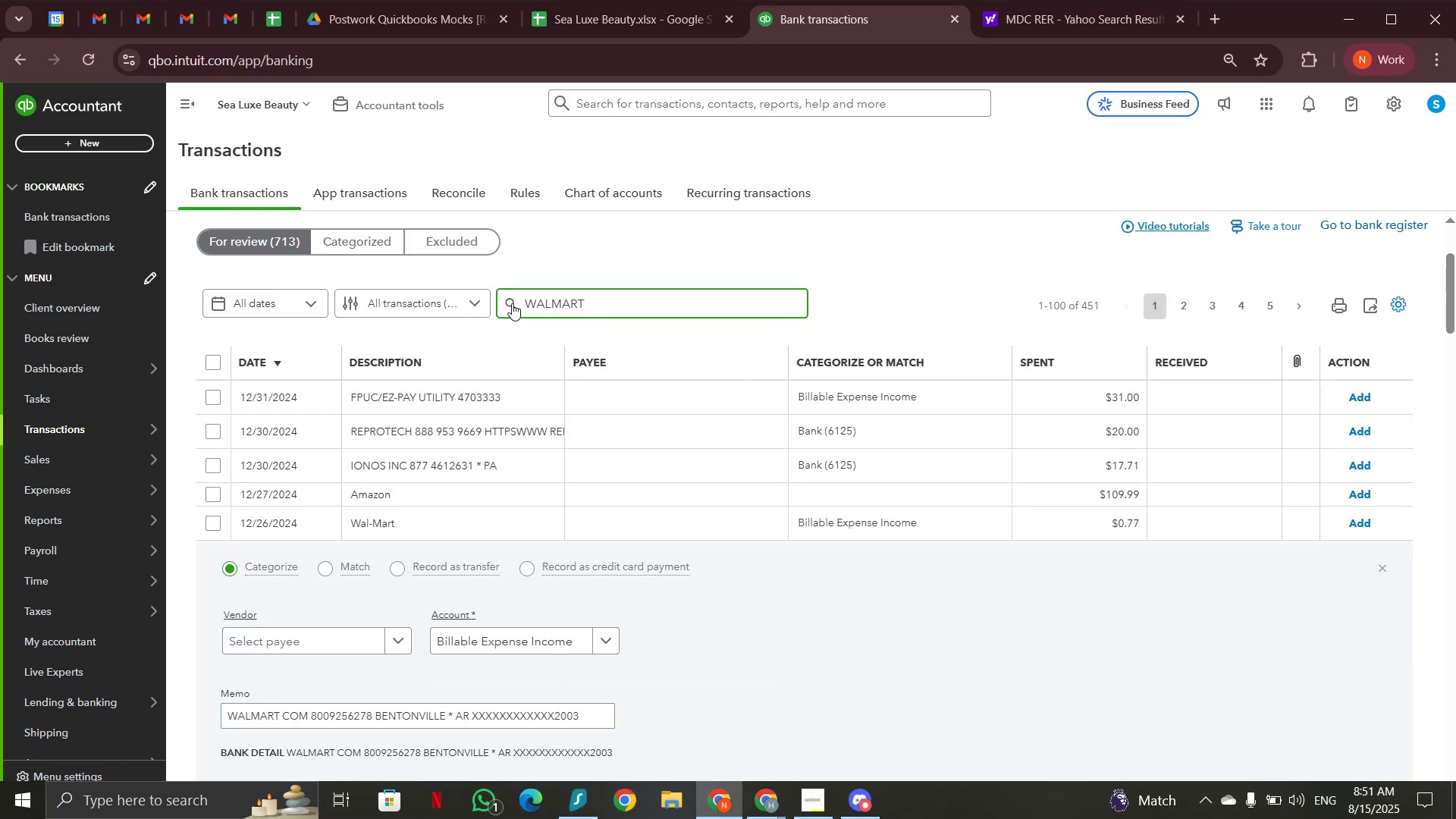 
left_click([512, 302])
 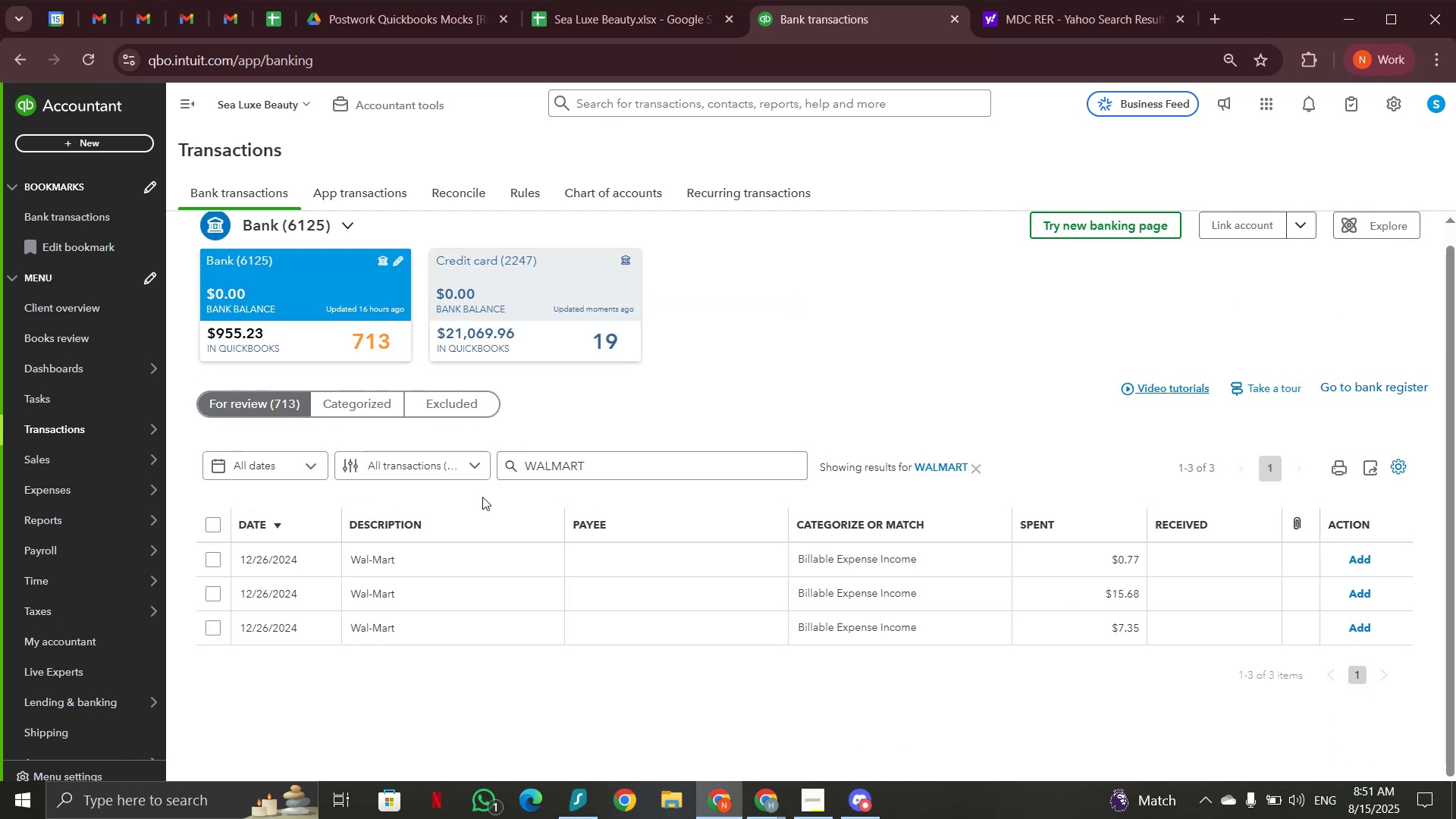 
wait(14.35)
 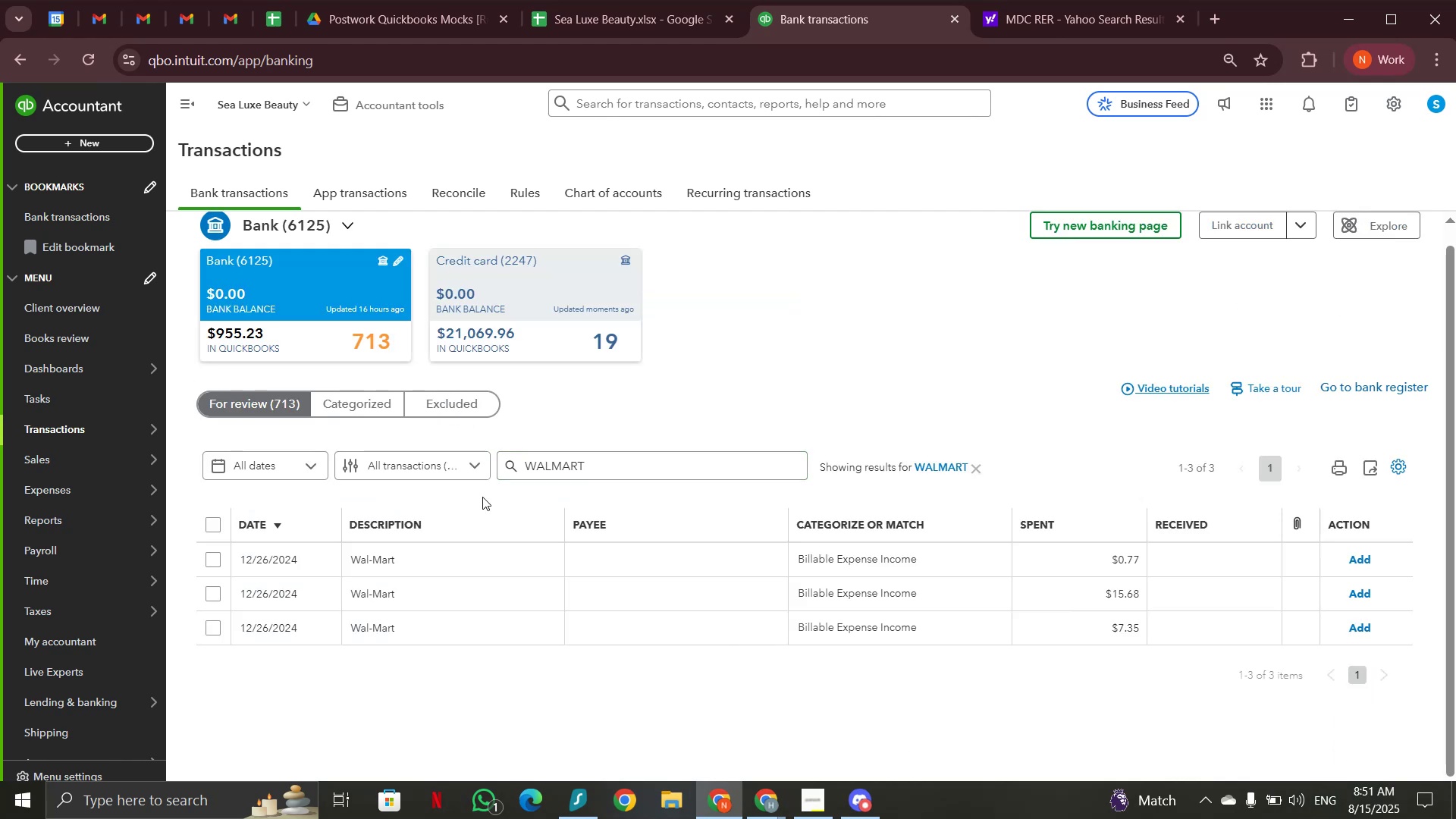 
left_click([1066, 23])
 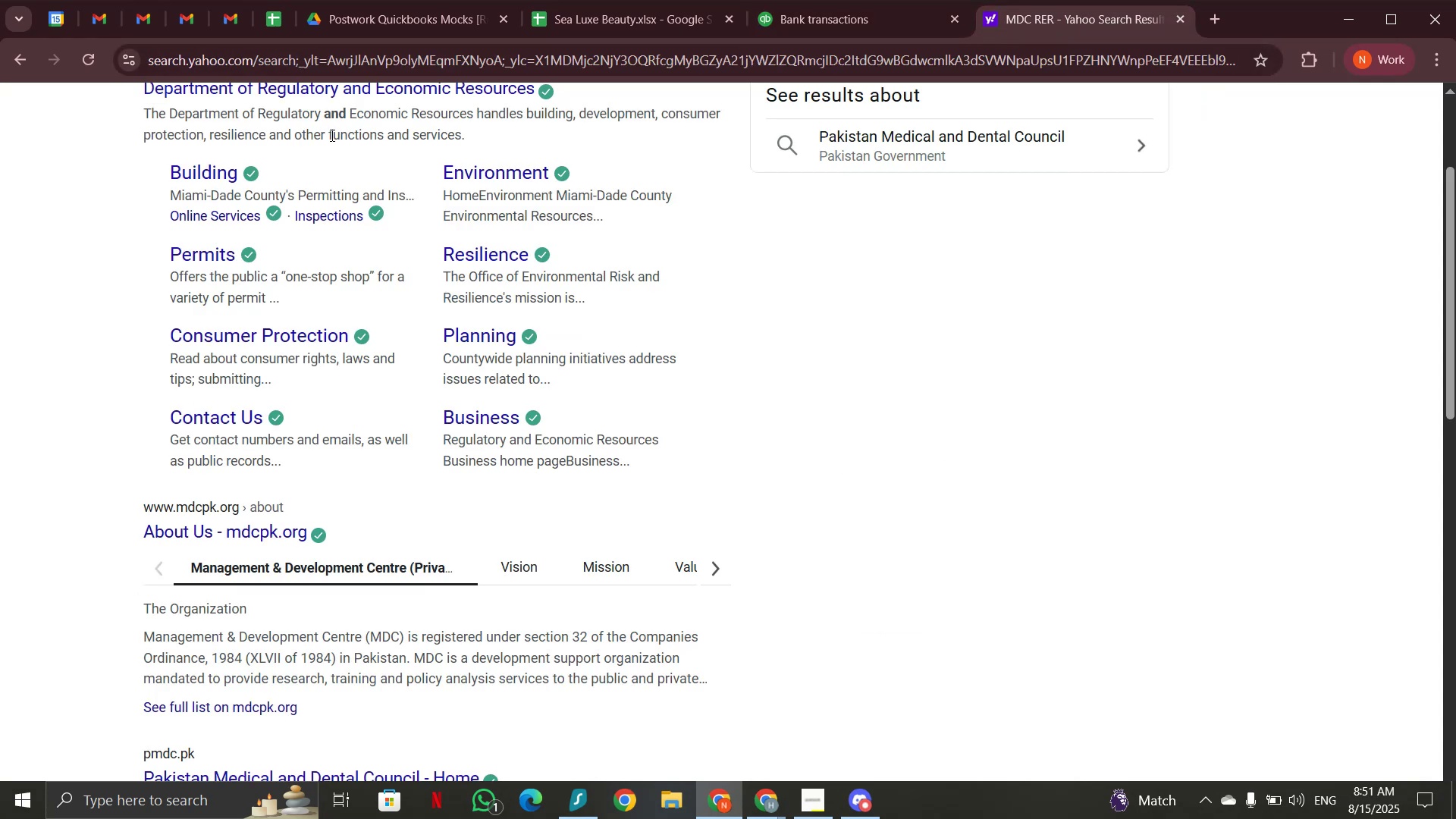 
scroll: coordinate [333, 243], scroll_direction: up, amount: 9.0
 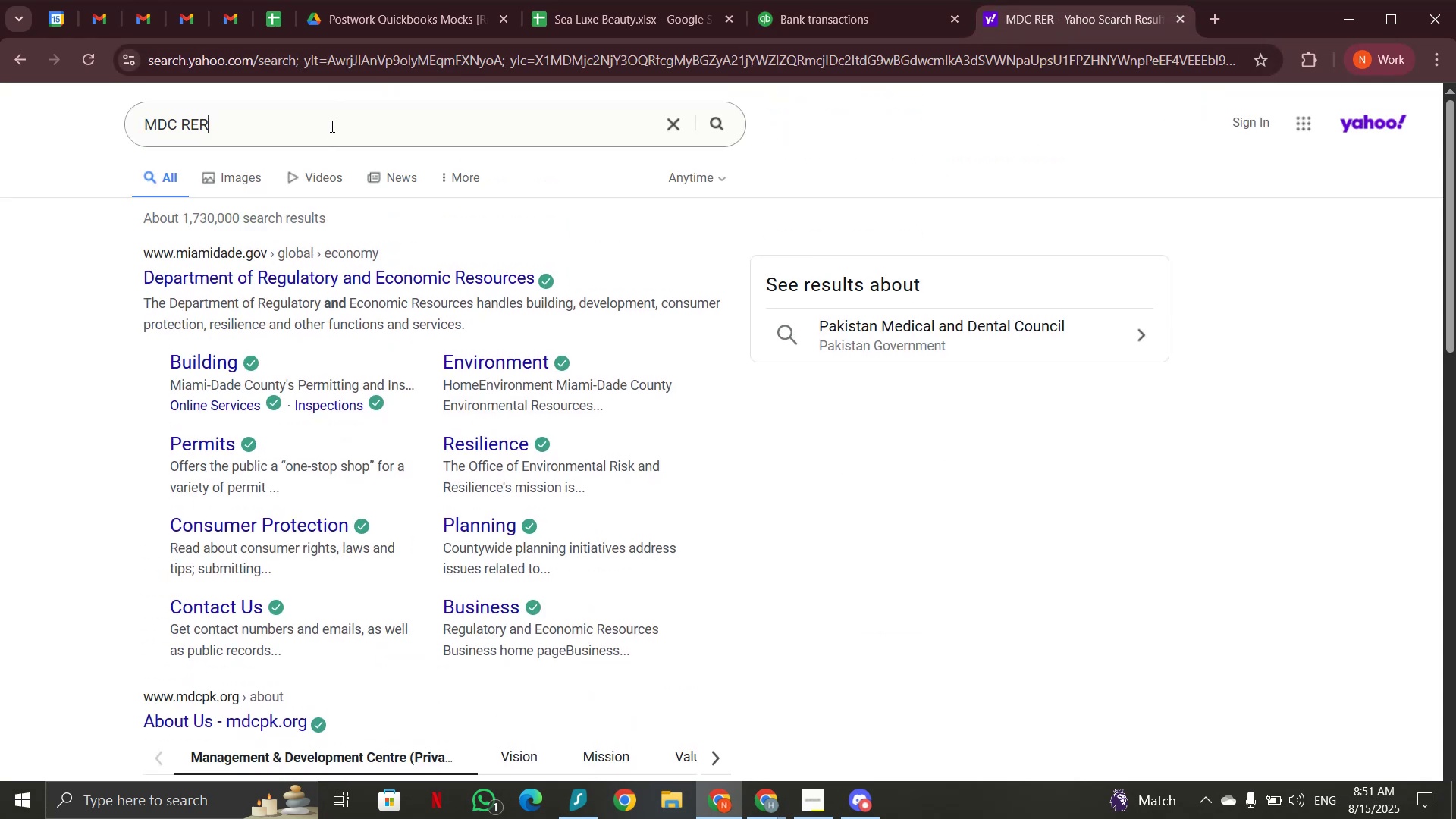 
double_click([331, 126])
 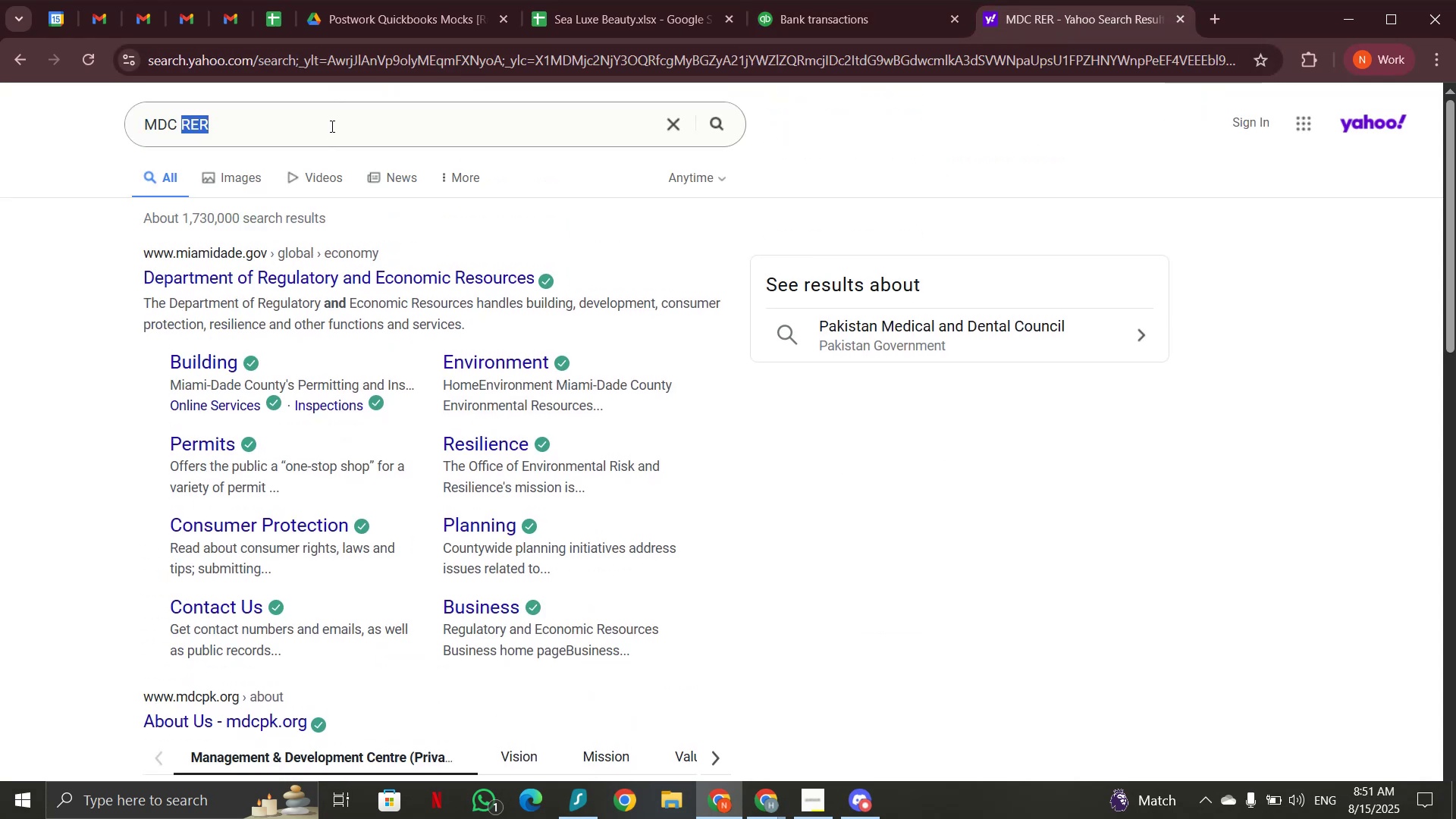 
triple_click([331, 126])
 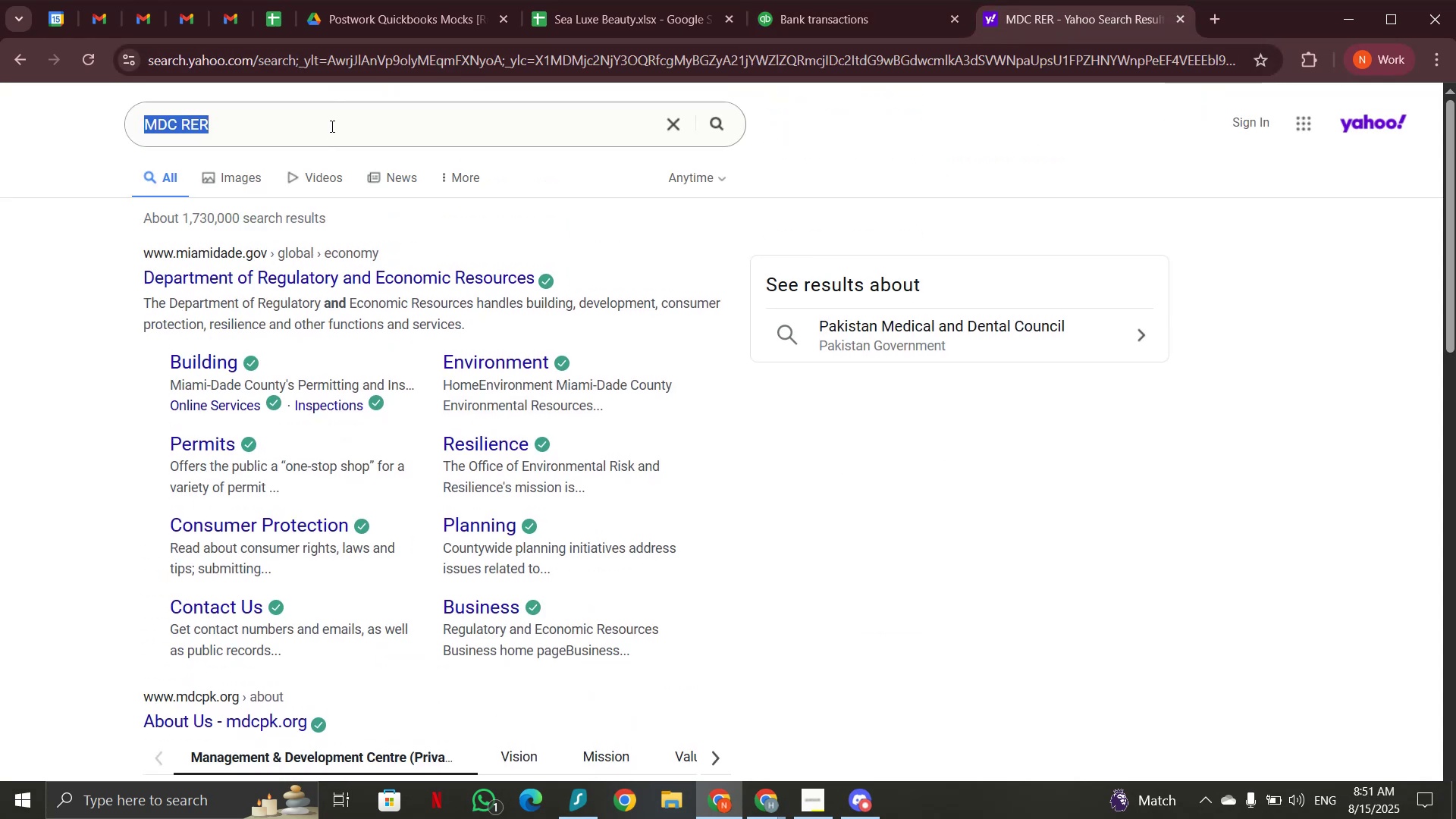 
type(wallmart)
 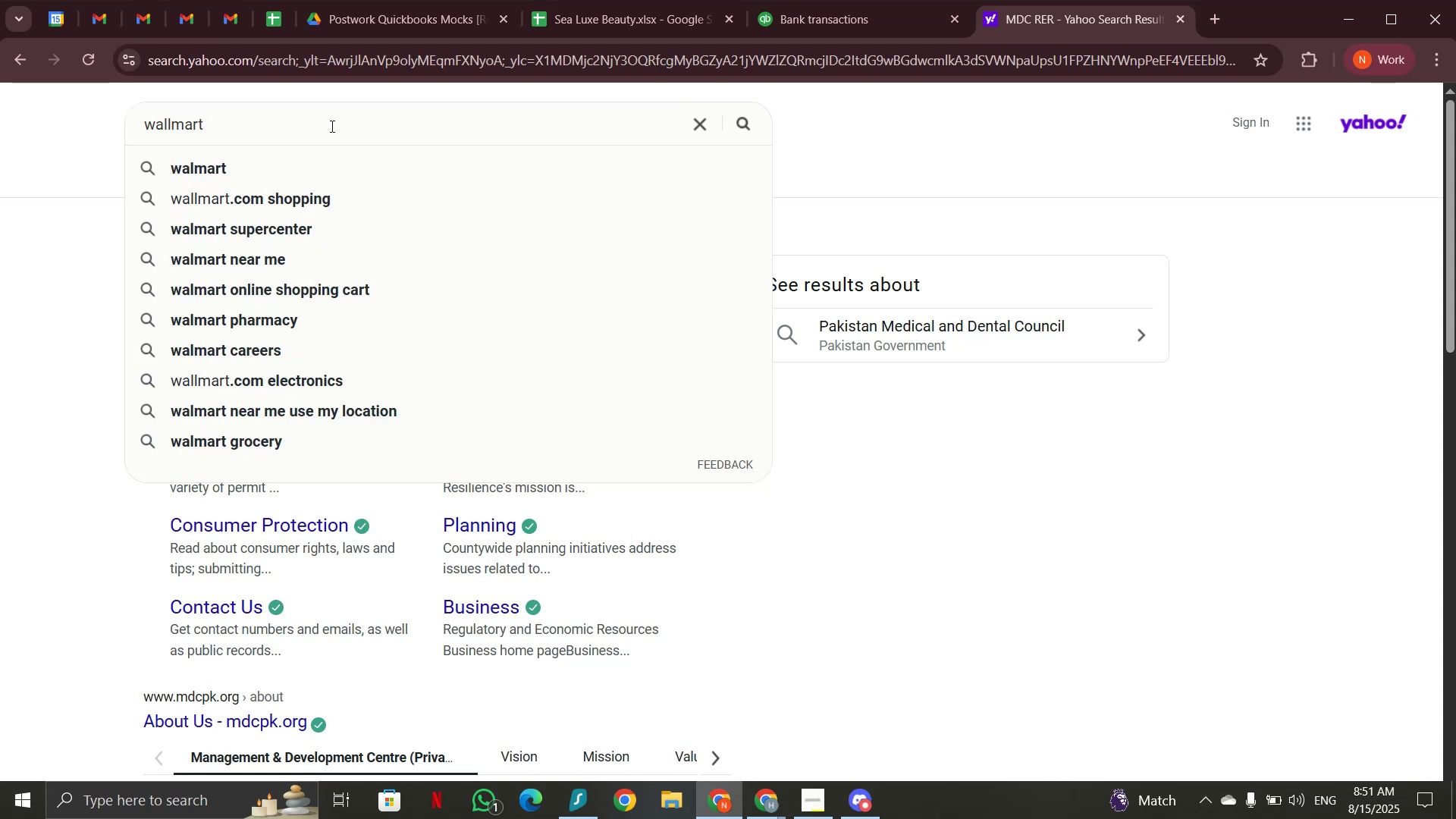 
key(Enter)
 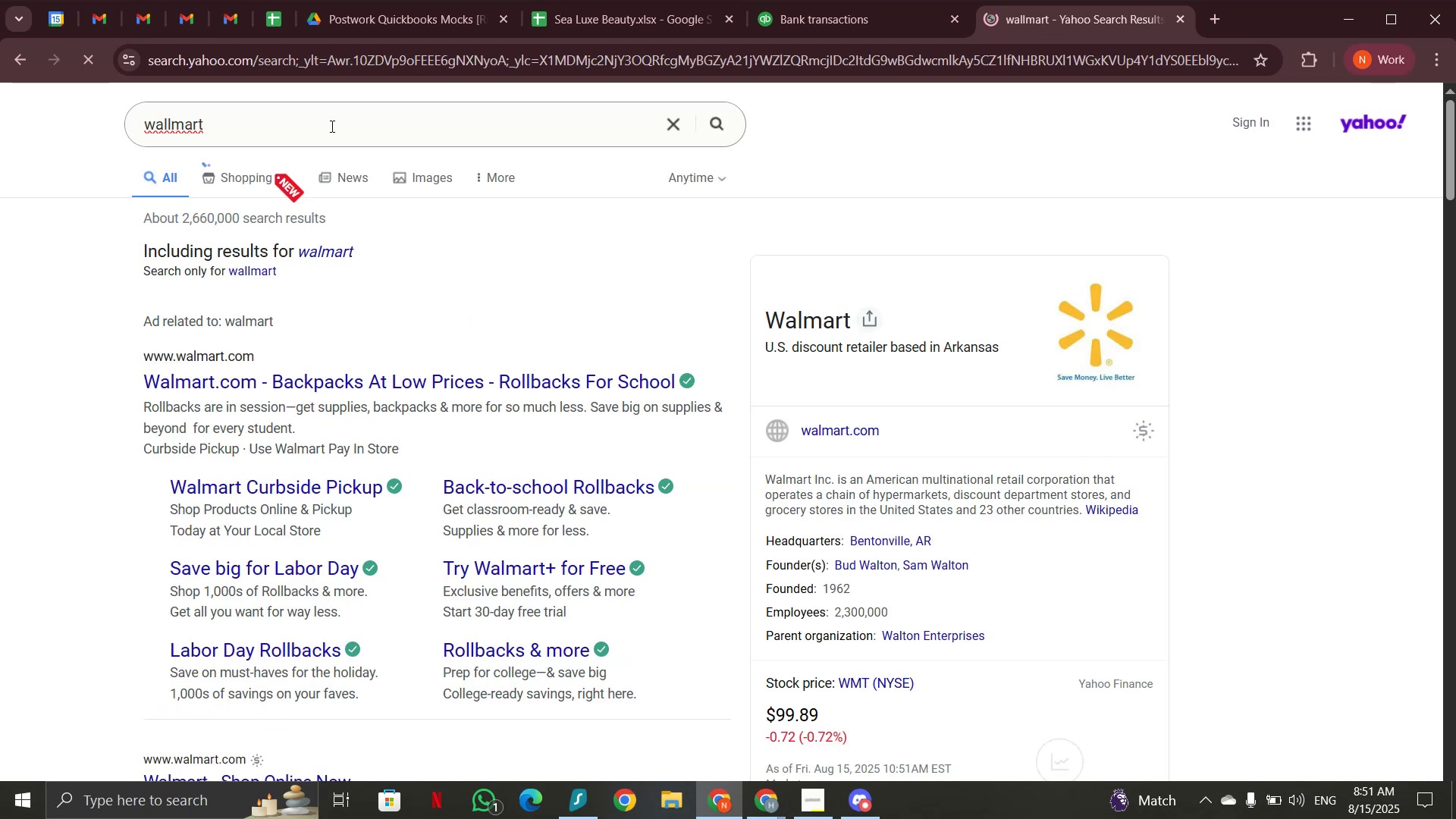 
wait(9.66)
 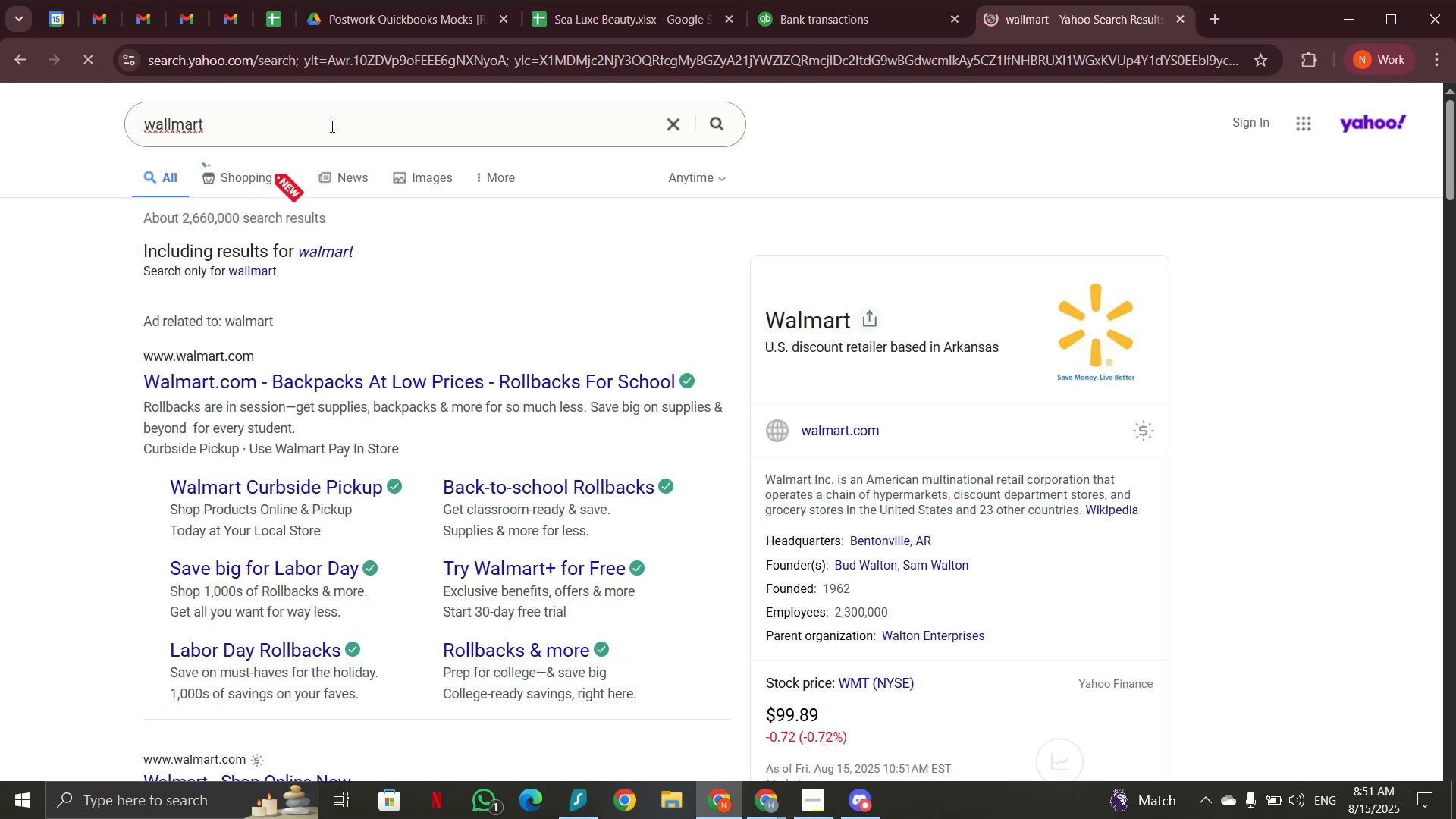 
scroll: coordinate [585, 424], scroll_direction: down, amount: 4.0
 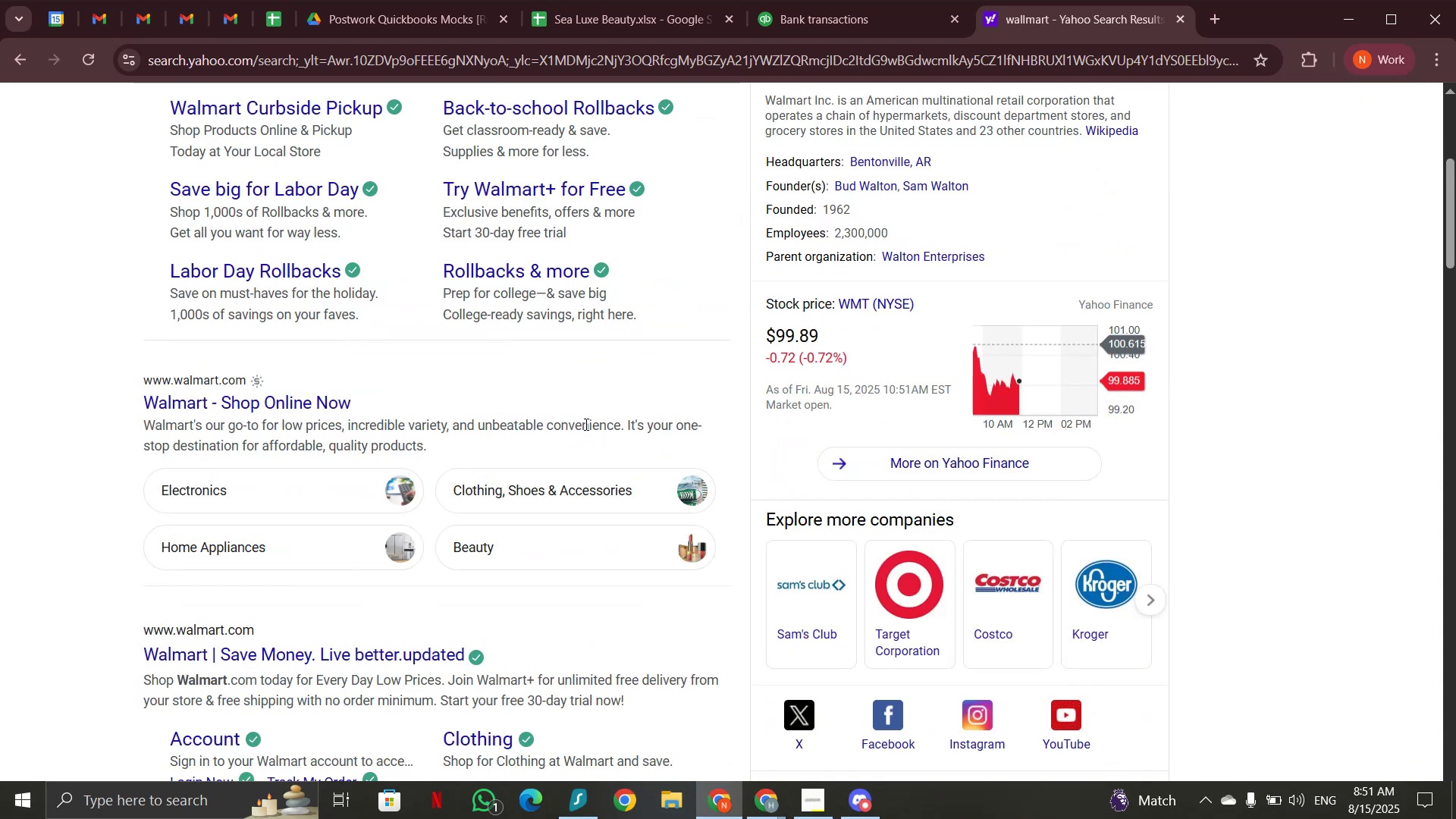 
scroll: coordinate [585, 424], scroll_direction: up, amount: 2.0
 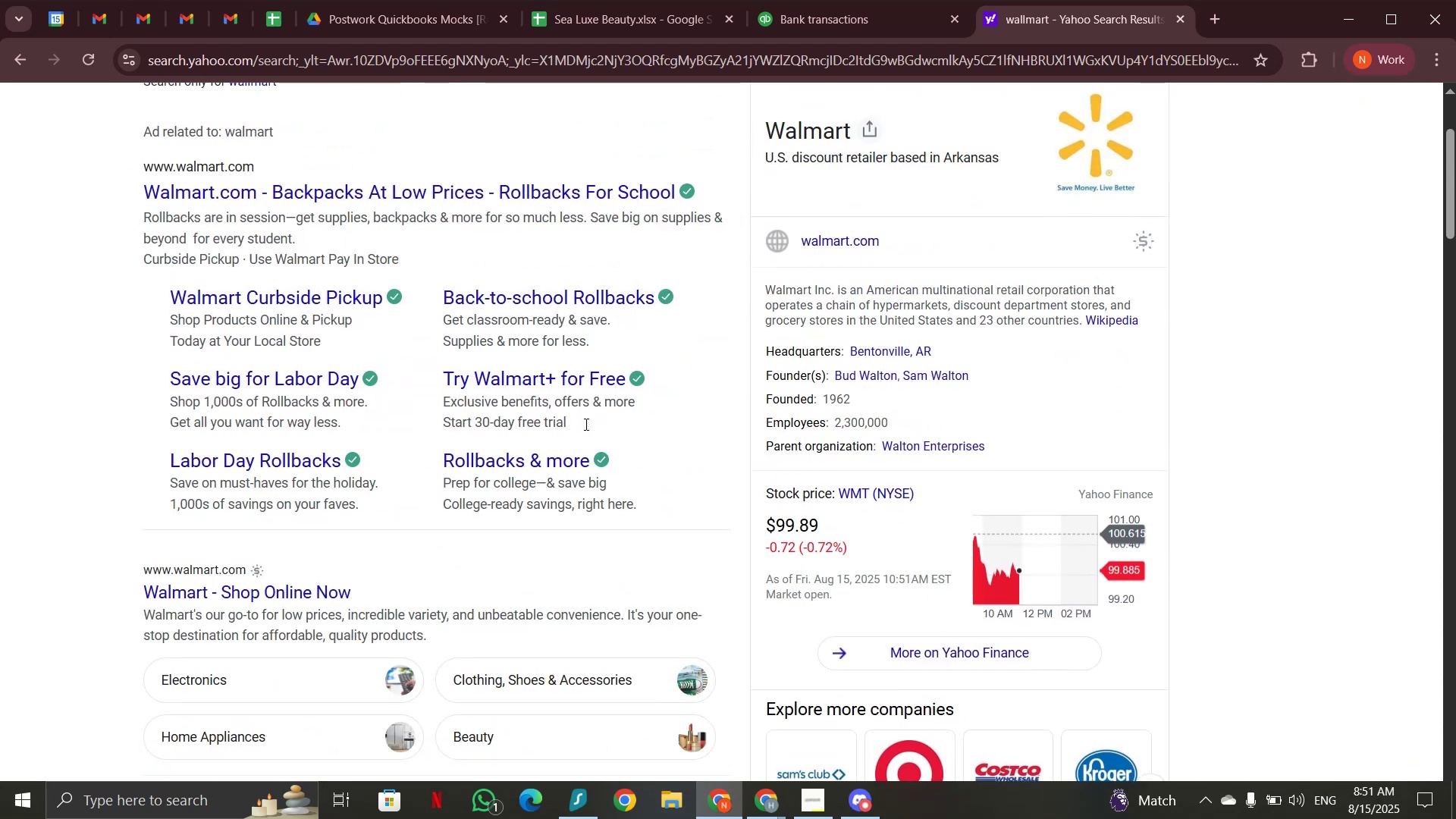 
scroll: coordinate [585, 424], scroll_direction: down, amount: 3.0
 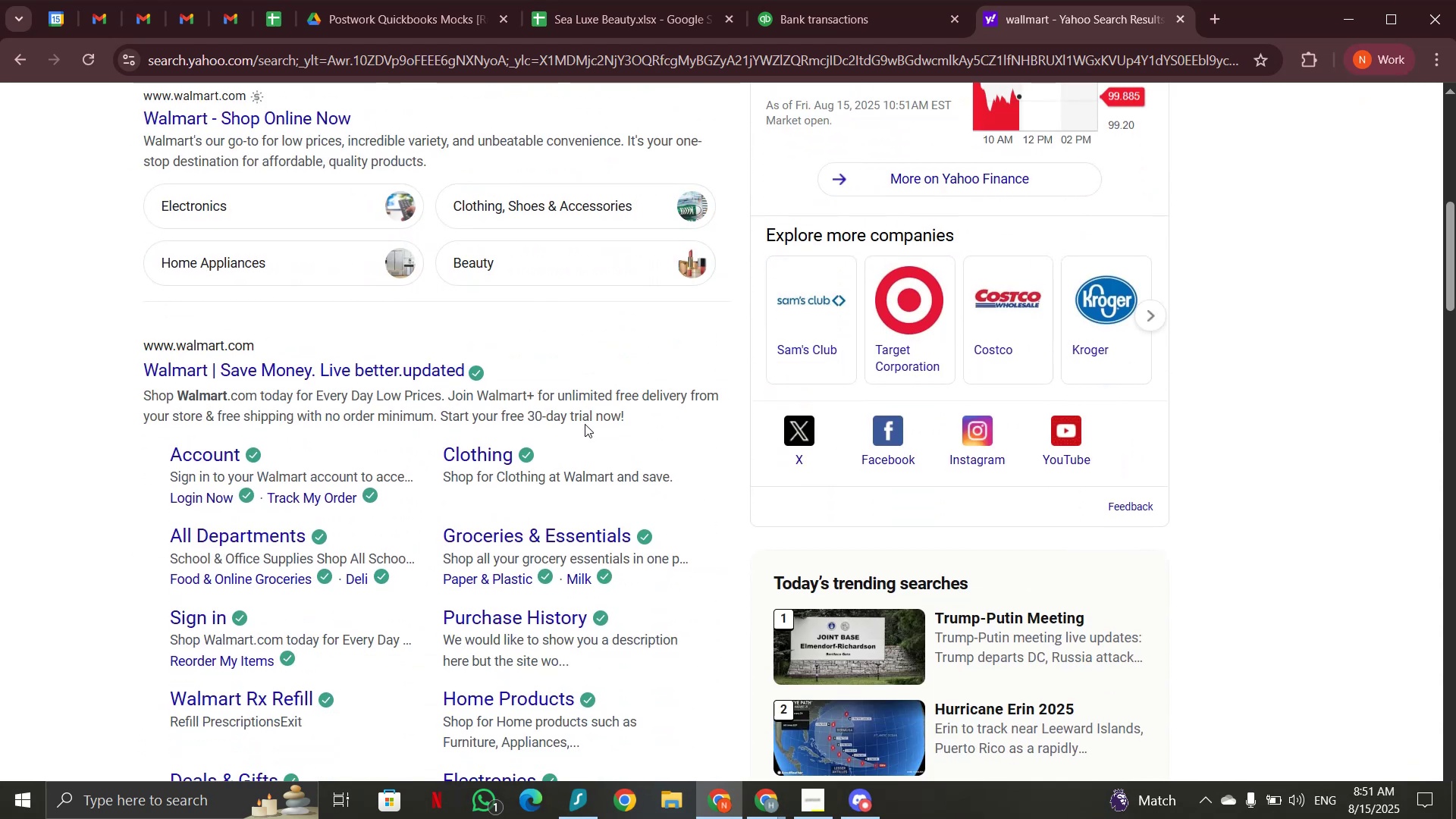 
scroll: coordinate [585, 424], scroll_direction: up, amount: 2.0
 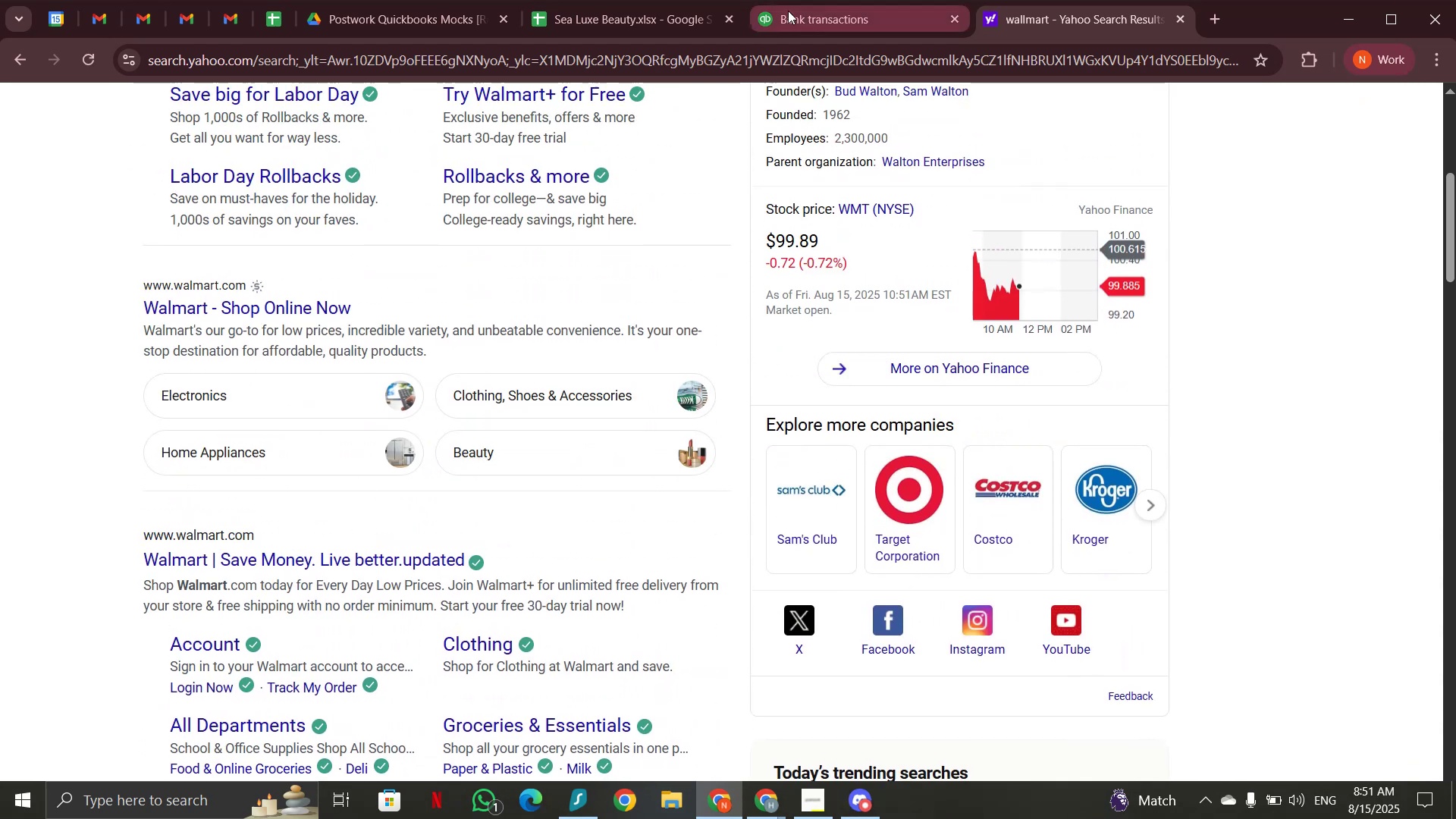 
left_click([792, 8])
 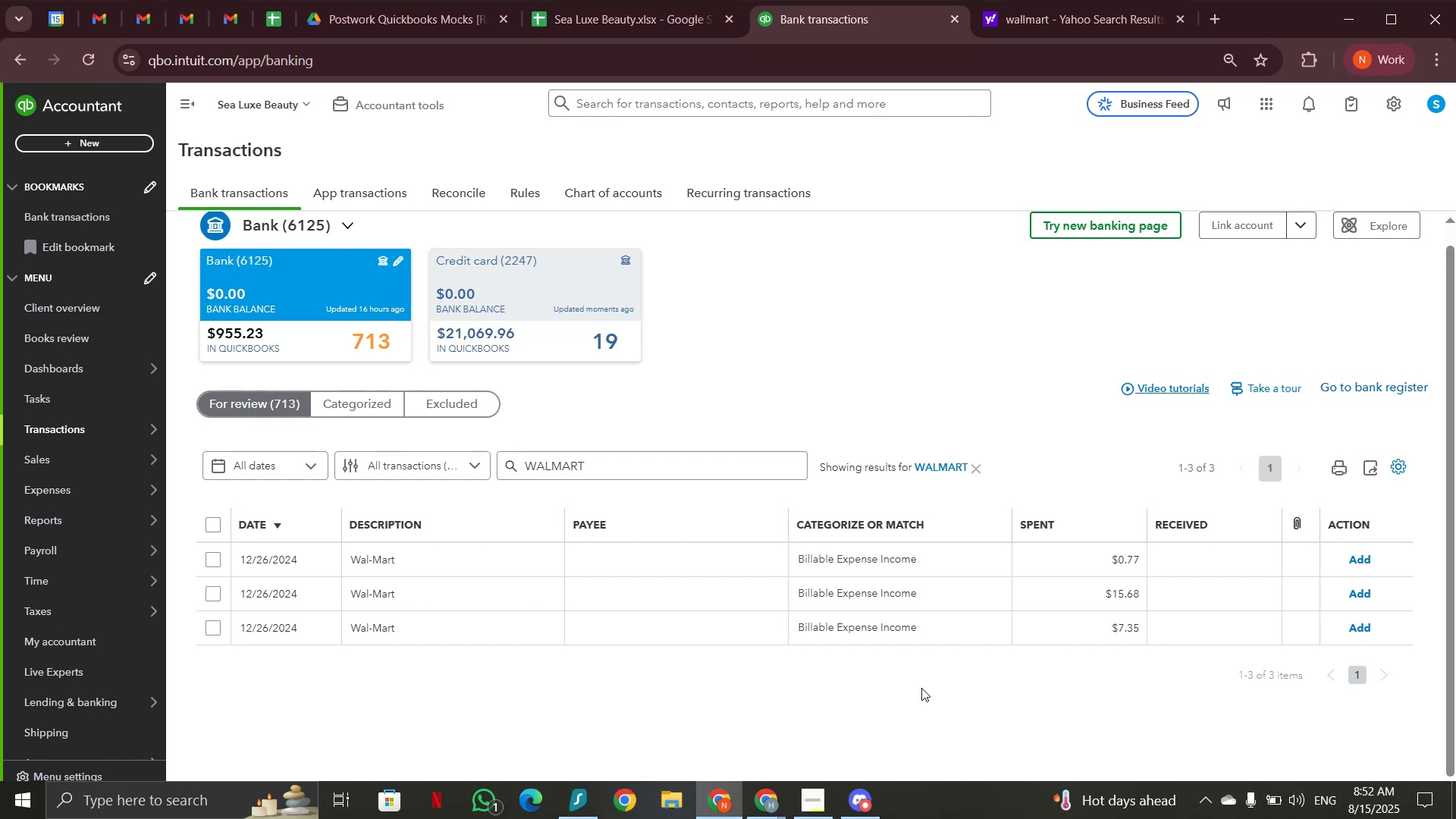 
wait(25.74)
 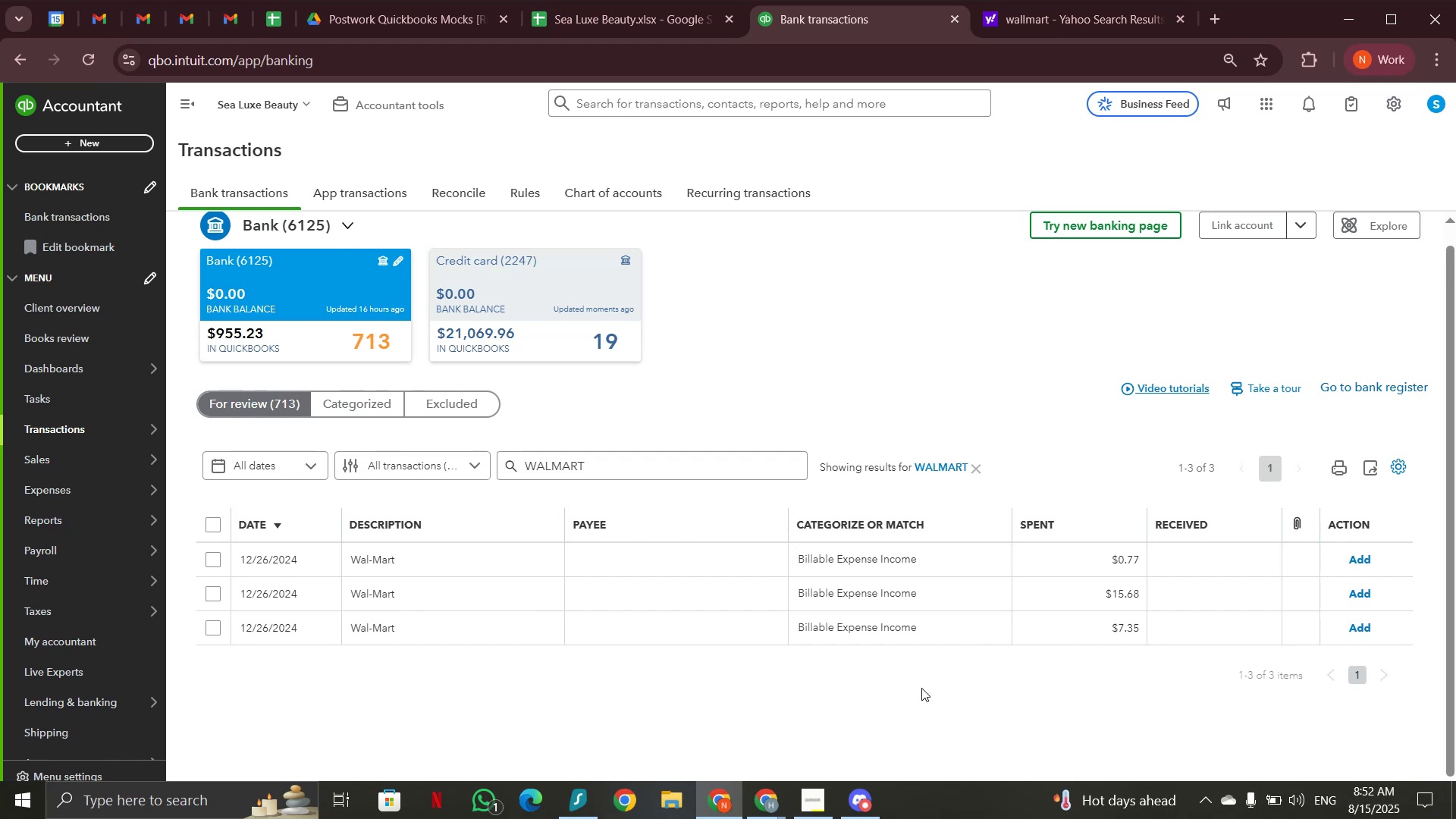 
mouse_move([861, 799])
 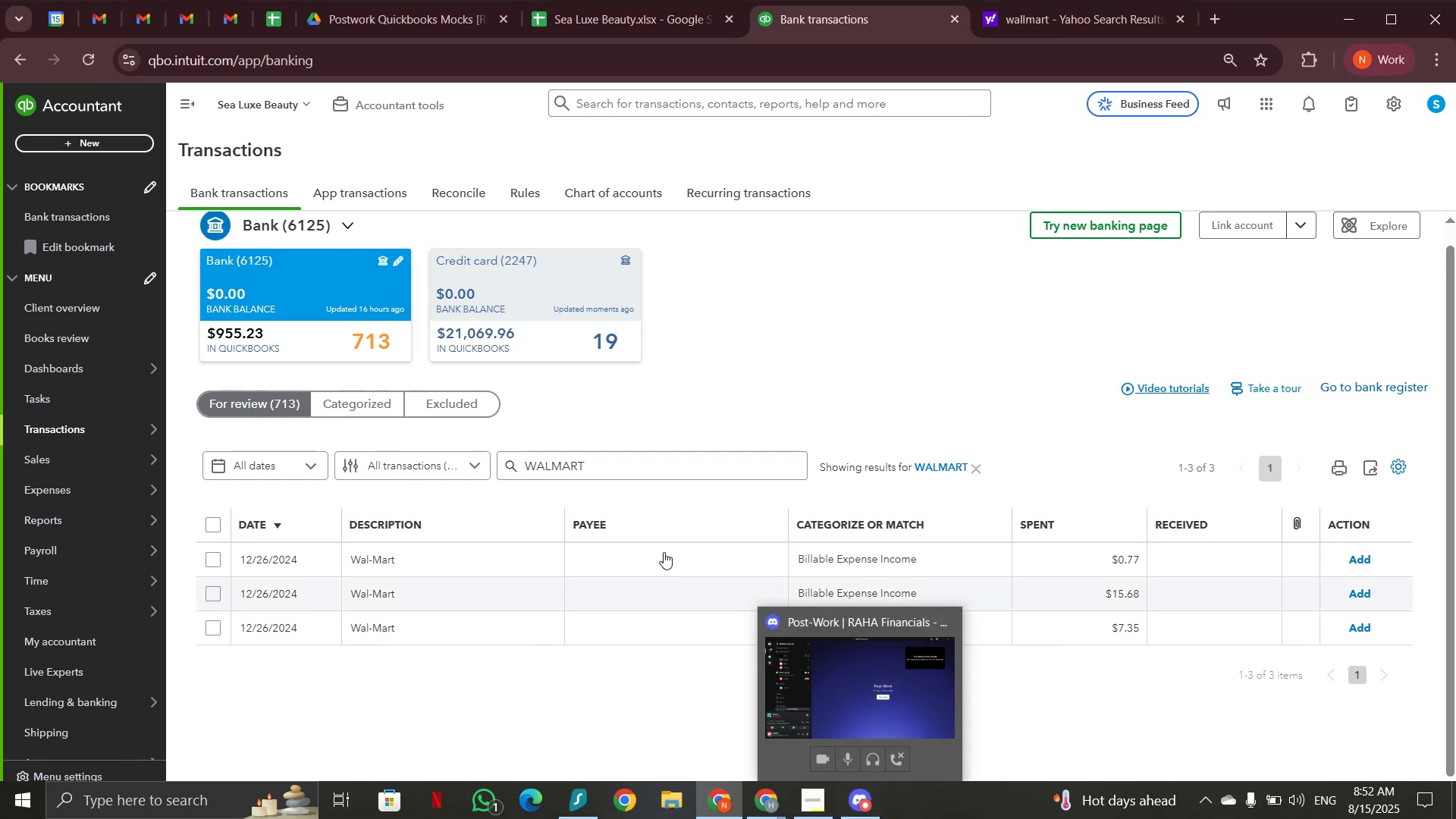 
scroll: coordinate [590, 508], scroll_direction: down, amount: 1.0
 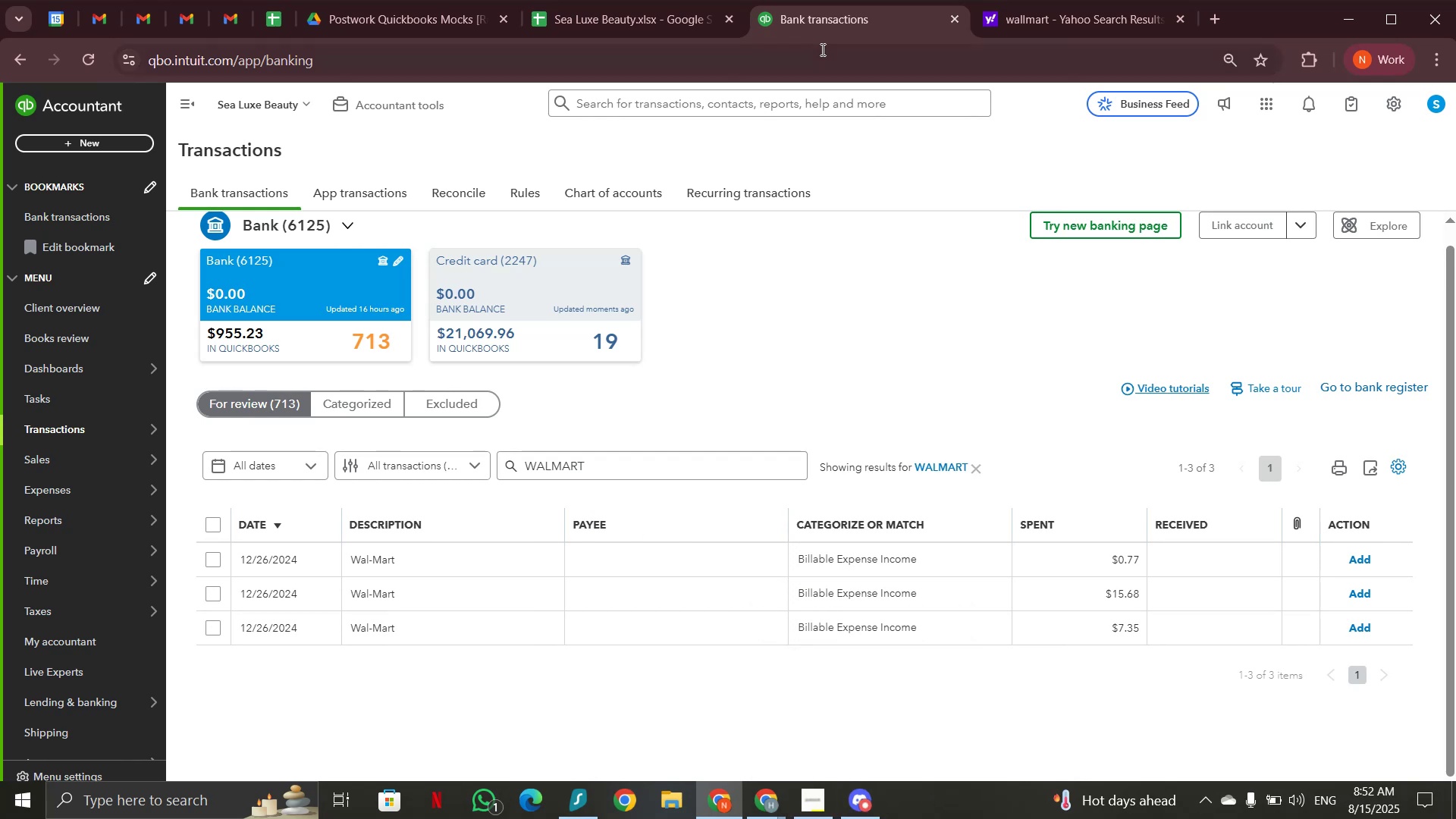 
scroll: coordinate [850, 372], scroll_direction: none, amount: 0.0
 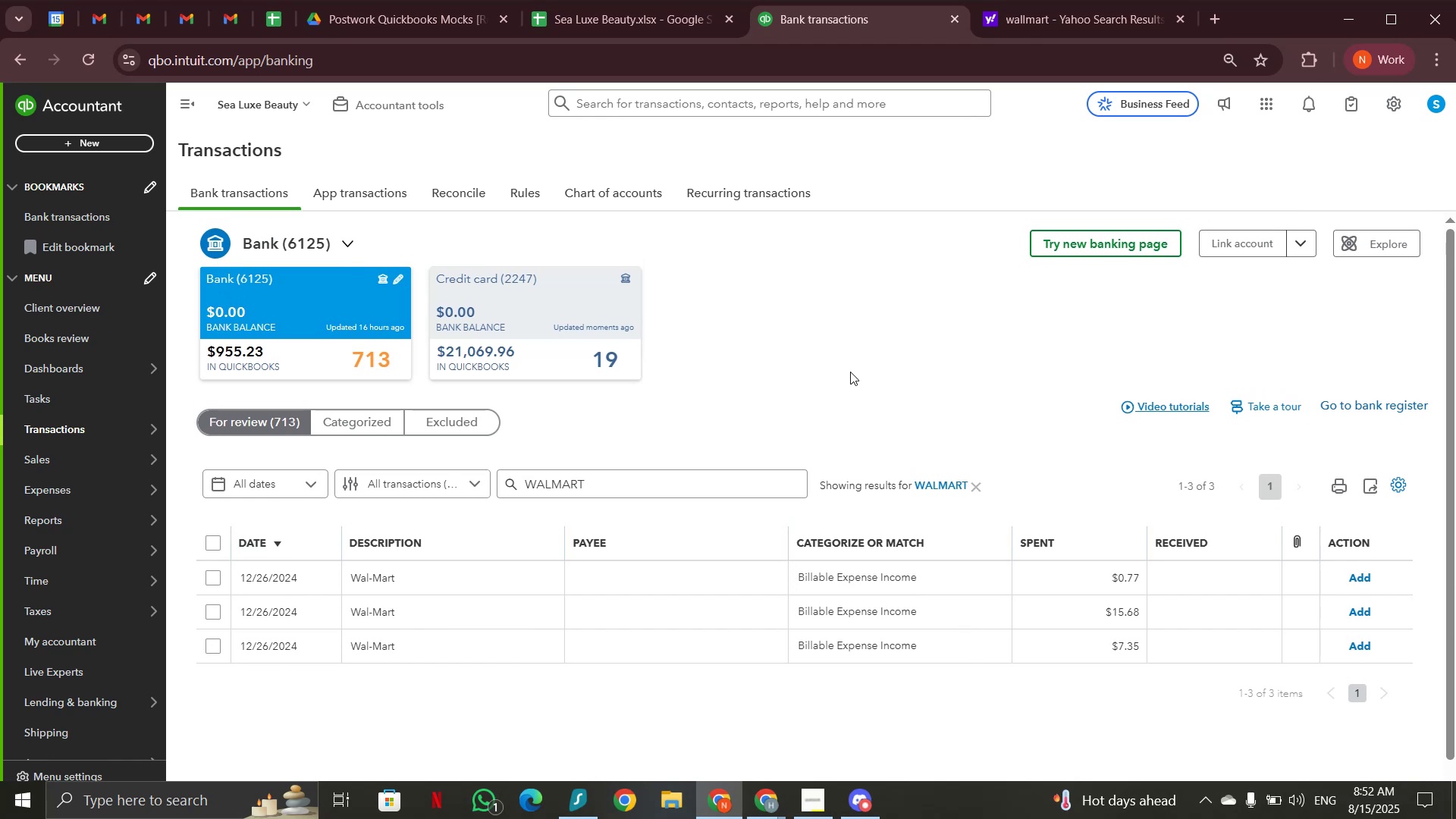 
scroll: coordinate [599, 585], scroll_direction: up, amount: 2.0
 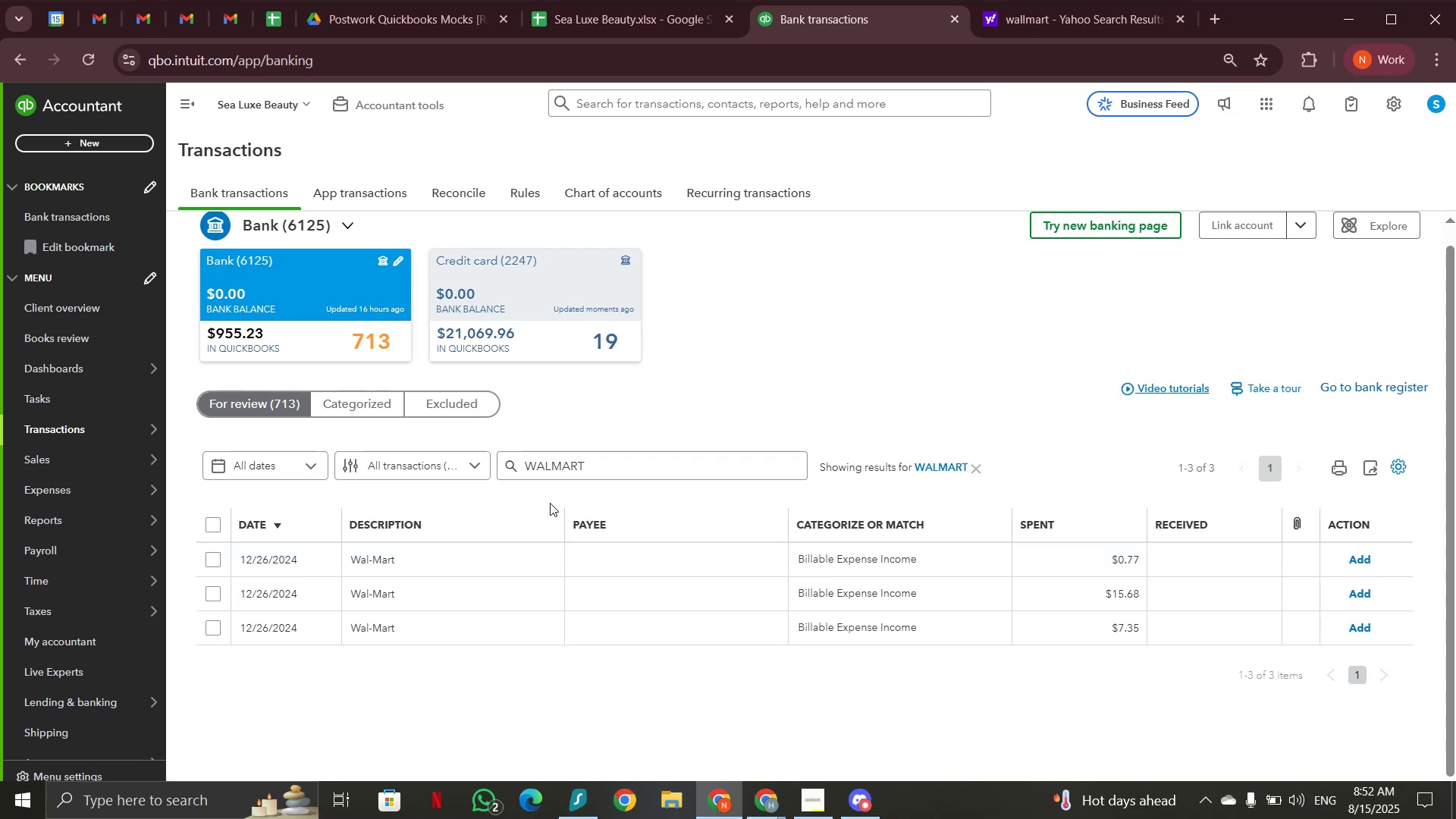 
wait(21.82)
 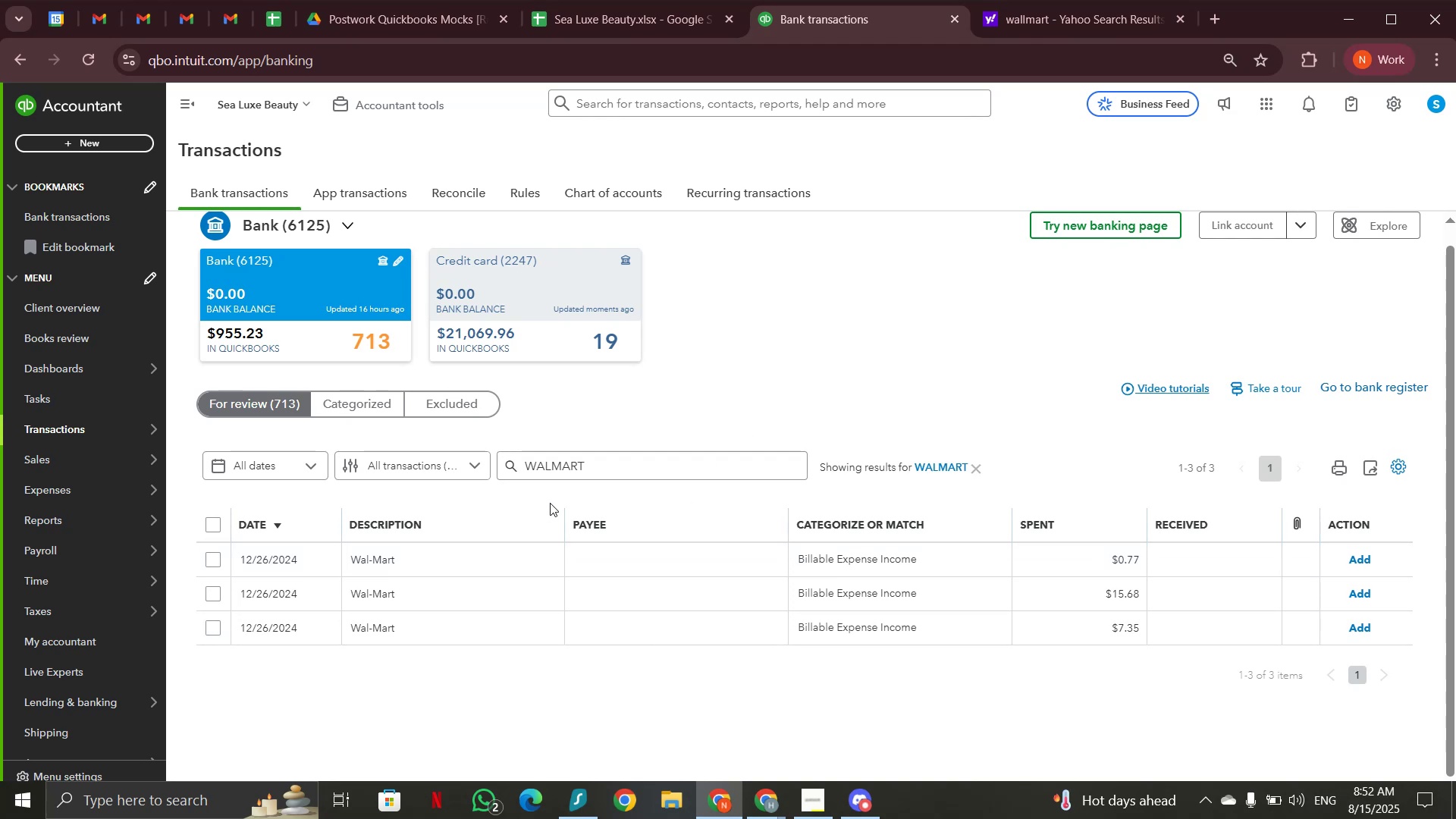 
left_click([218, 521])
 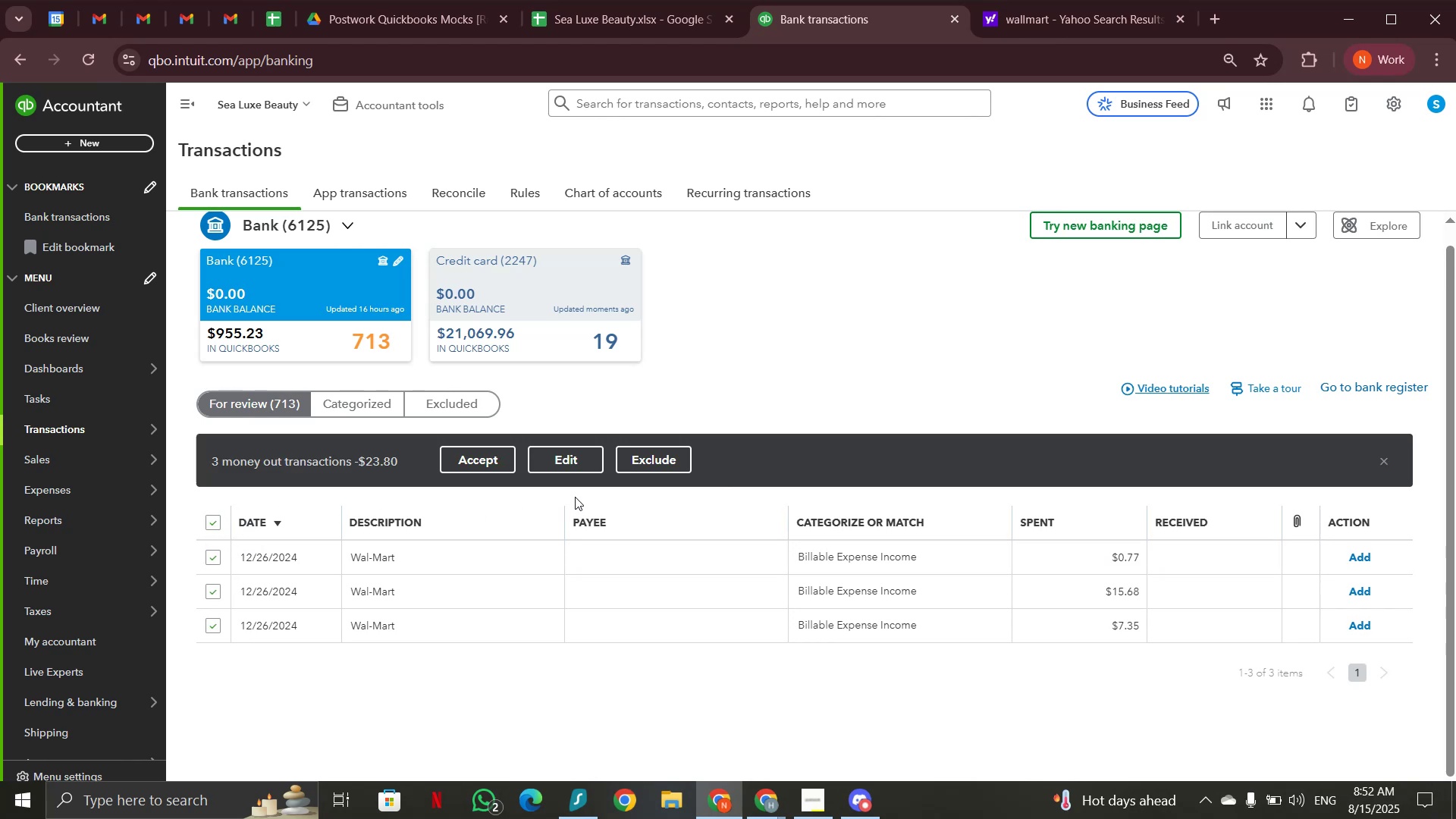 
left_click([589, 458])
 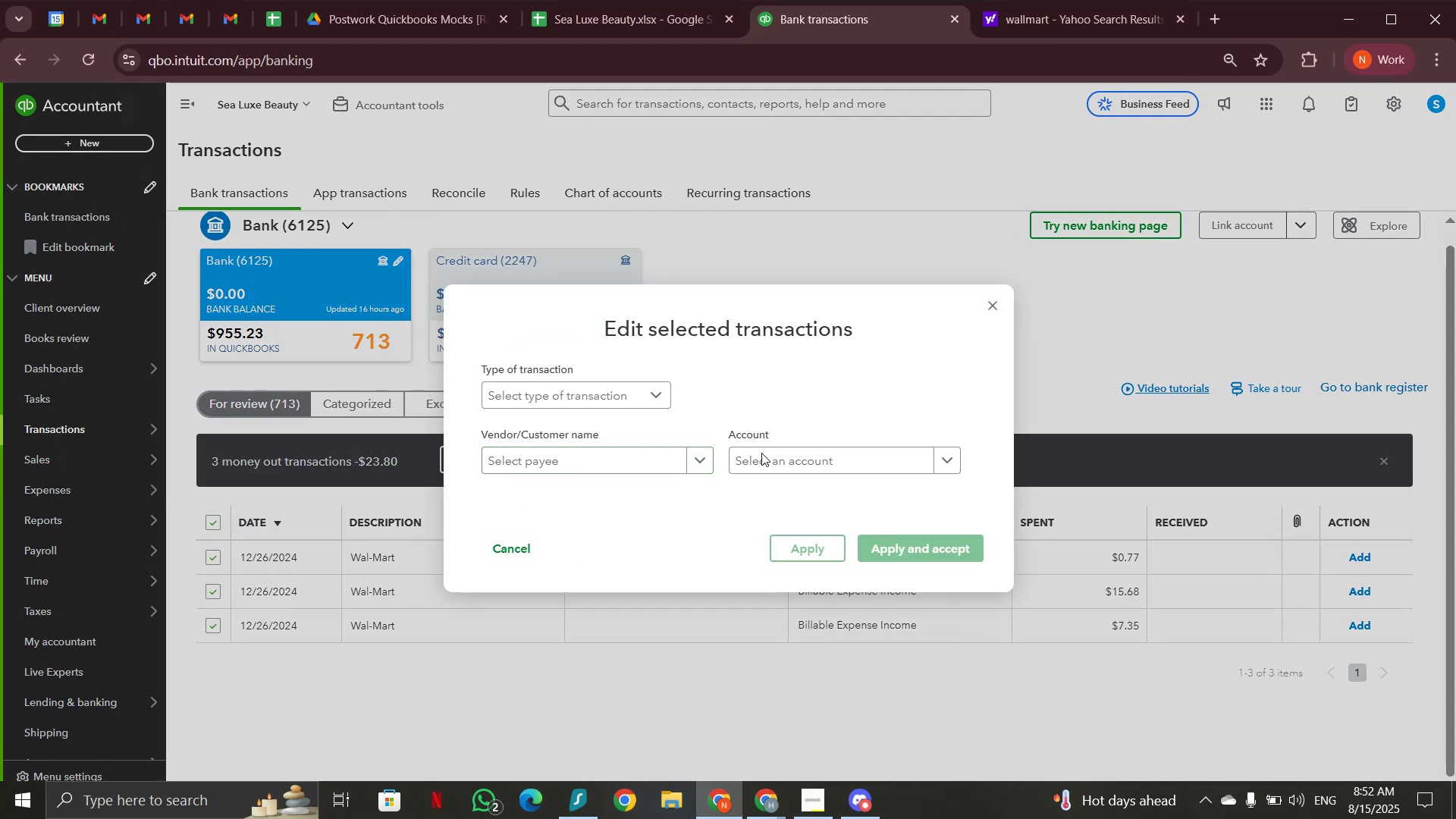 
left_click([780, 463])
 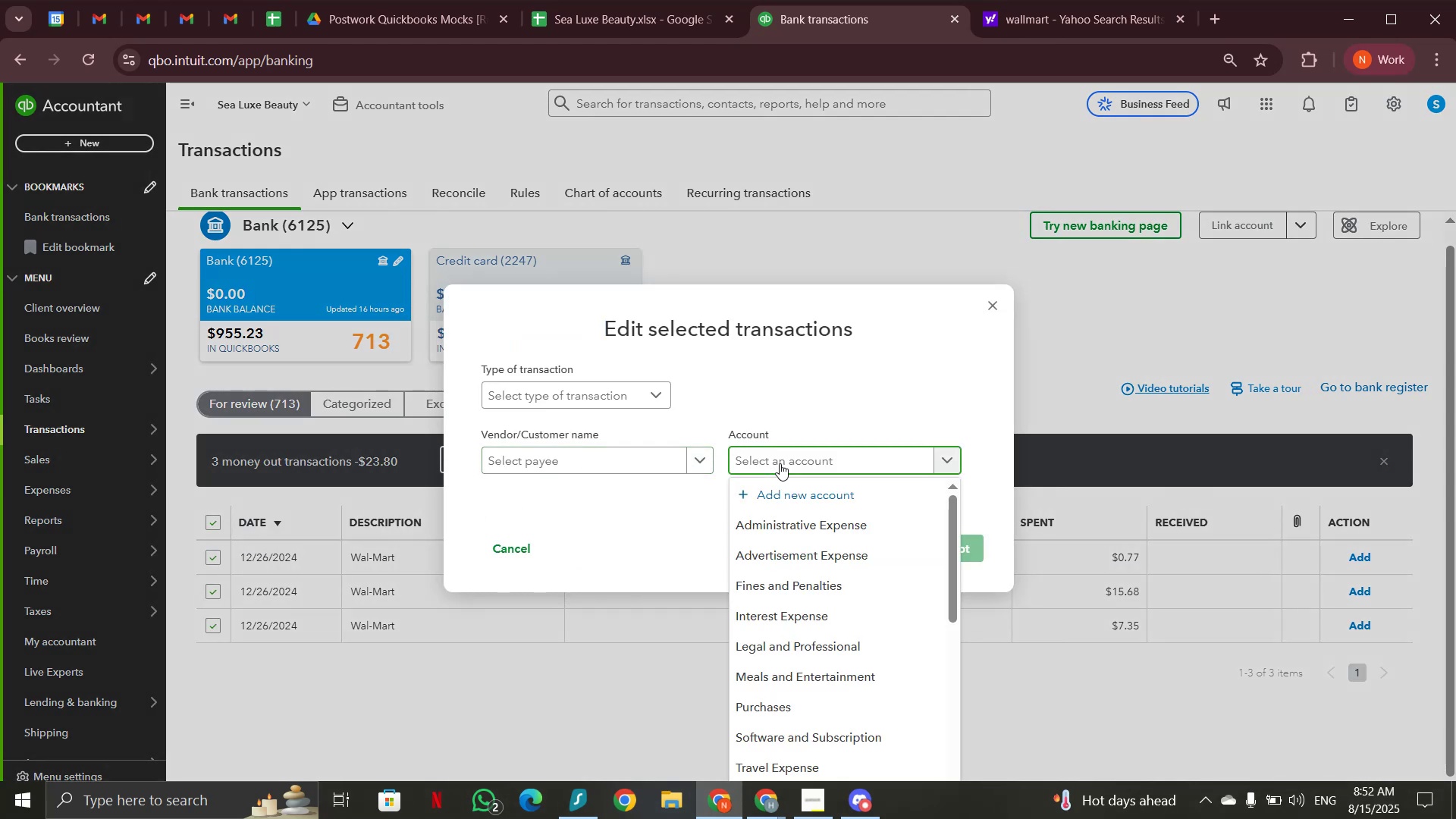 
type(meals)
 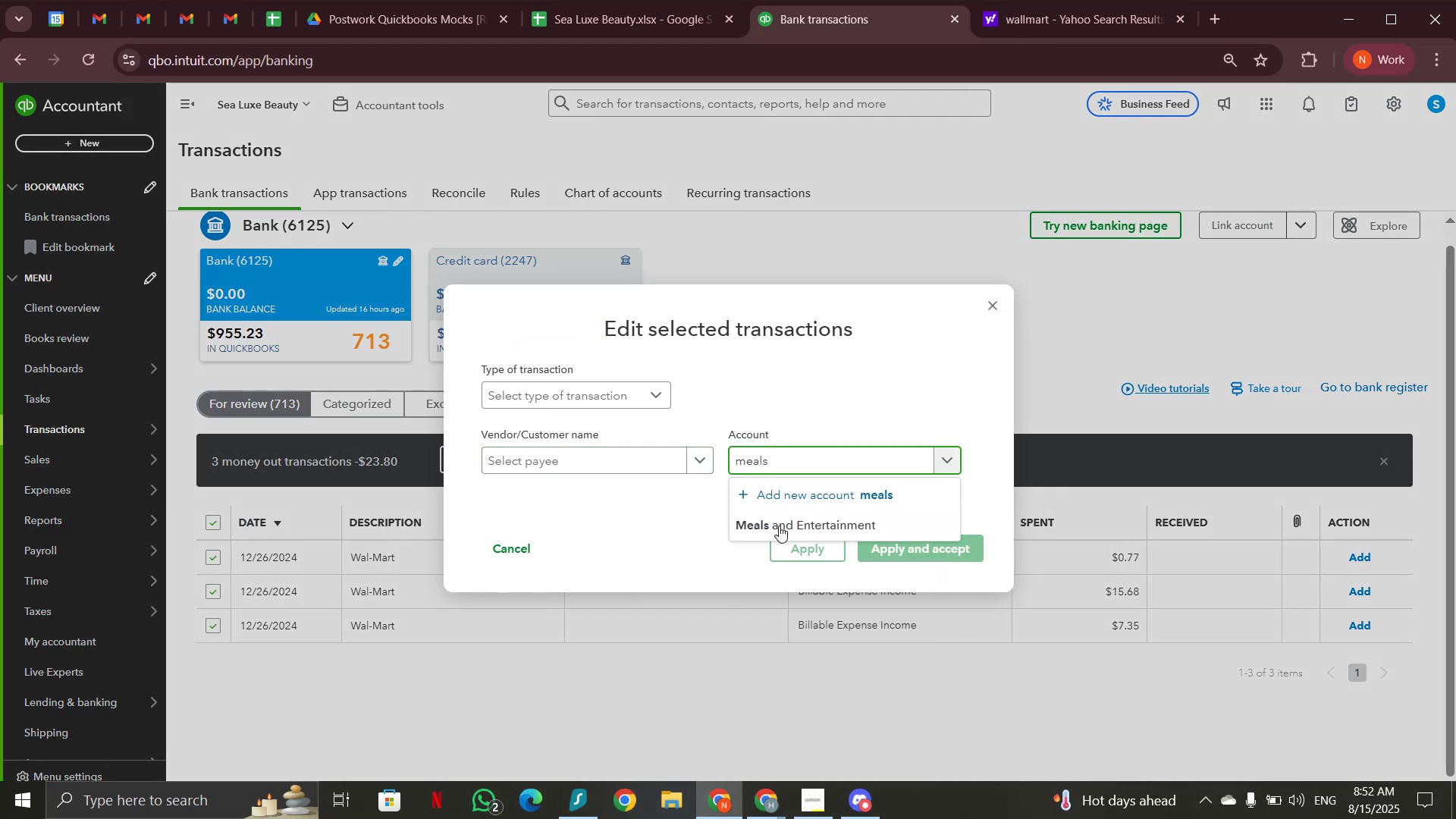 
left_click([779, 526])
 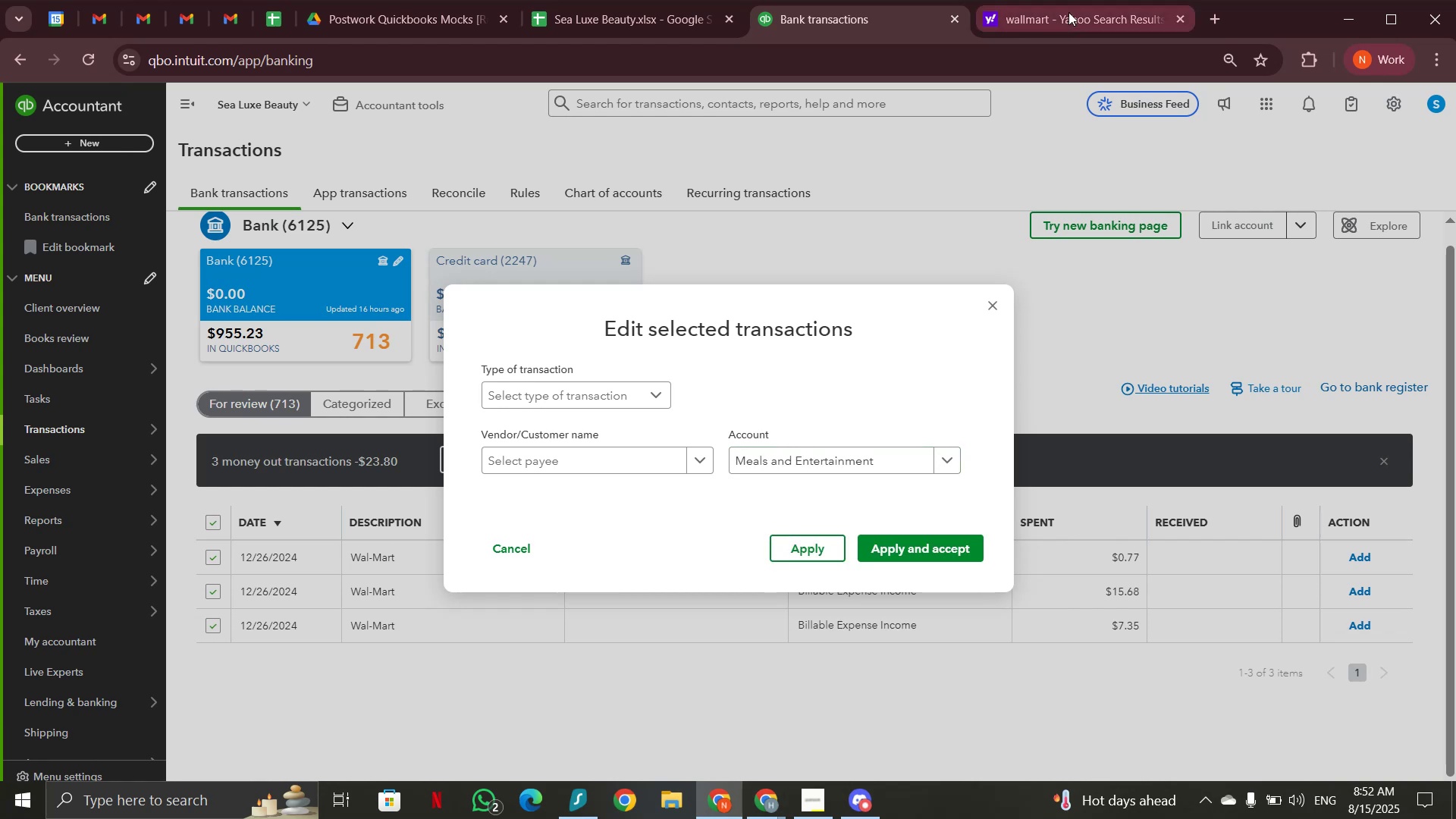 
left_click([1068, 11])
 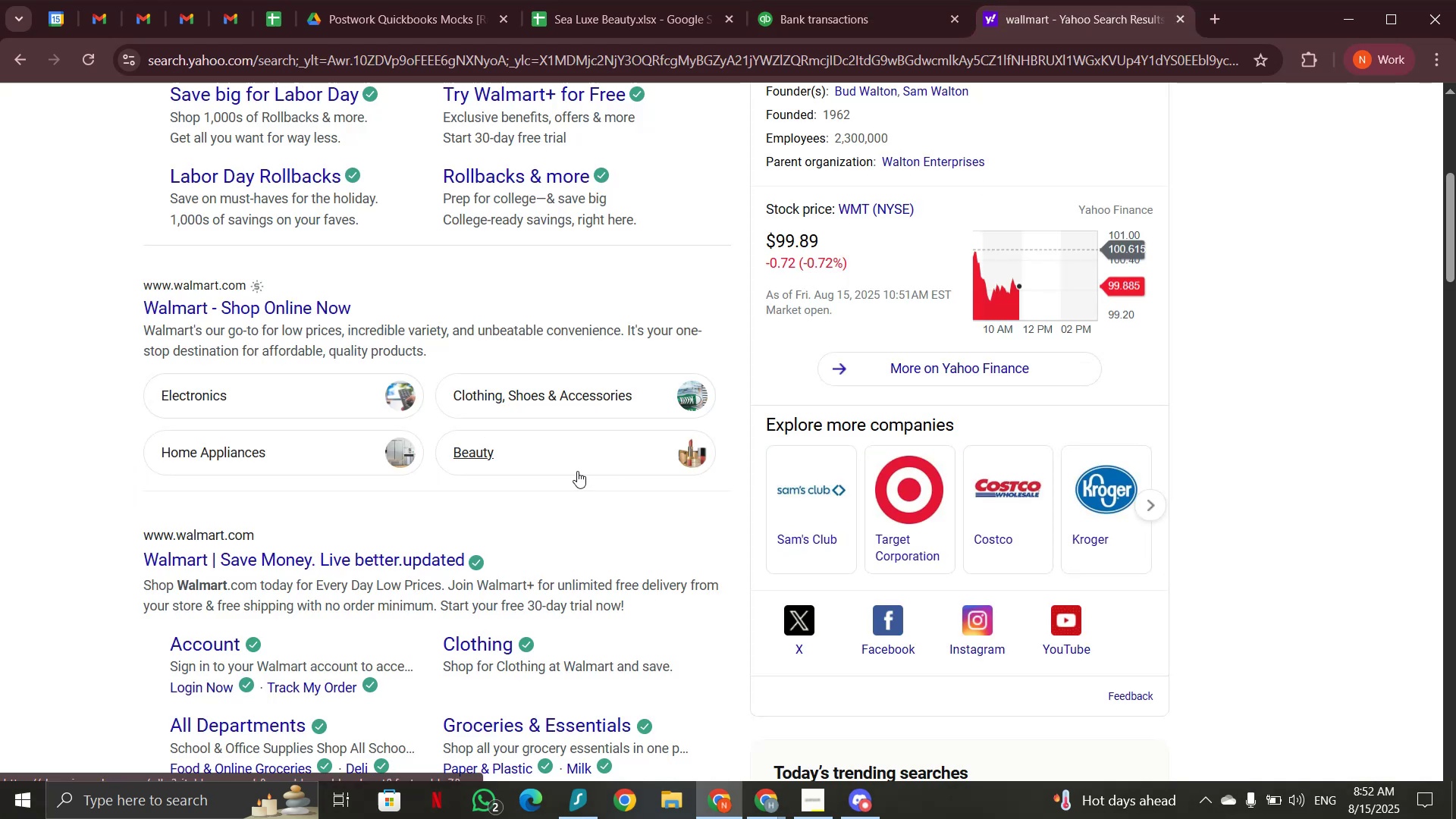 
scroll: coordinate [577, 471], scroll_direction: down, amount: 1.0
 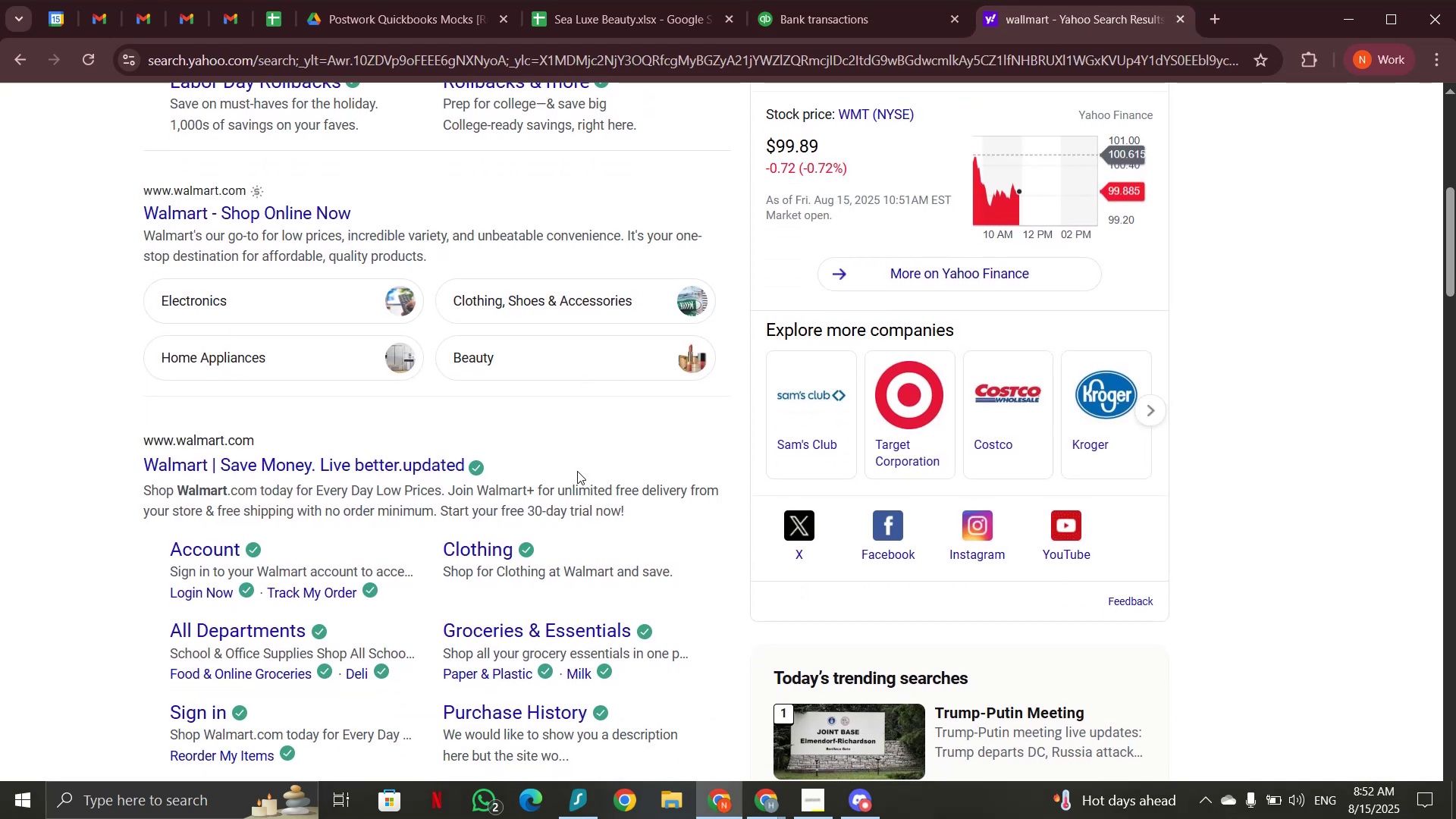 
left_click([839, 8])
 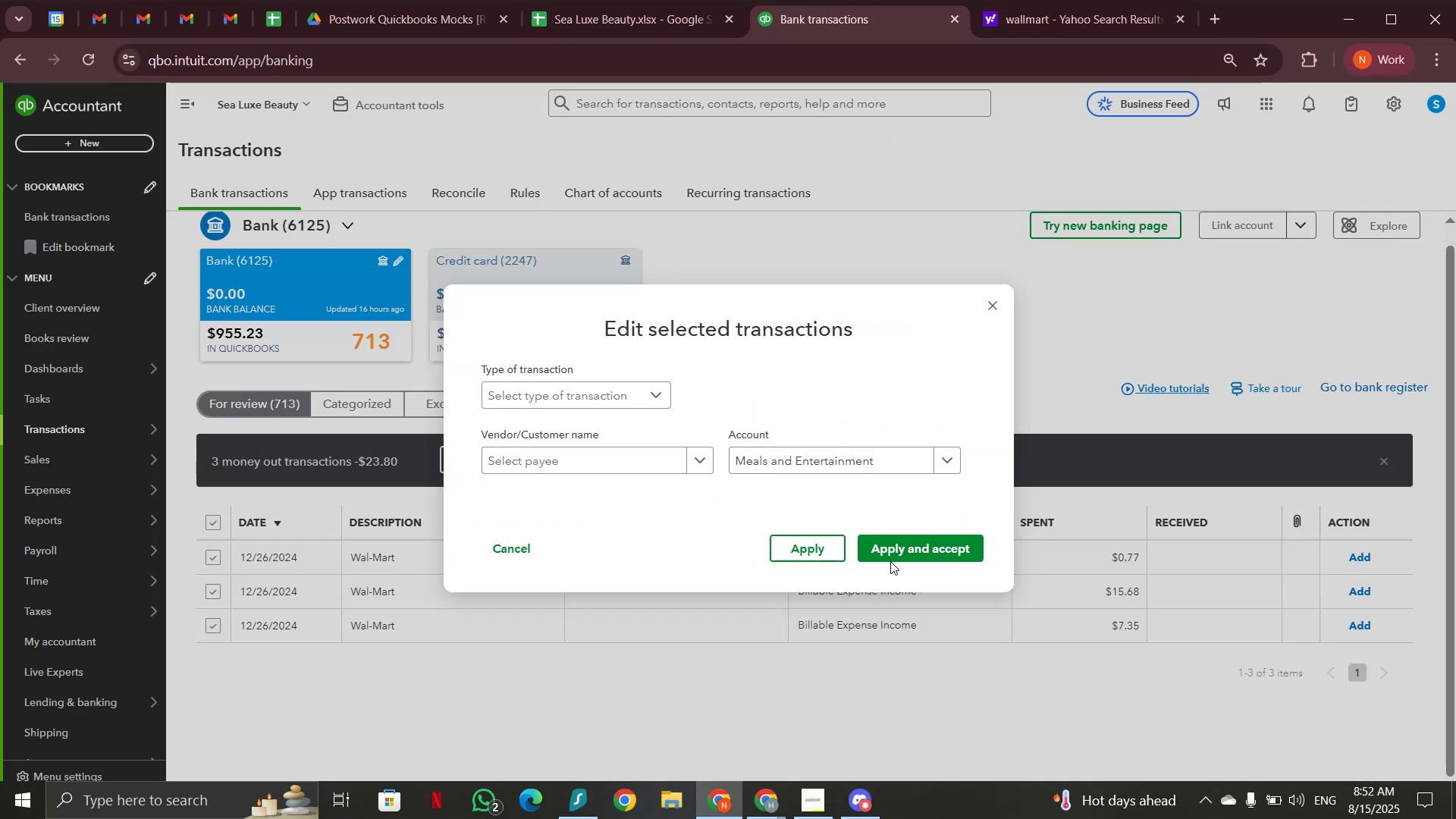 
left_click([891, 554])
 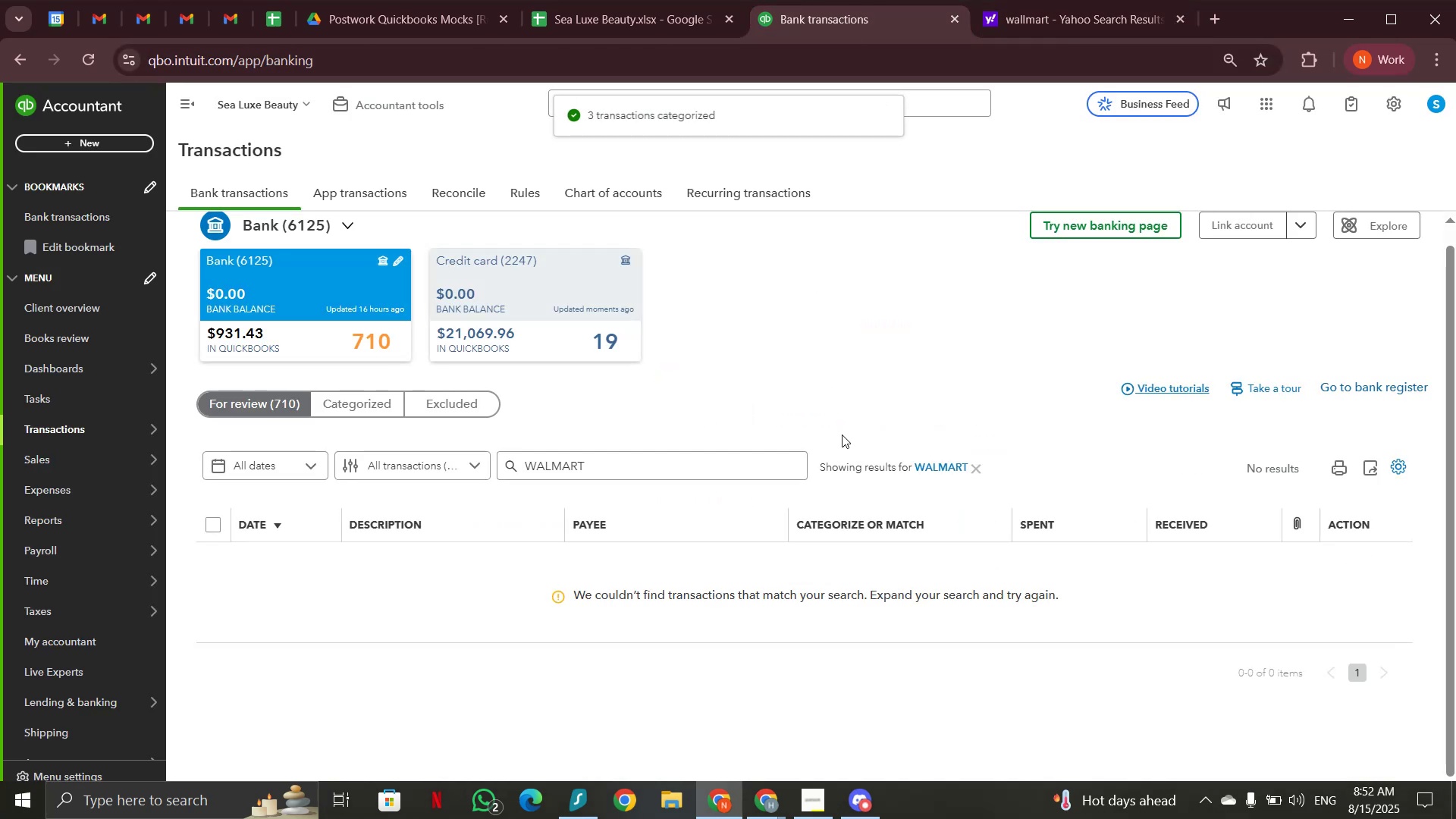 
left_click([981, 468])
 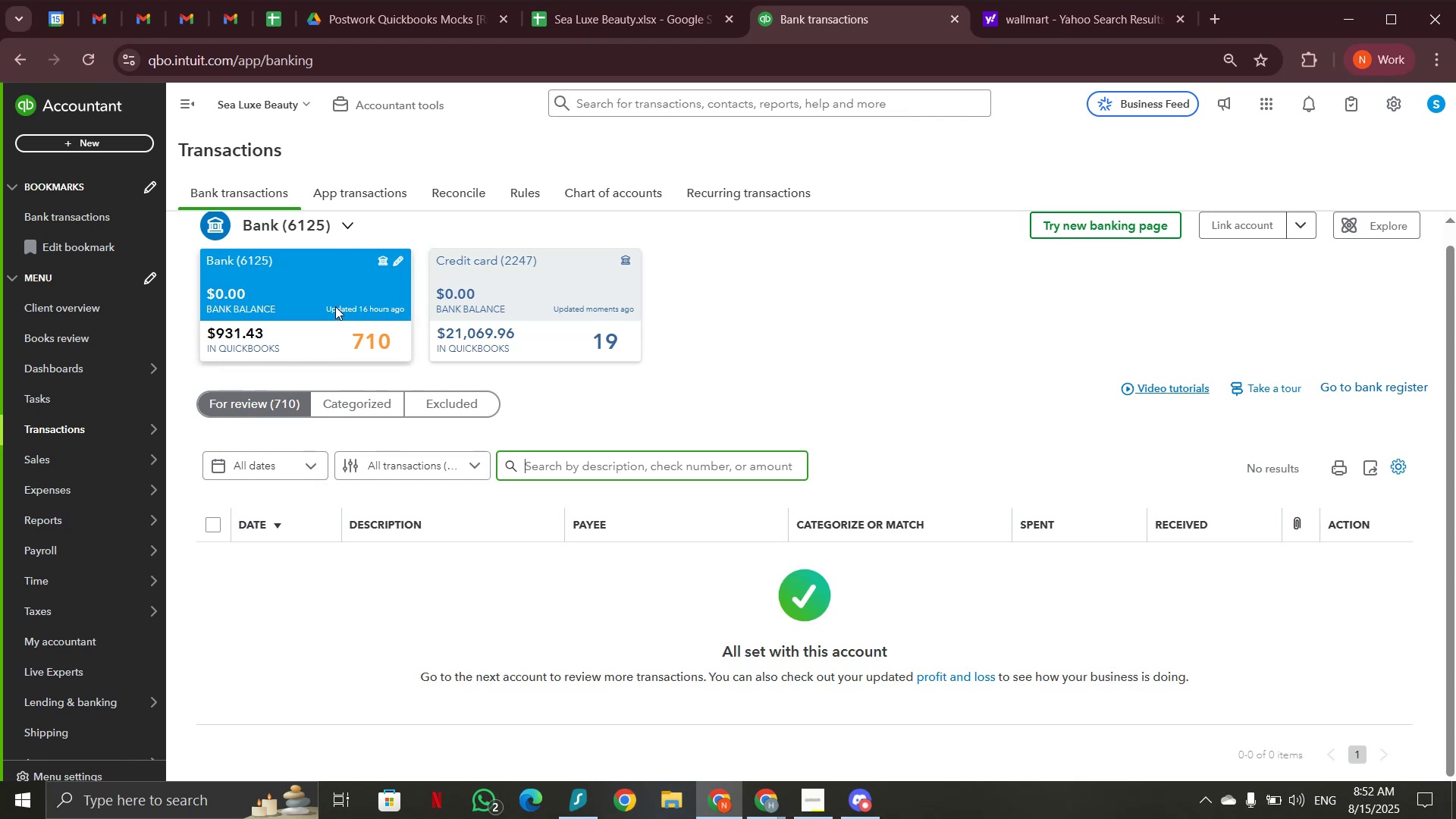 
left_click([348, 290])
 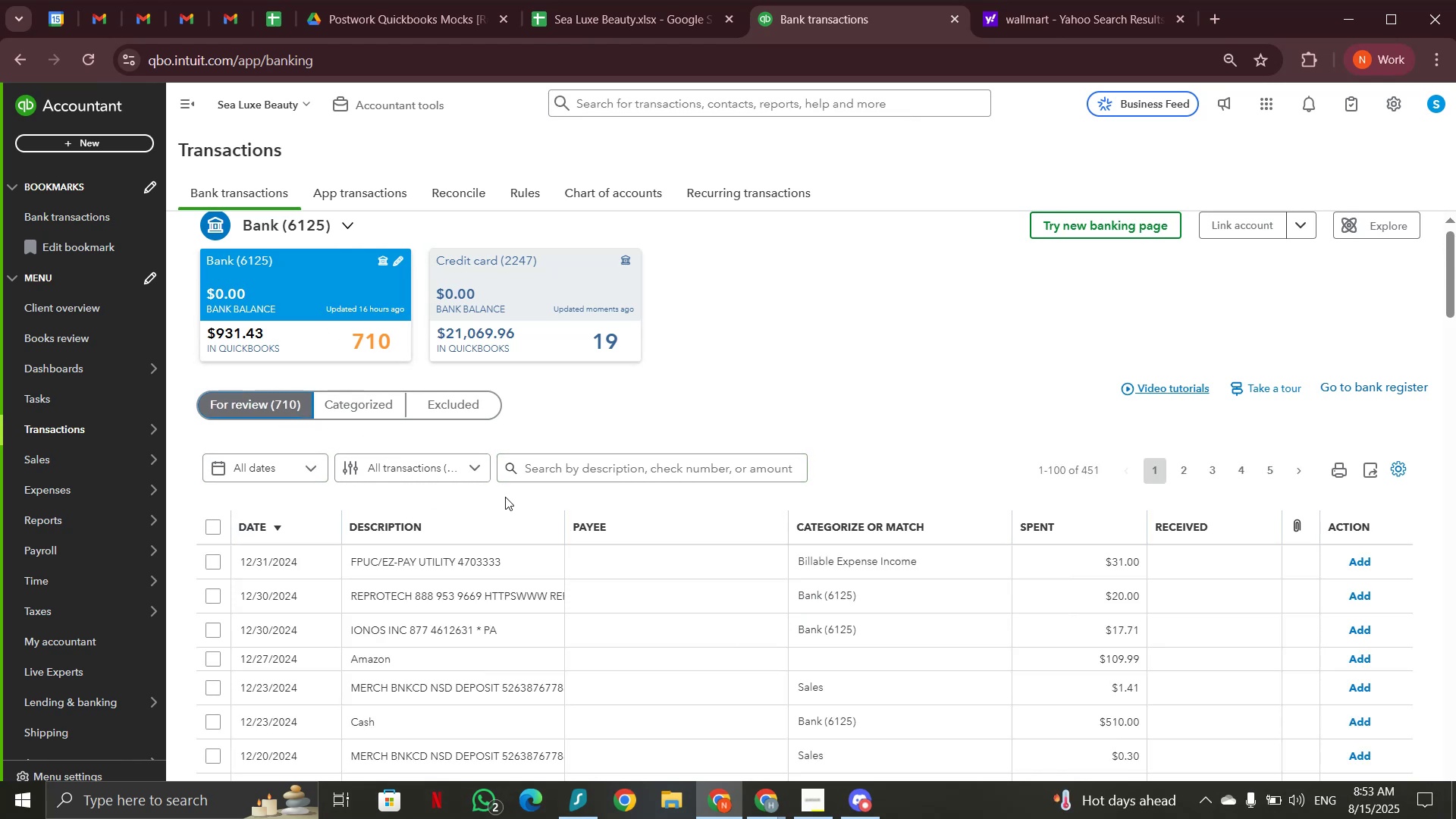 
wait(9.63)
 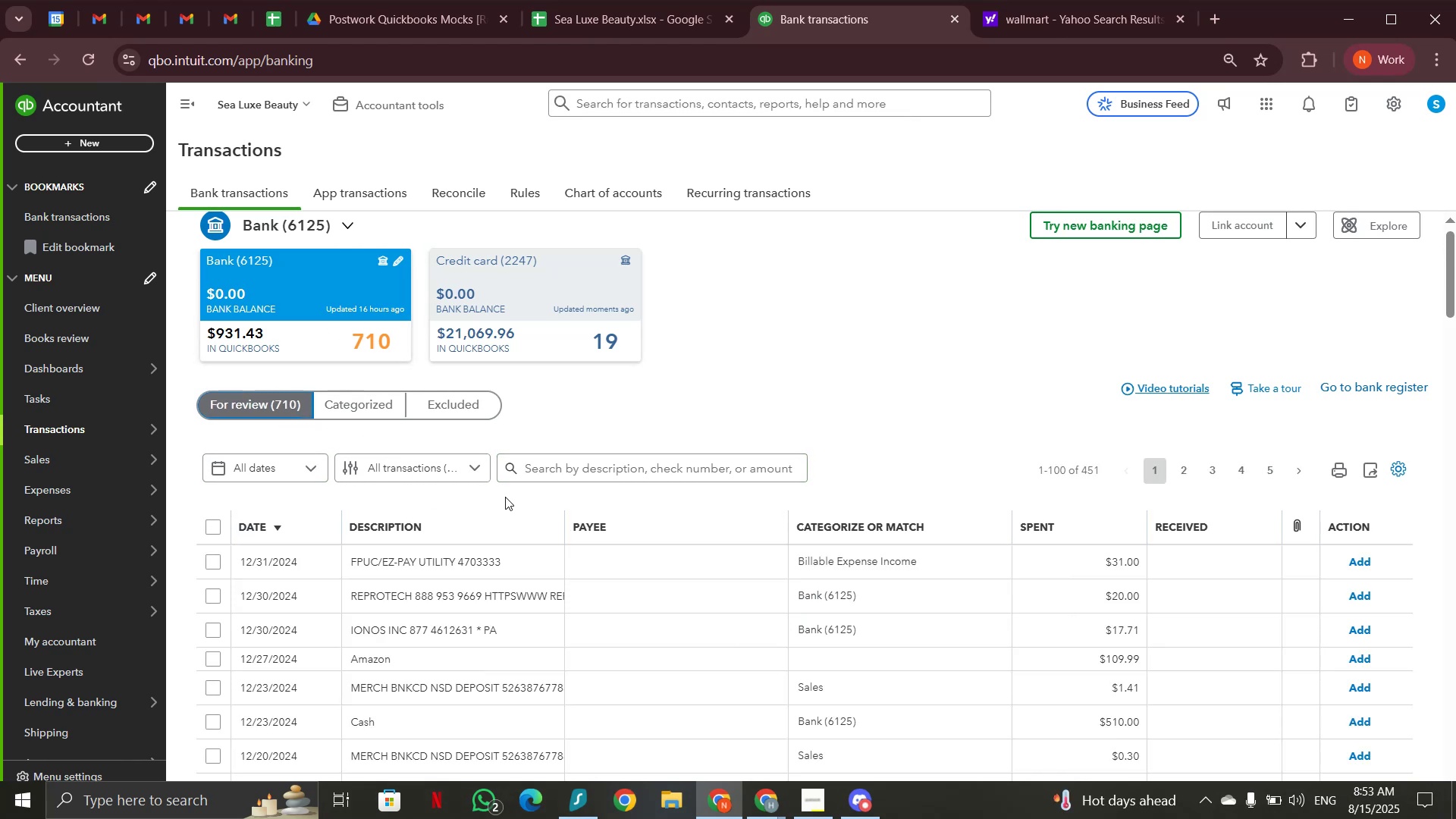 
left_click([468, 661])
 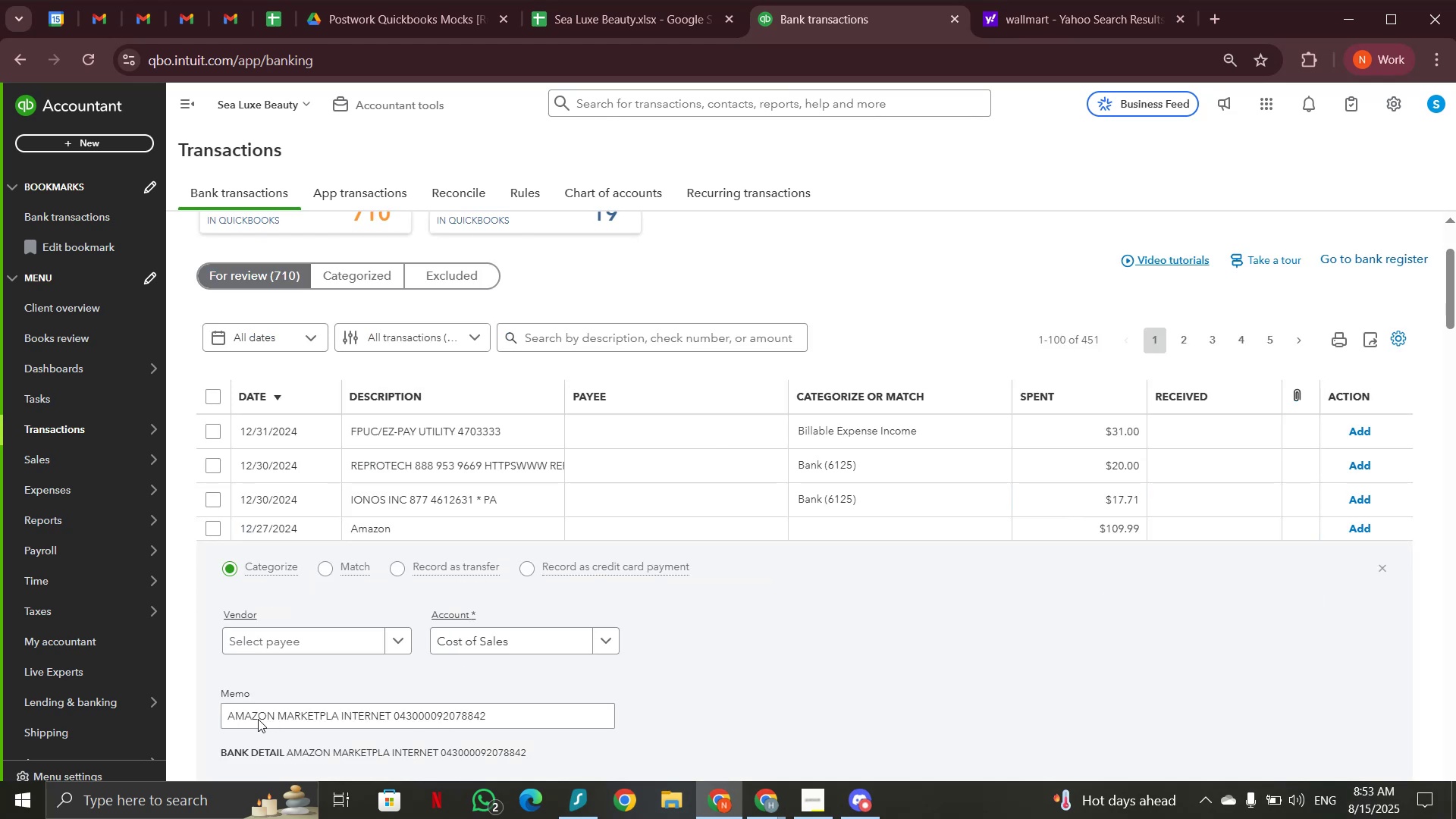 
left_click_drag(start_coordinate=[227, 717], to_coordinate=[318, 716])
 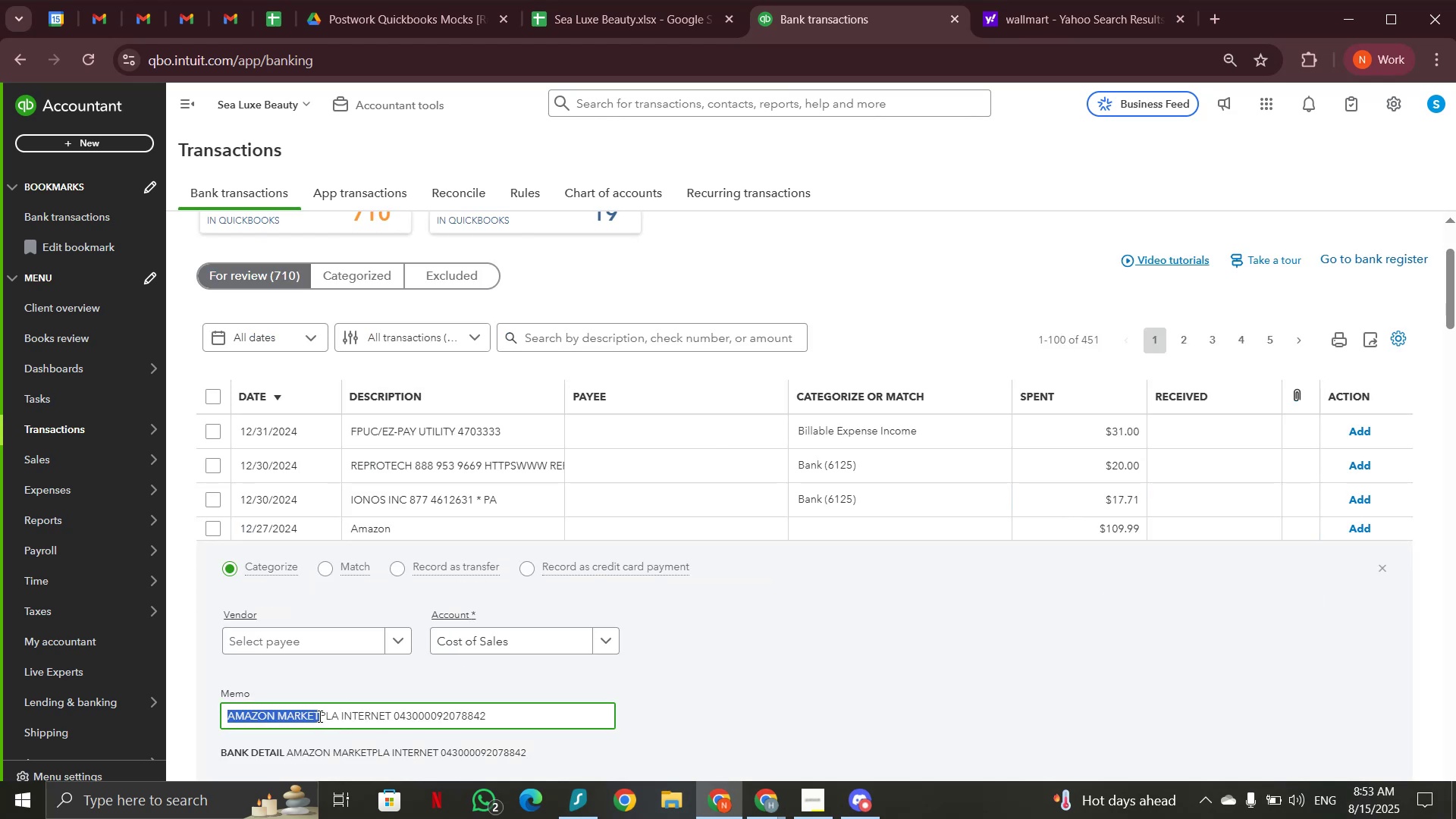 
key(Control+C)
 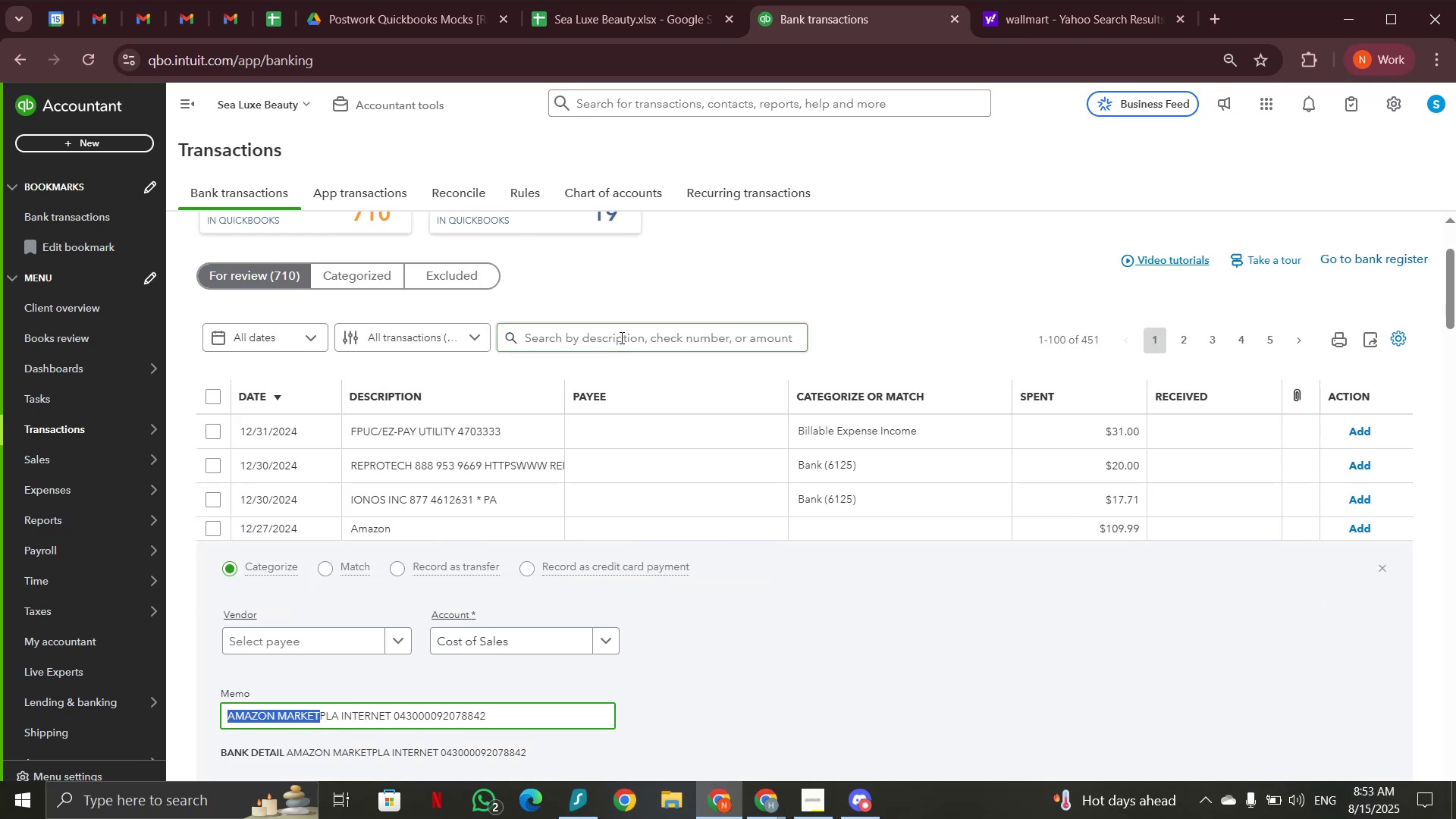 
key(Control+V)
 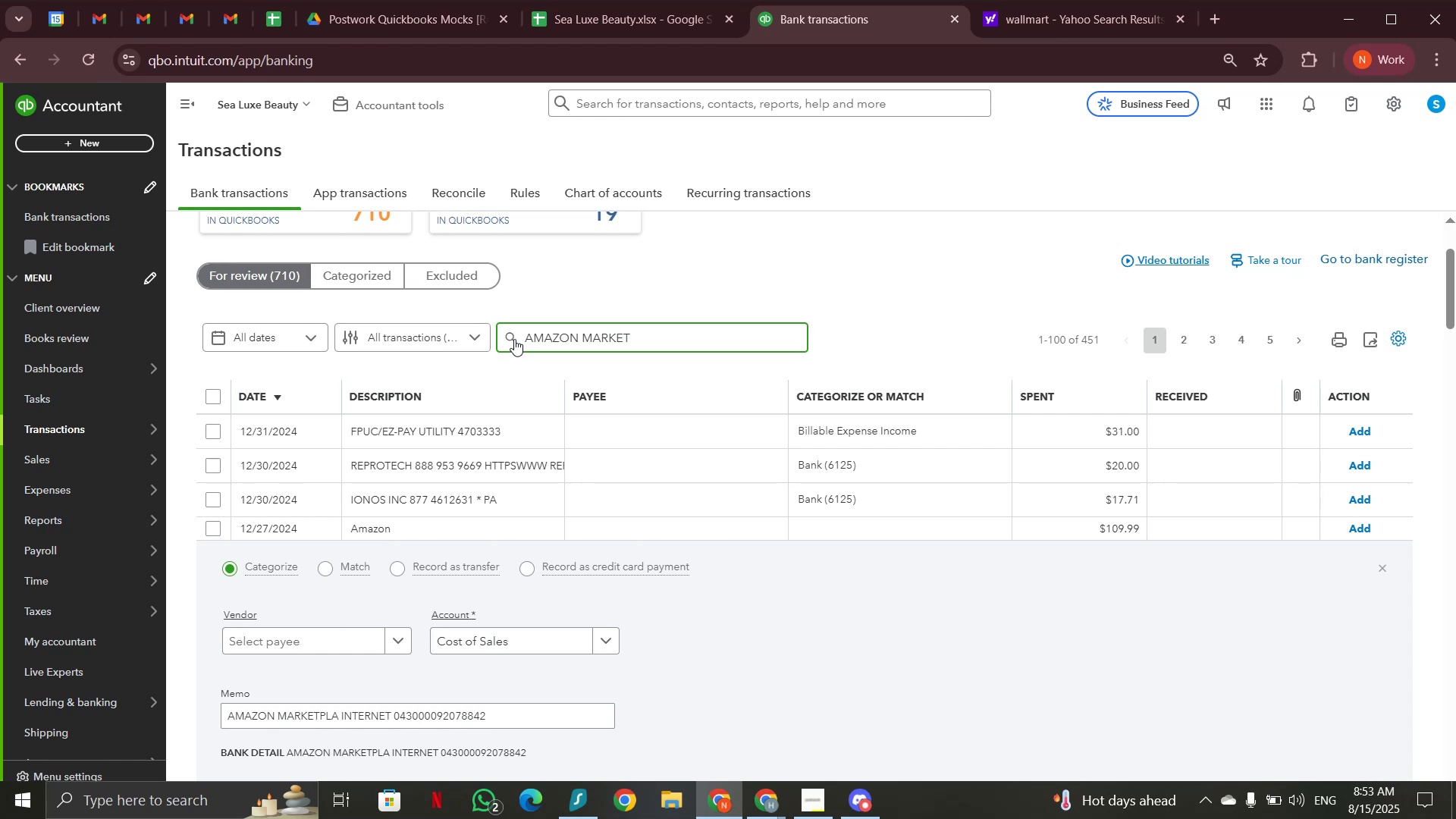 
left_click([503, 335])
 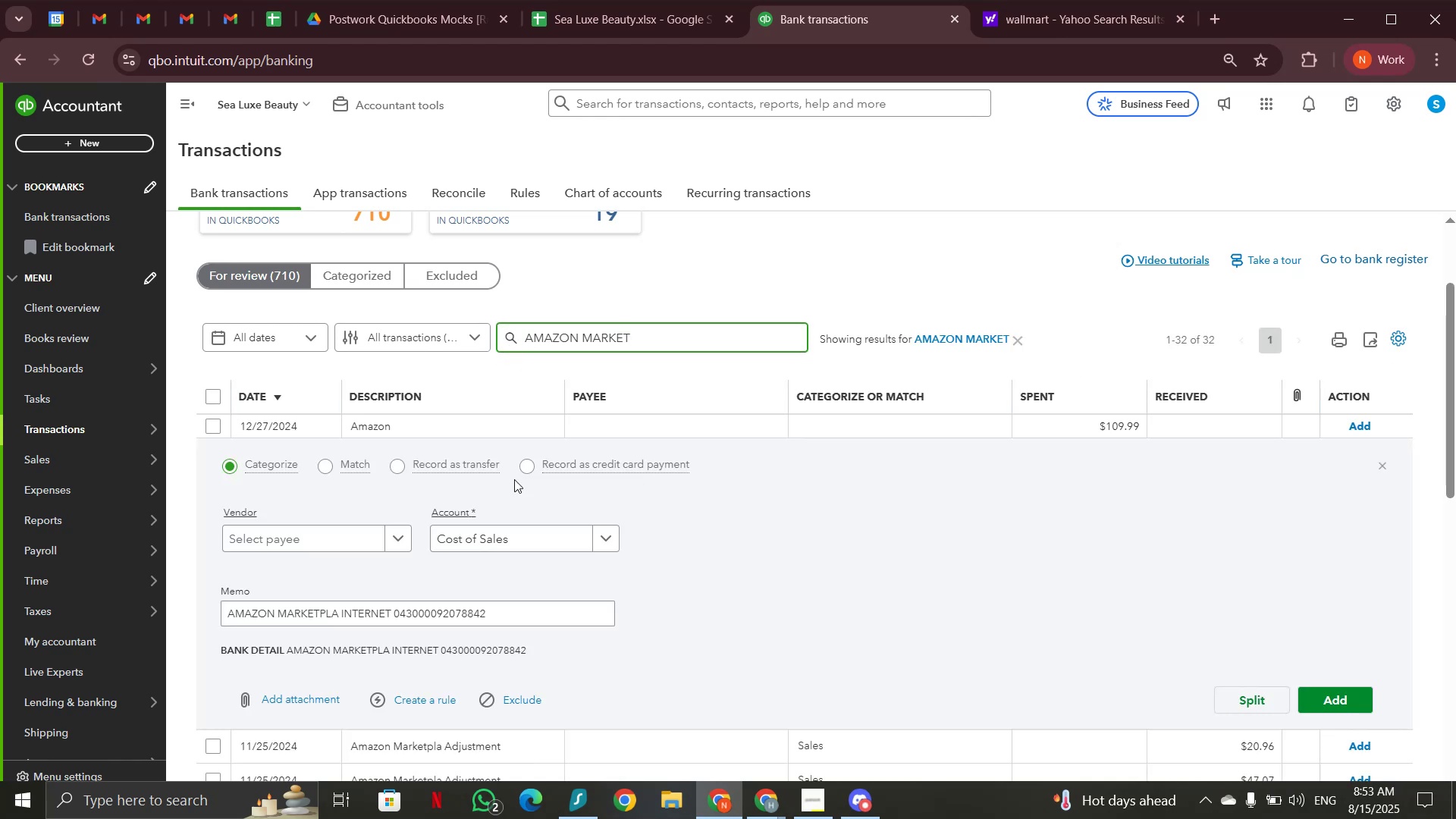 
left_click([402, 432])
 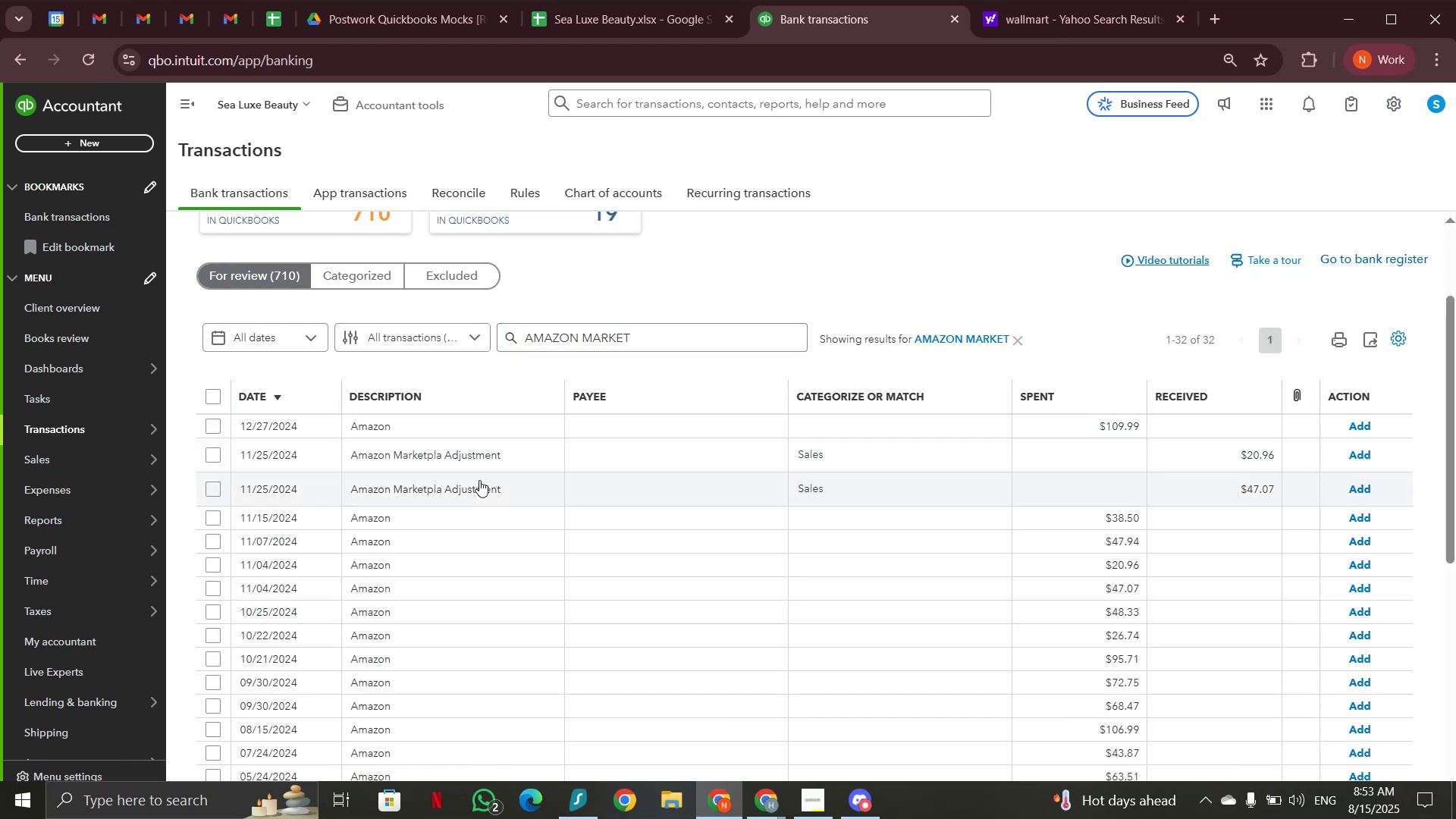 
scroll: coordinate [479, 480], scroll_direction: down, amount: 4.0
 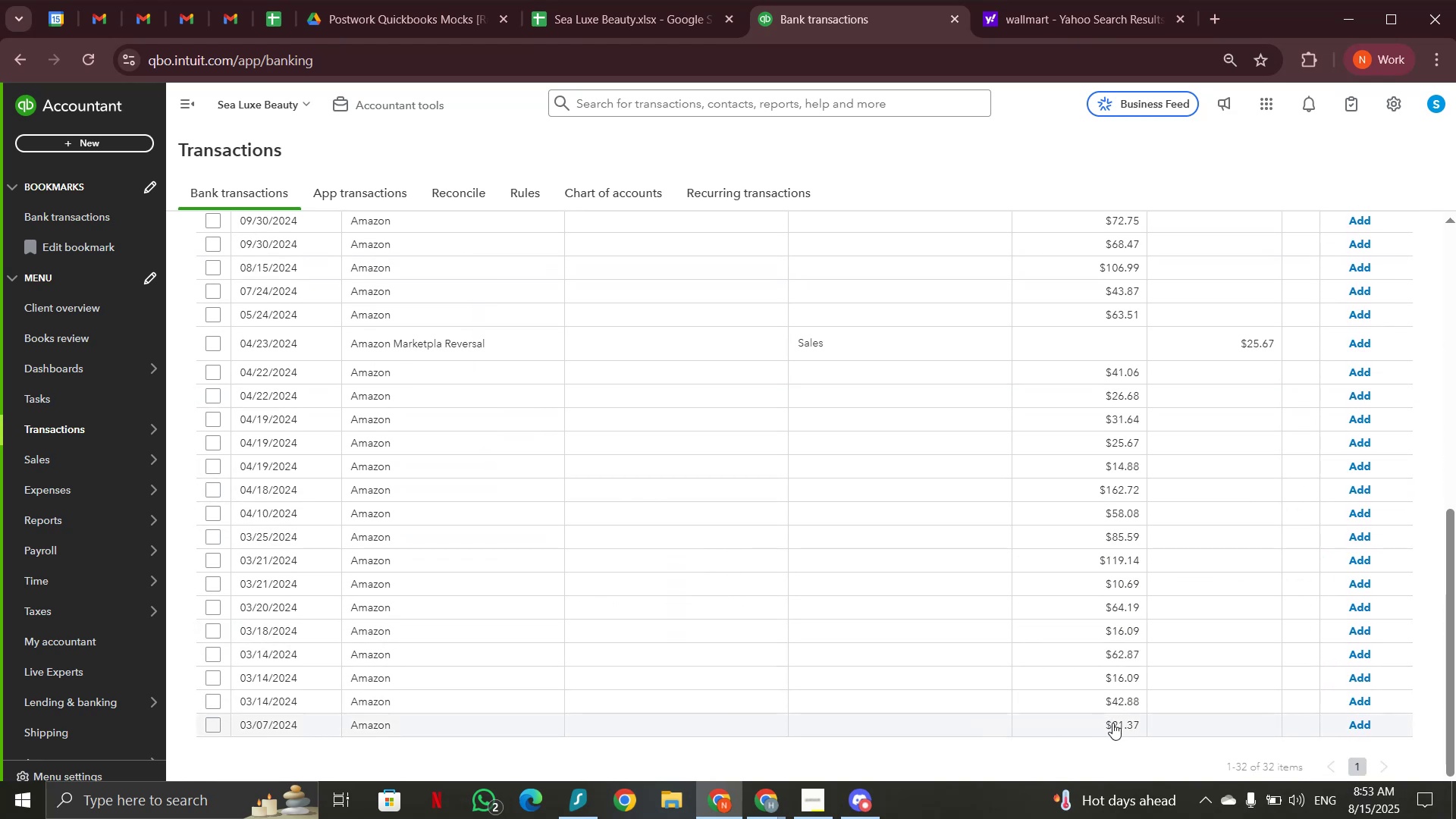 
wait(9.46)
 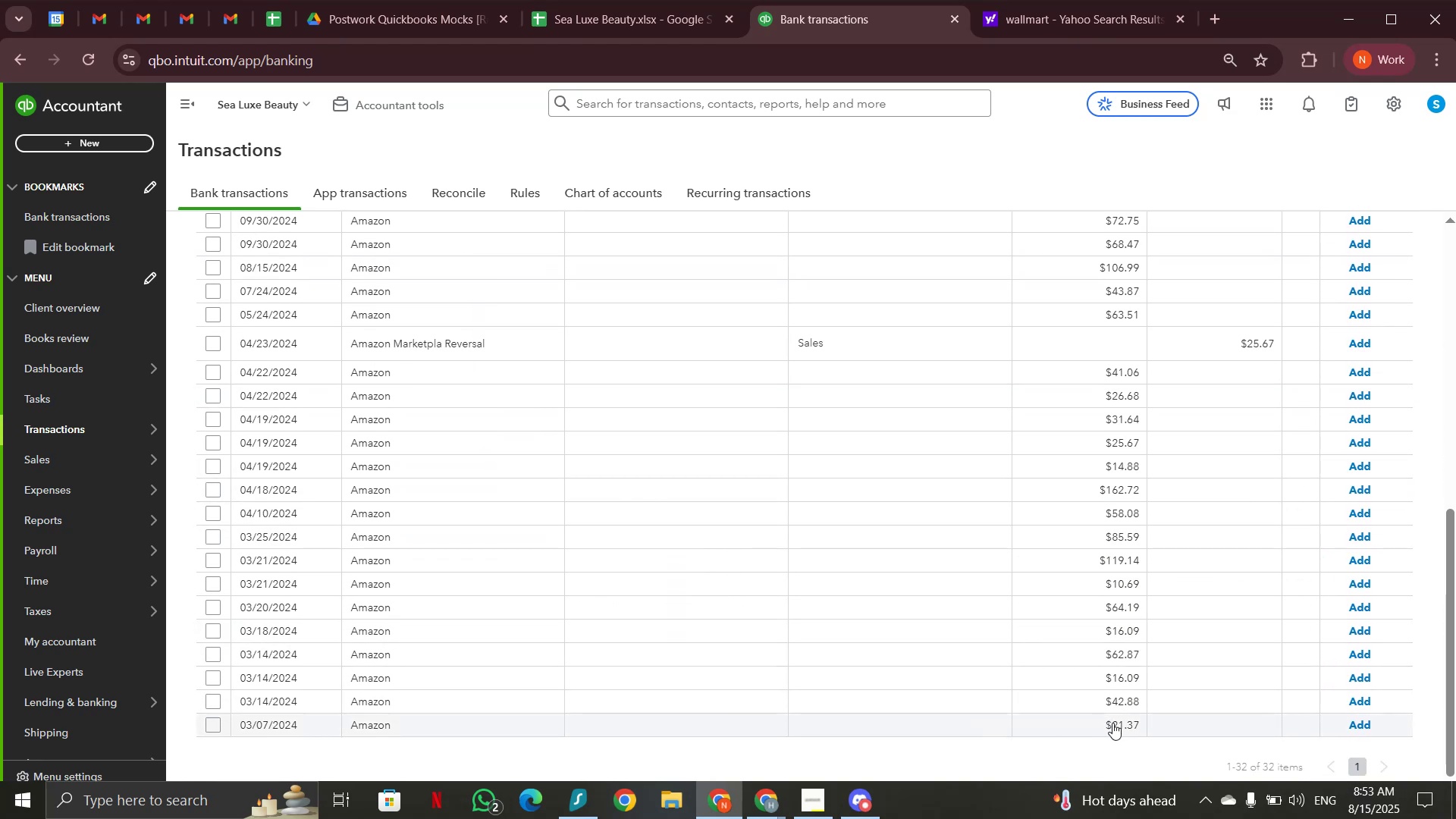 
scroll: coordinate [1090, 503], scroll_direction: up, amount: 4.0
 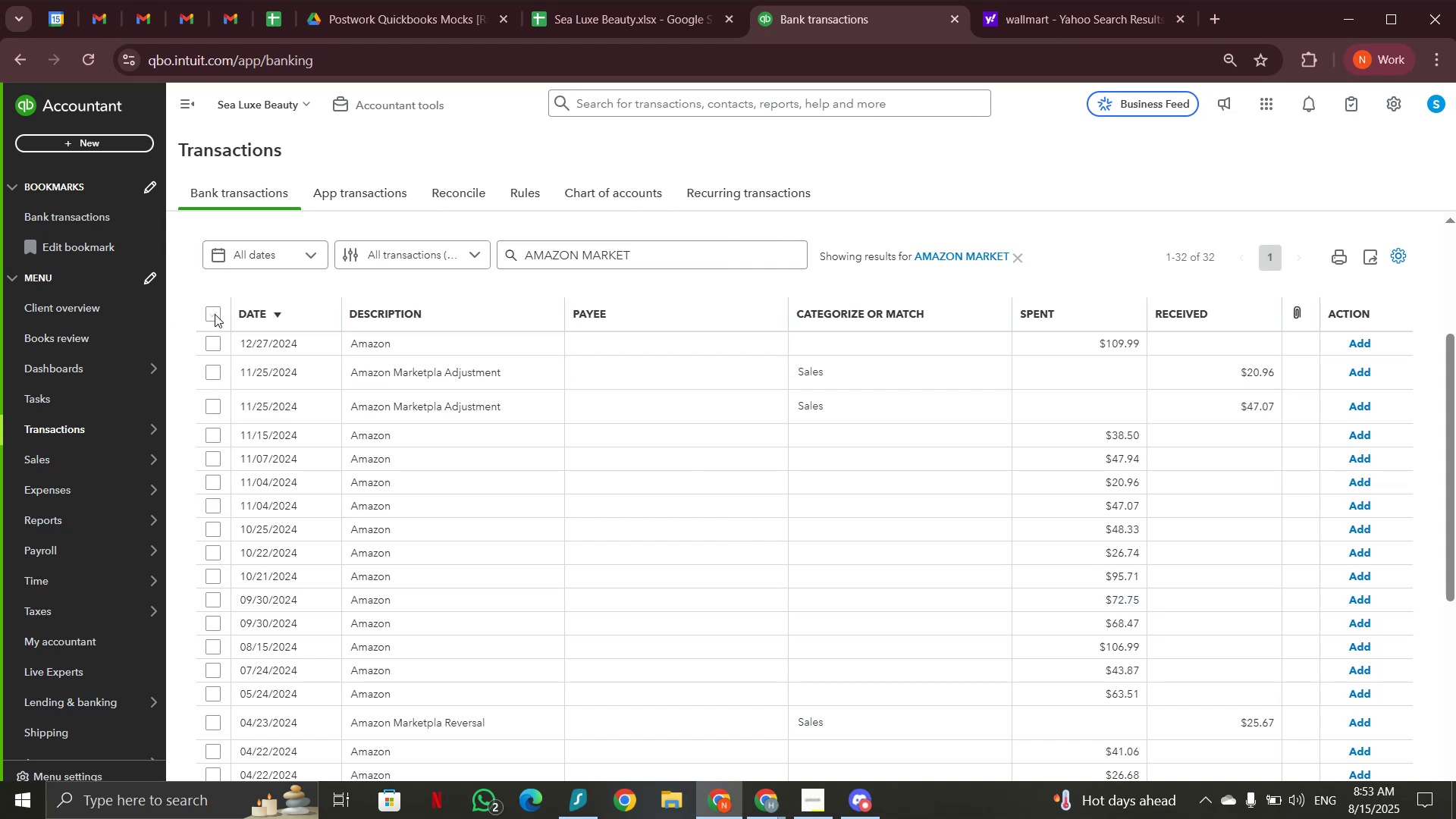 
left_click([579, 249])
 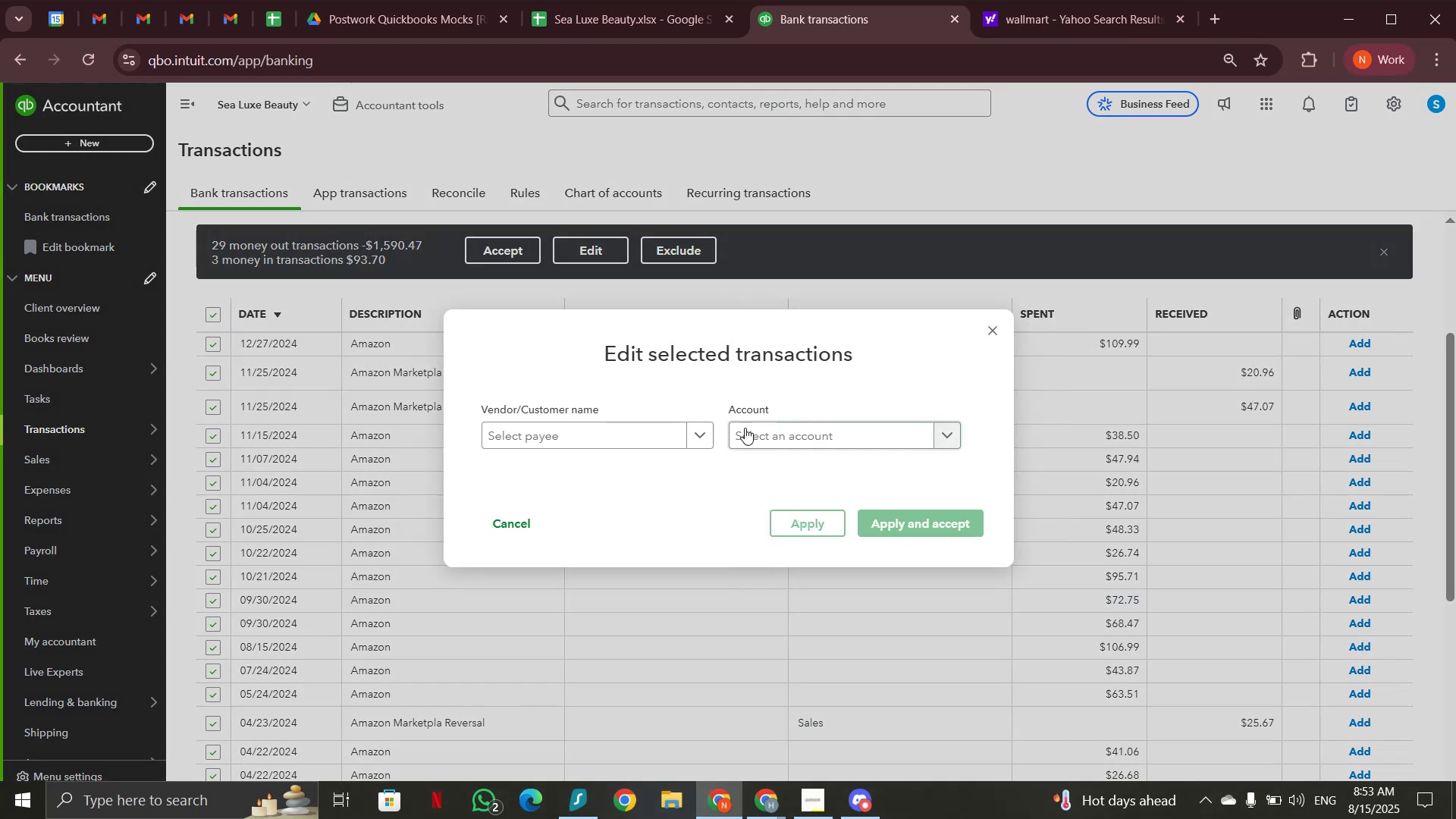 
left_click([757, 433])
 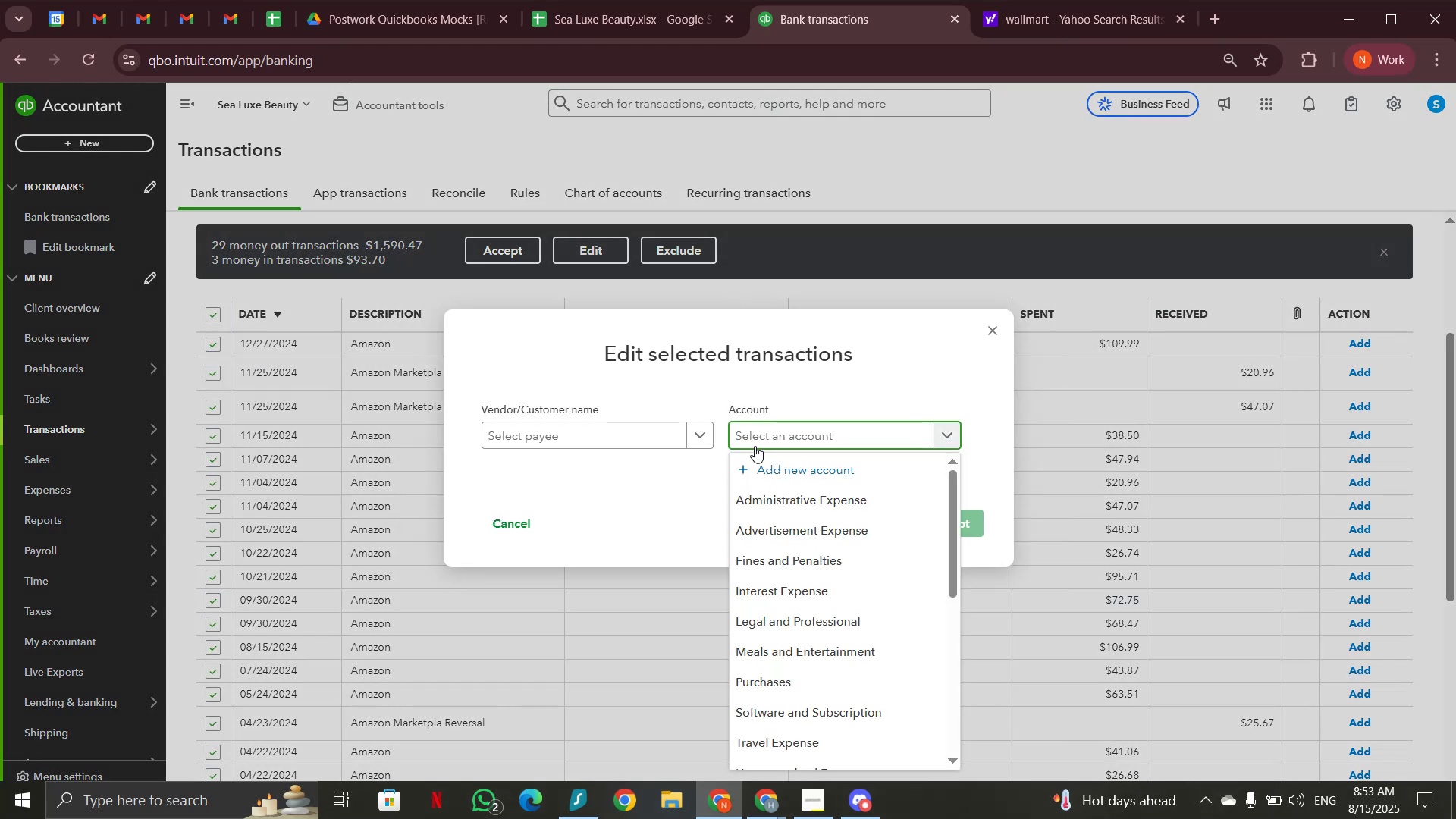 
type(purchases)
 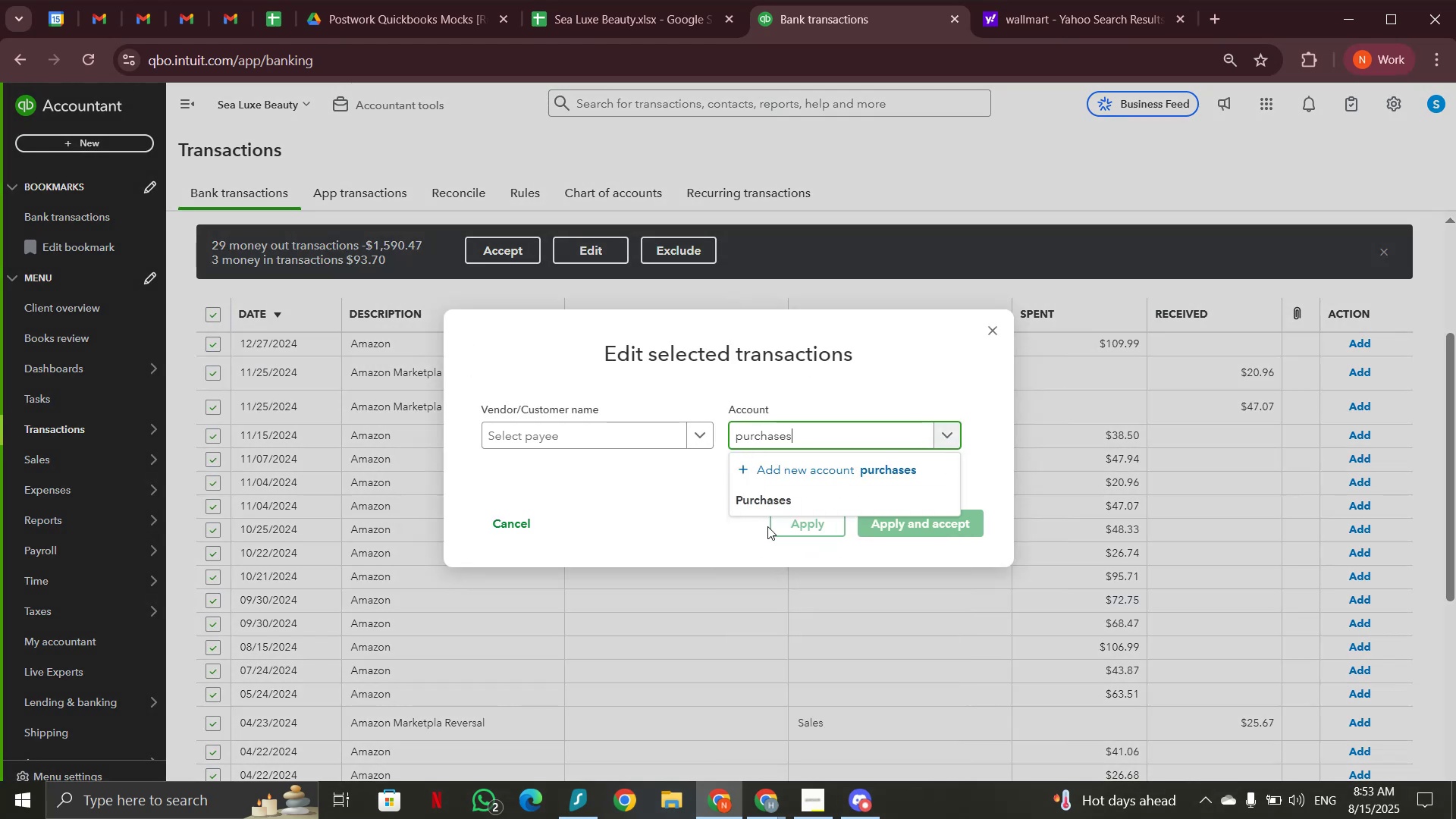 
left_click([767, 491])
 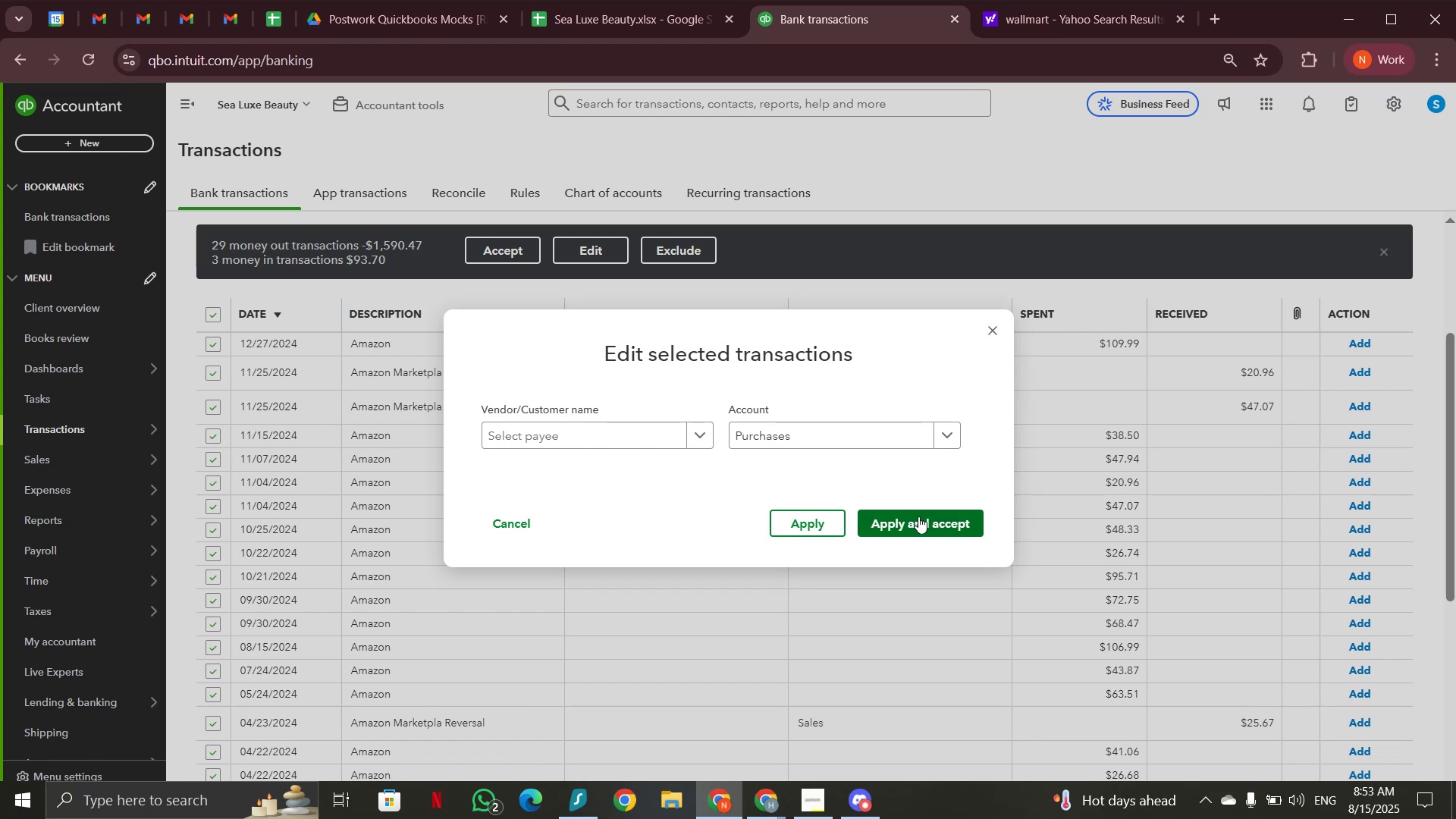 
left_click([918, 518])
 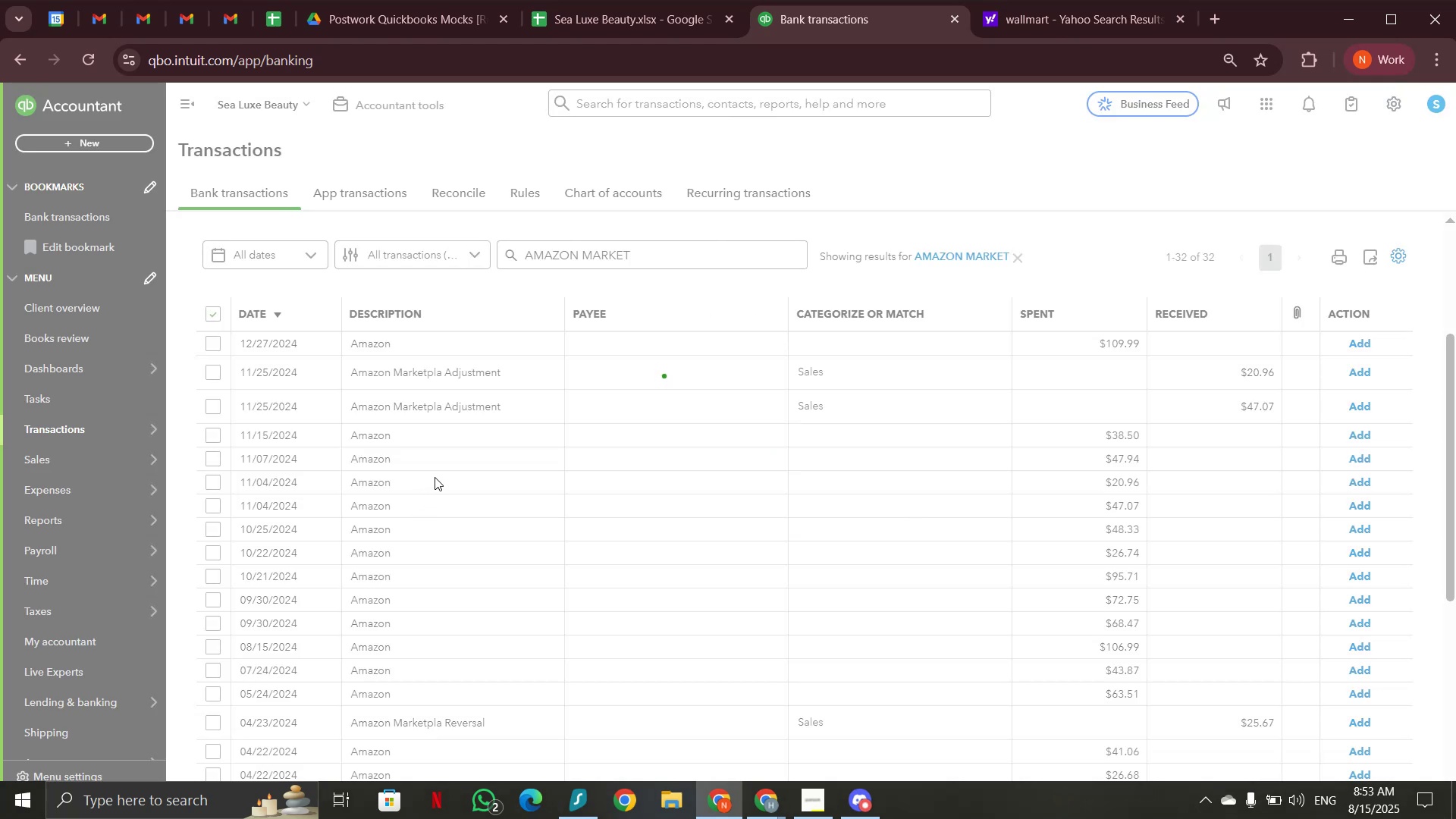 
wait(7.9)
 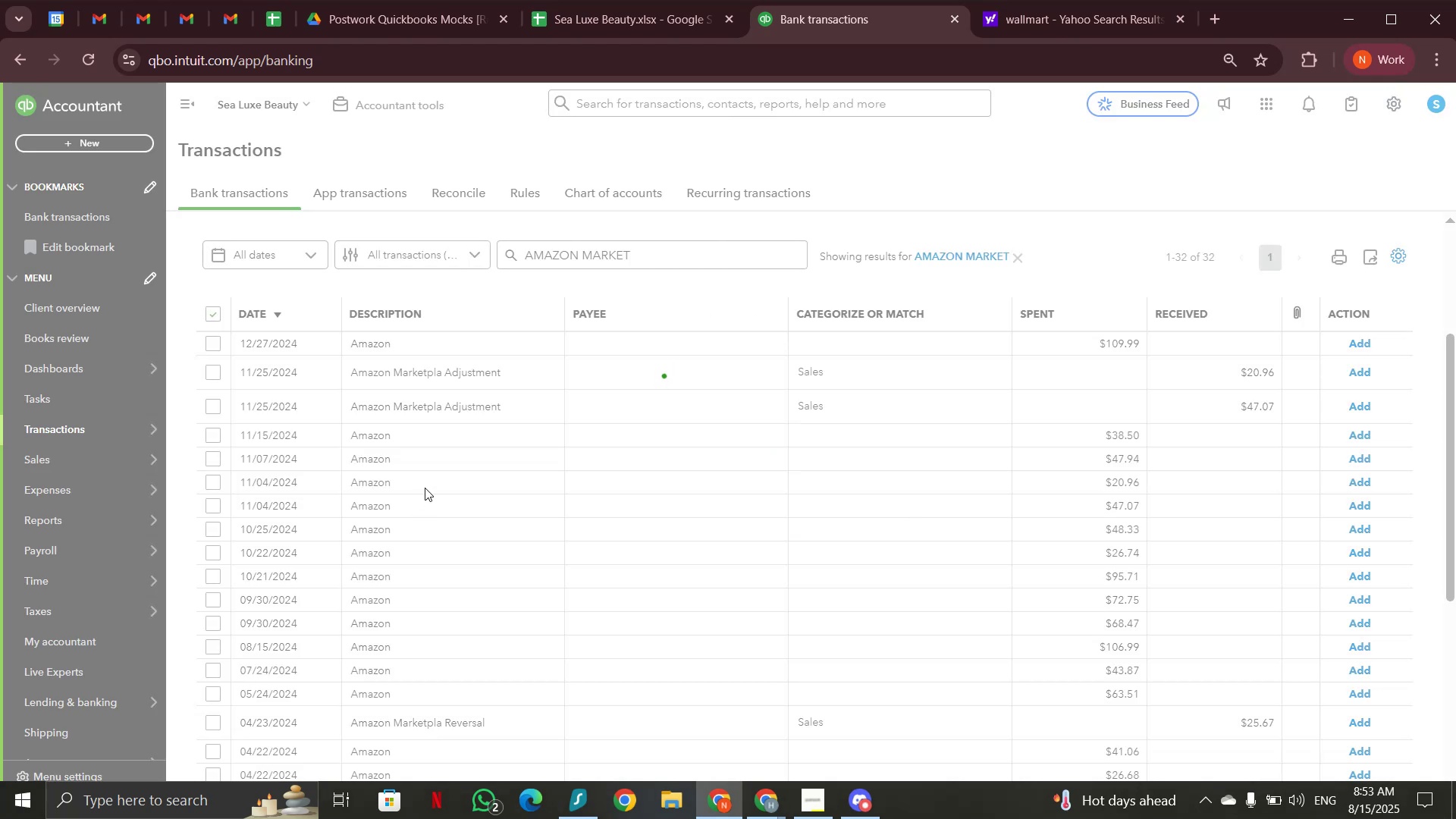 
left_click([1018, 467])
 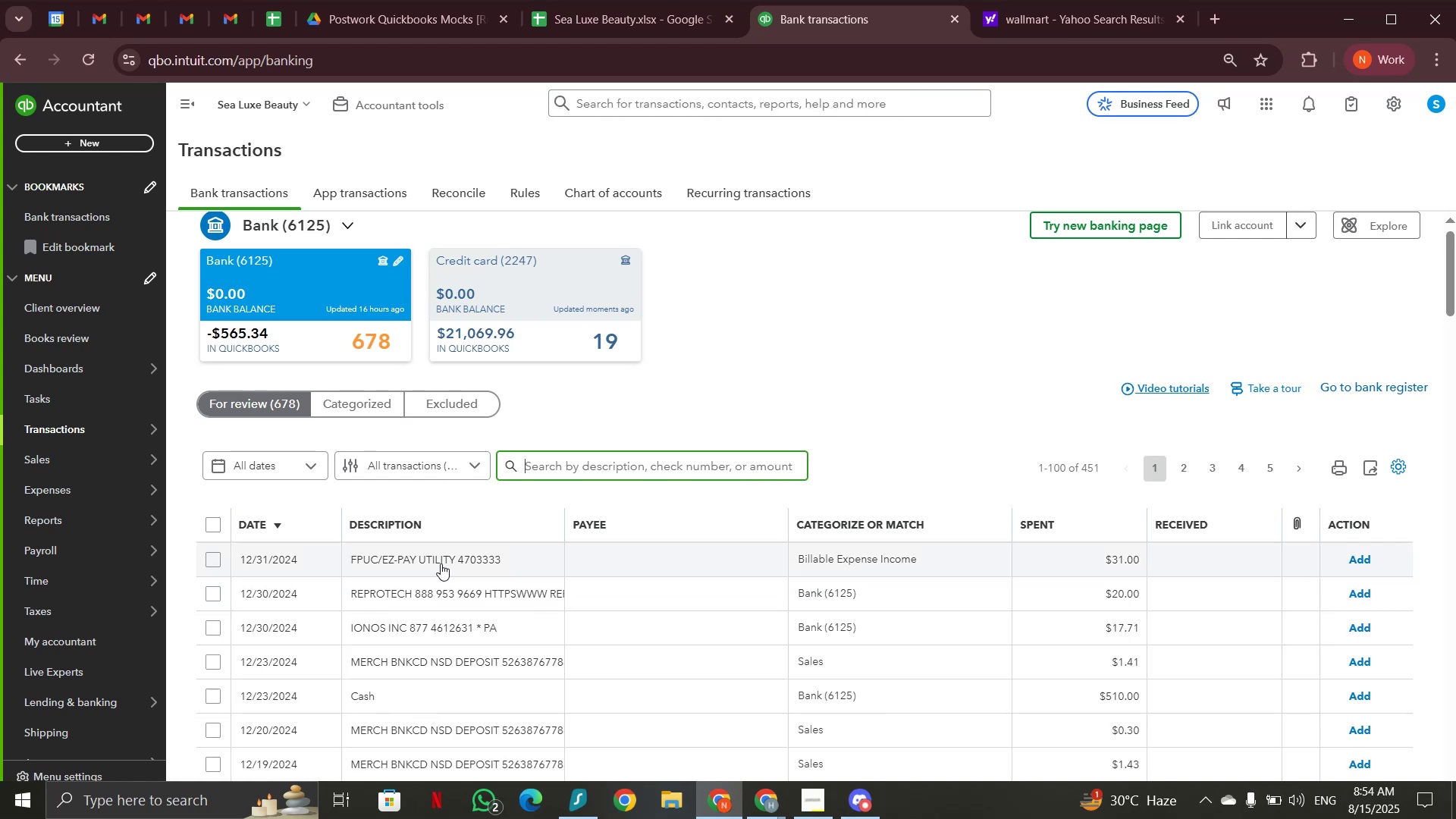 
scroll: coordinate [431, 600], scroll_direction: down, amount: 2.0
 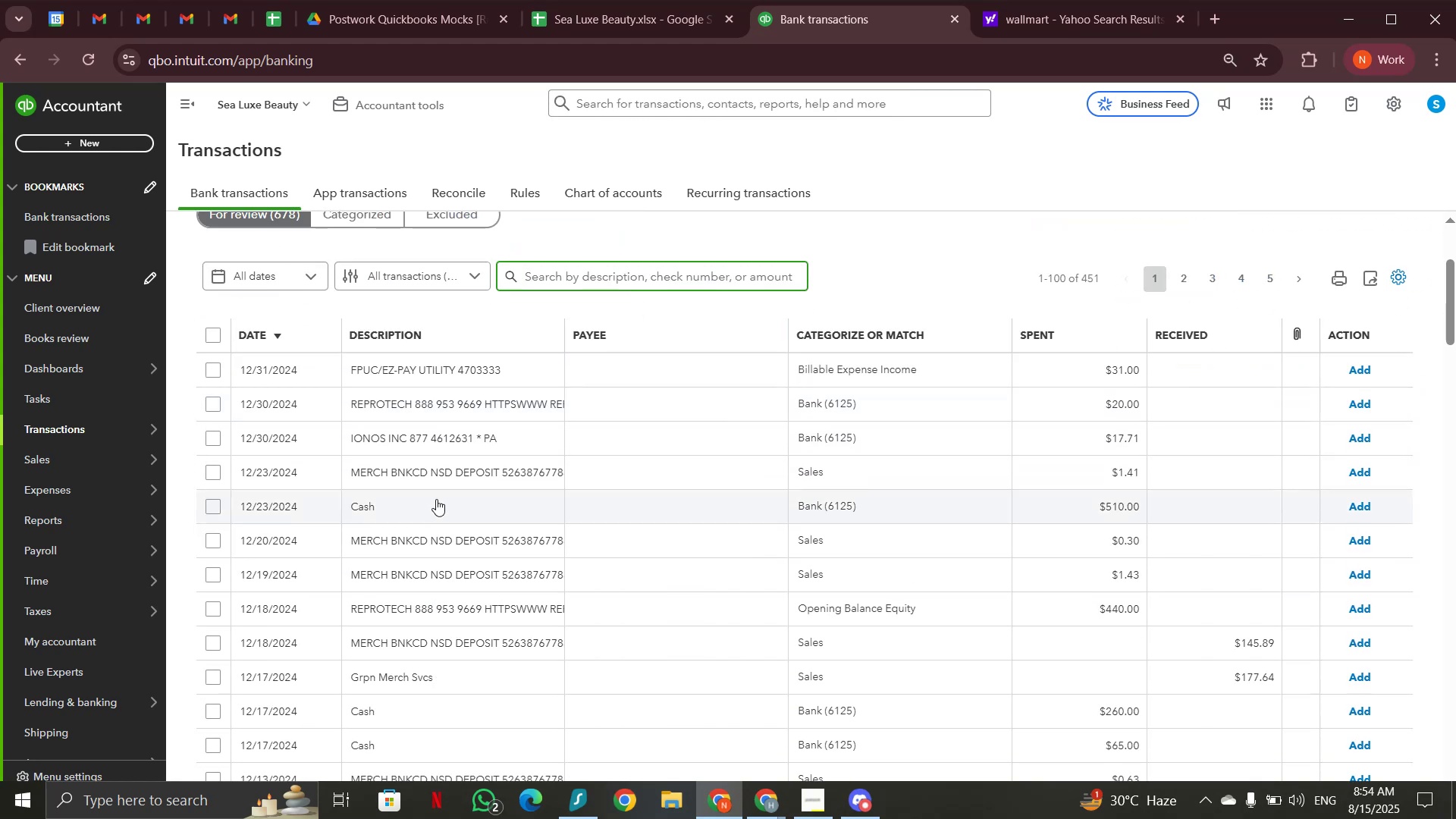 
left_click([433, 542])
 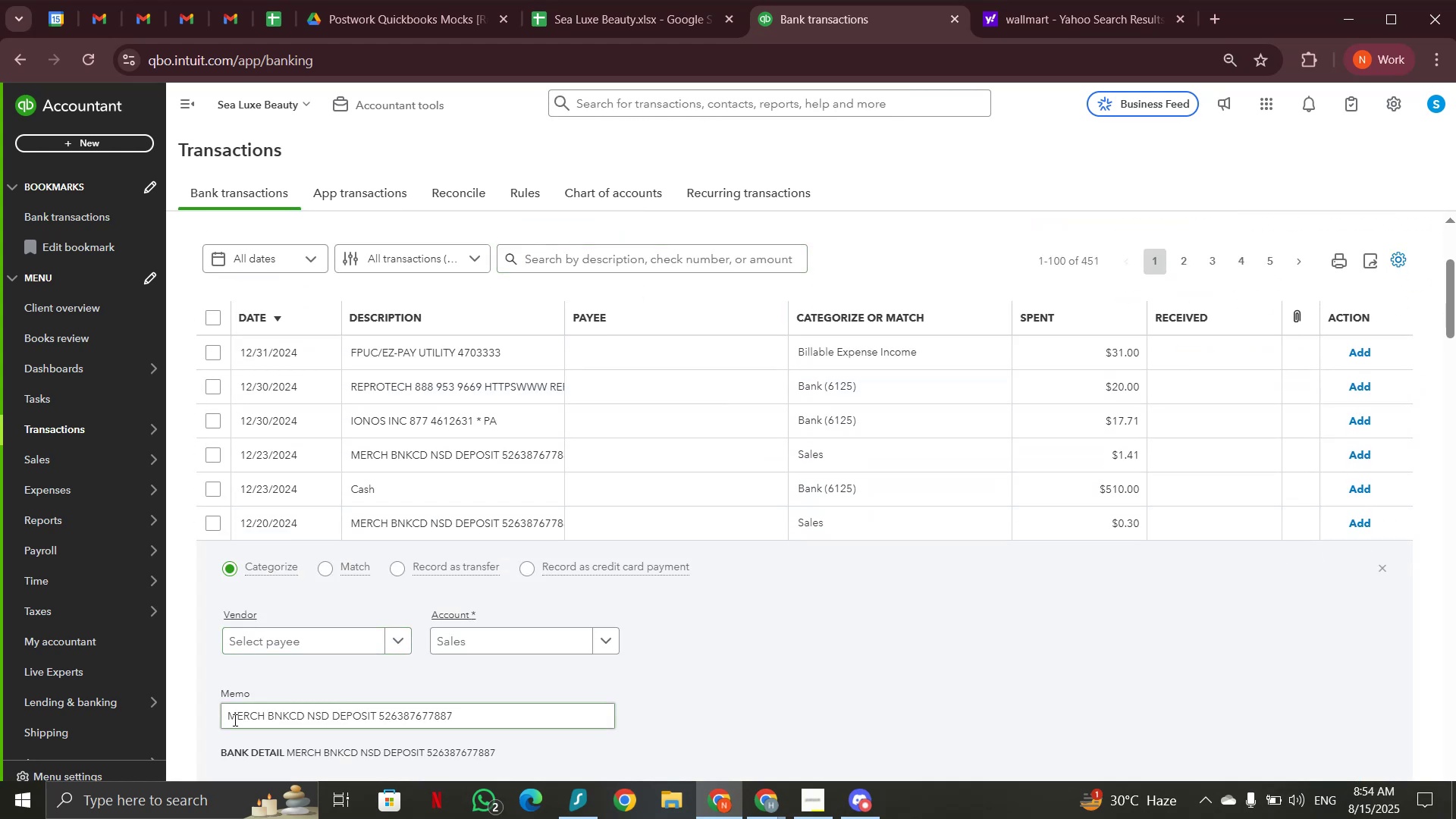 
left_click_drag(start_coordinate=[227, 717], to_coordinate=[333, 710])
 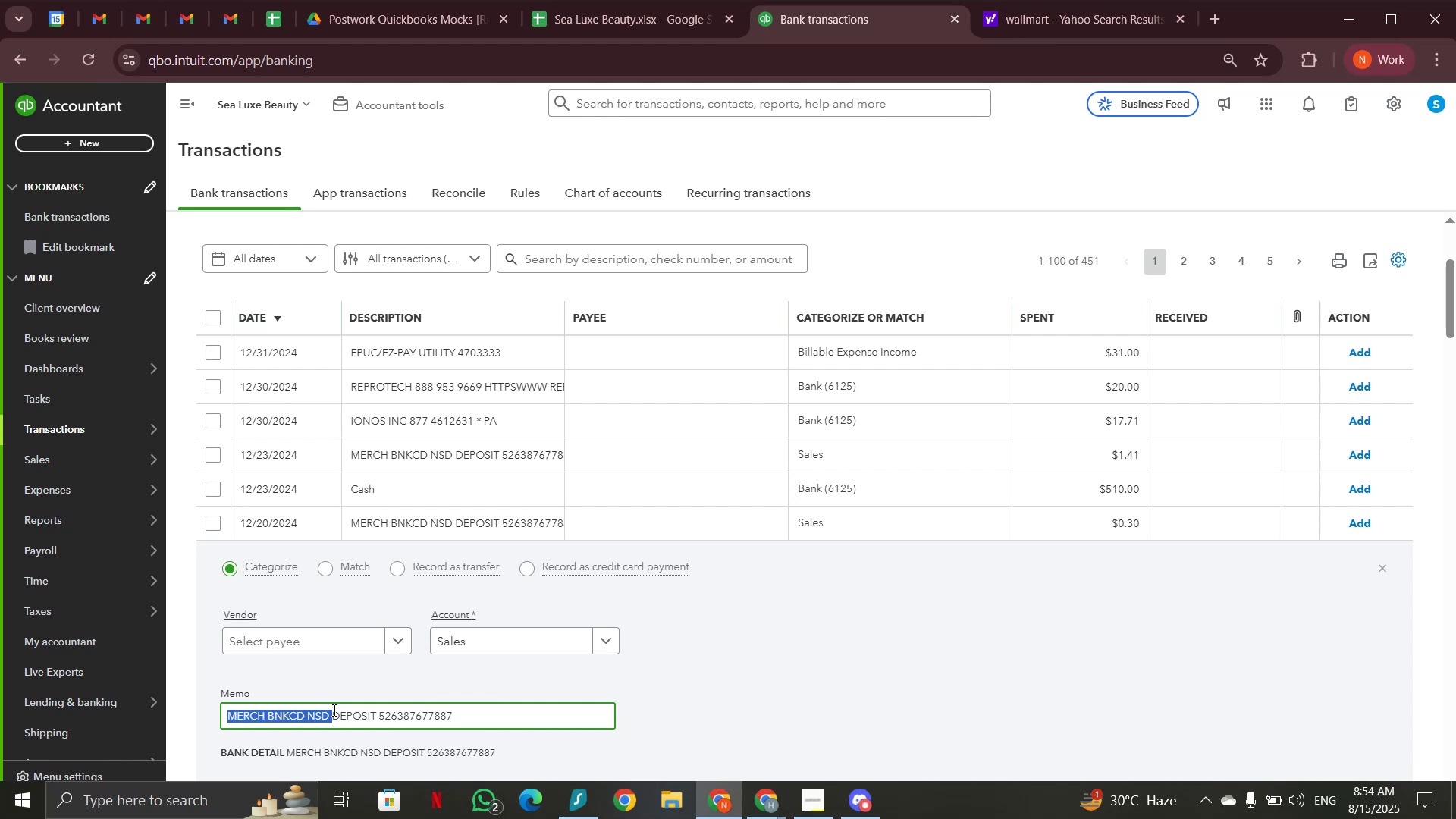 
key(Control+C)
 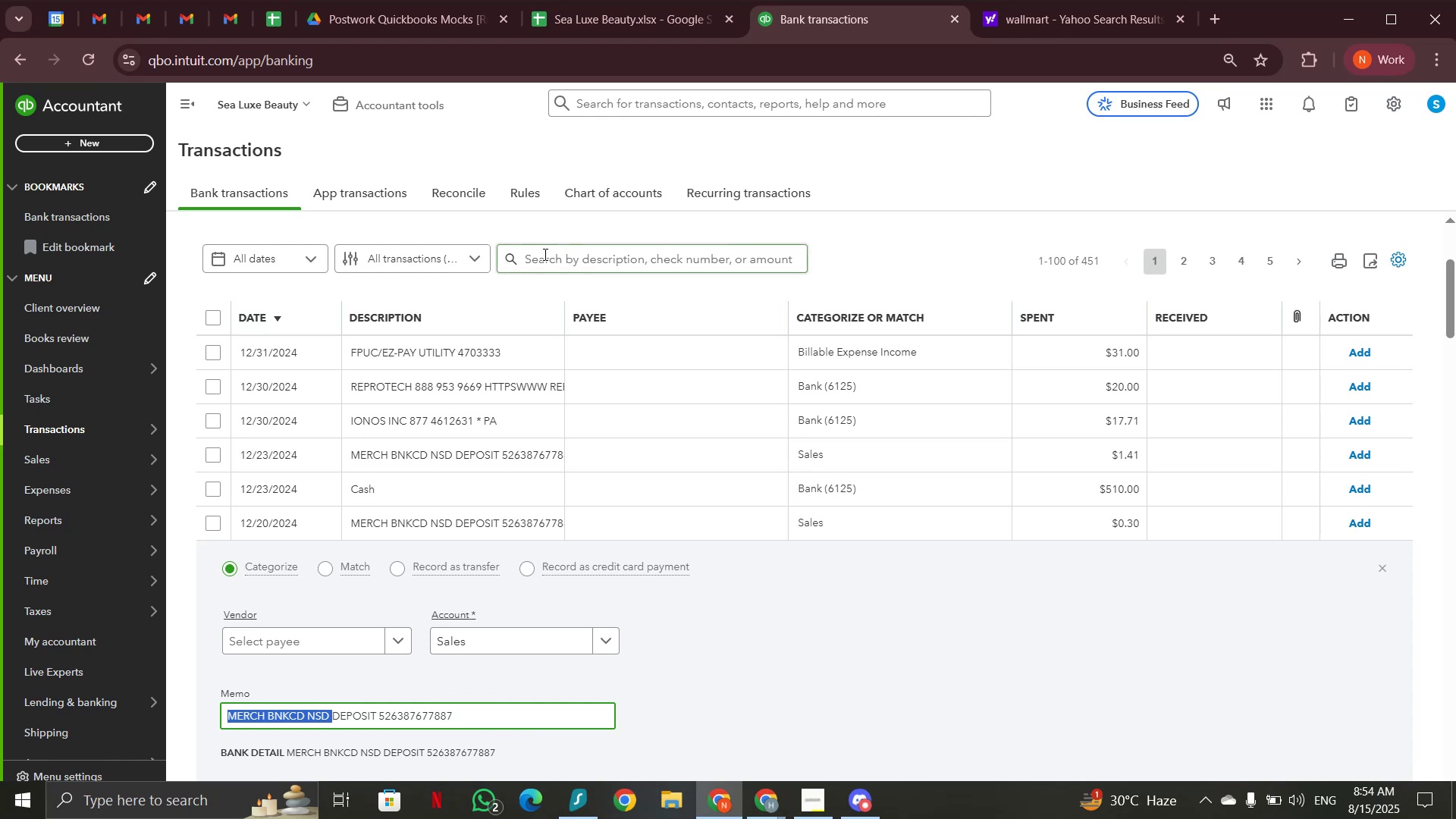 
key(Control+V)
 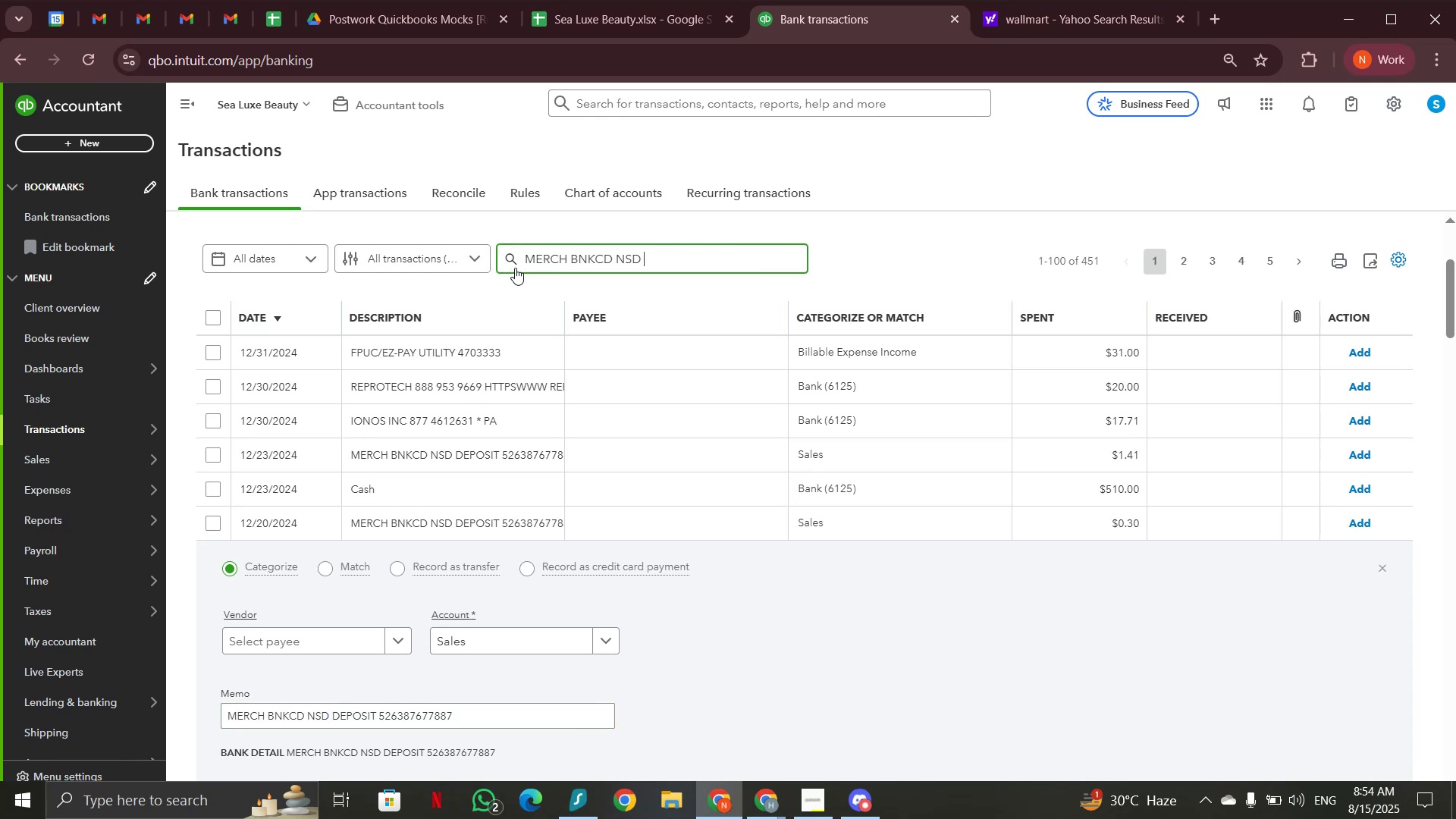 
left_click([514, 266])
 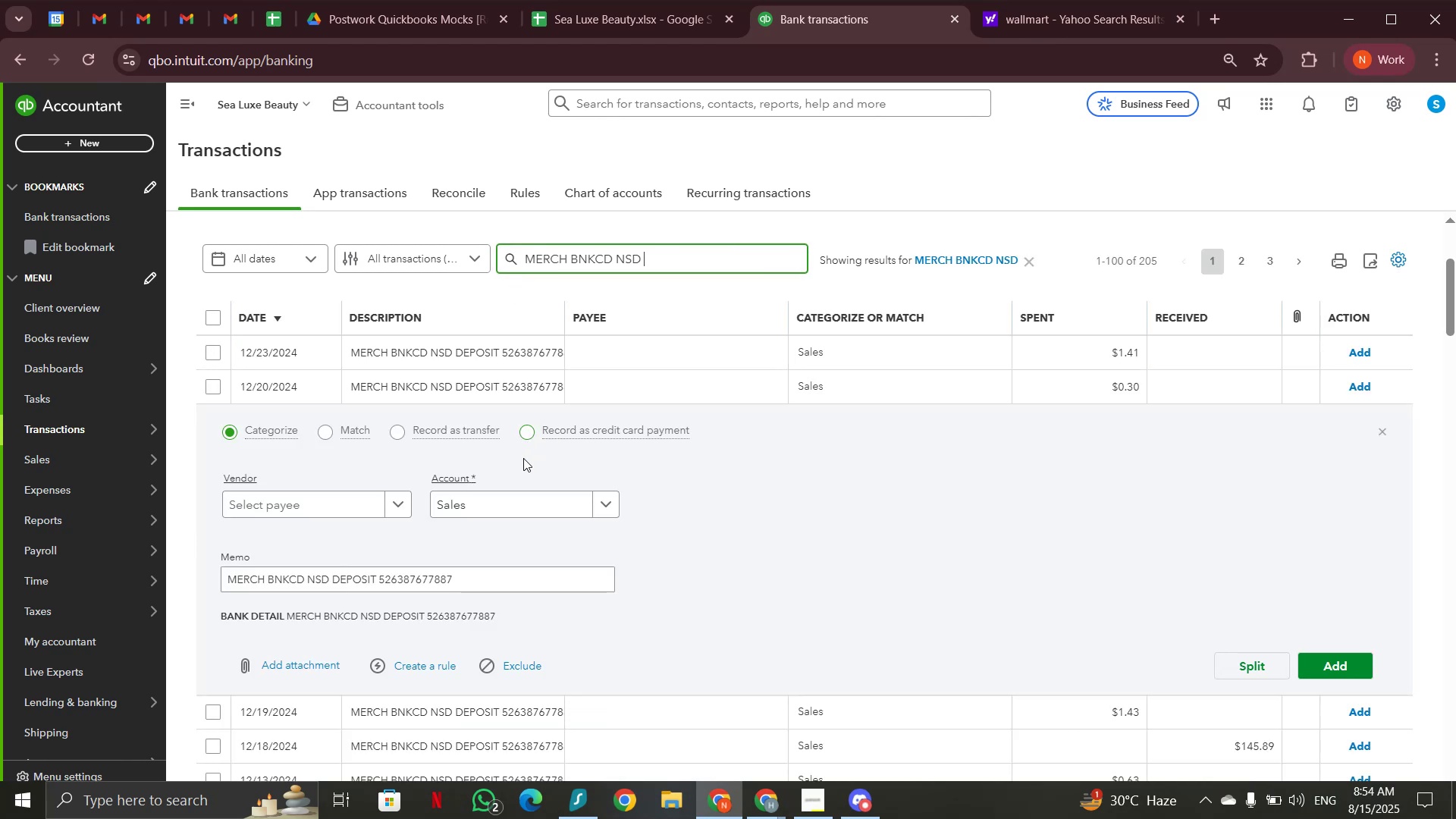 
wait(7.21)
 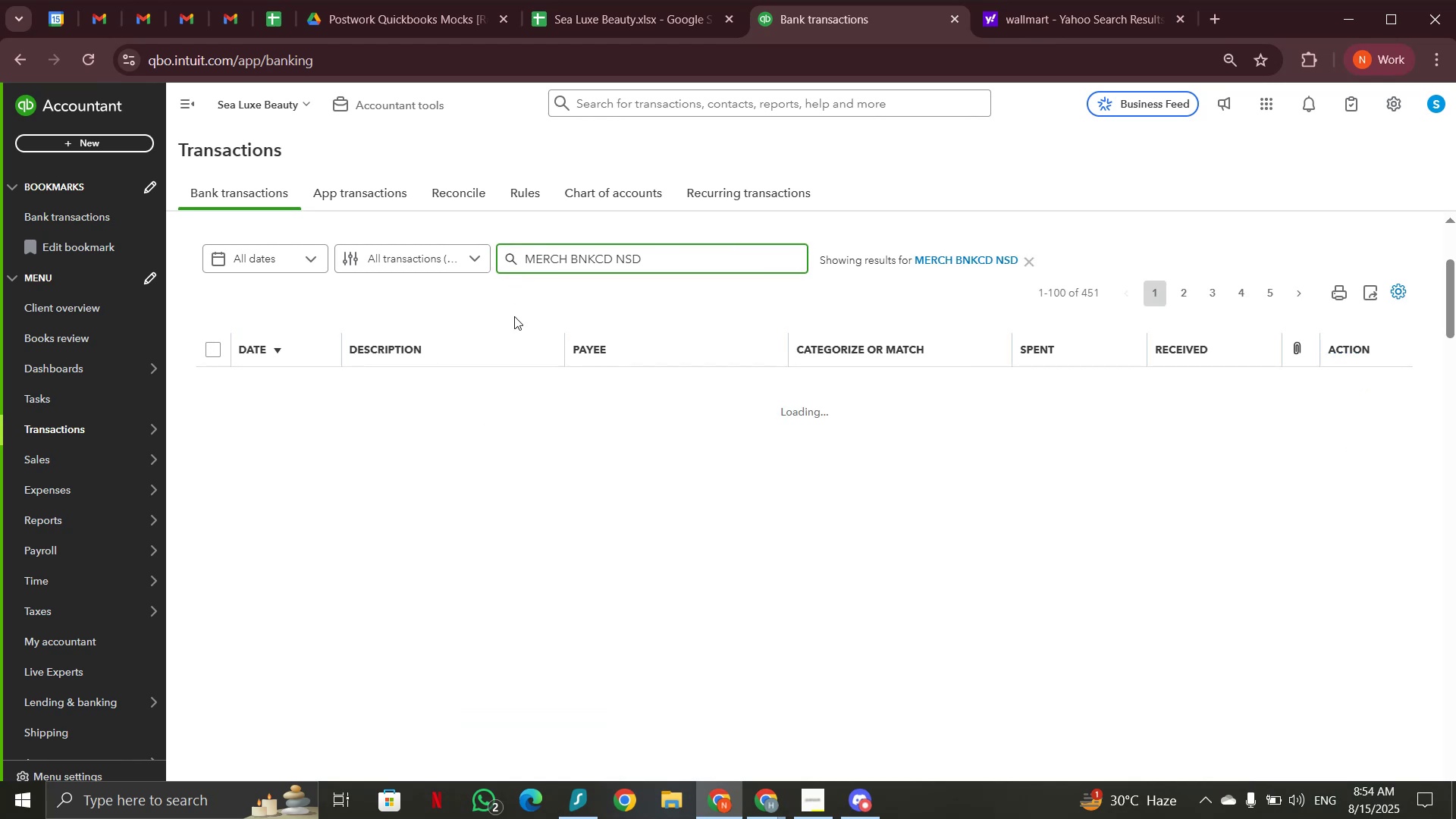 
left_click([407, 390])
 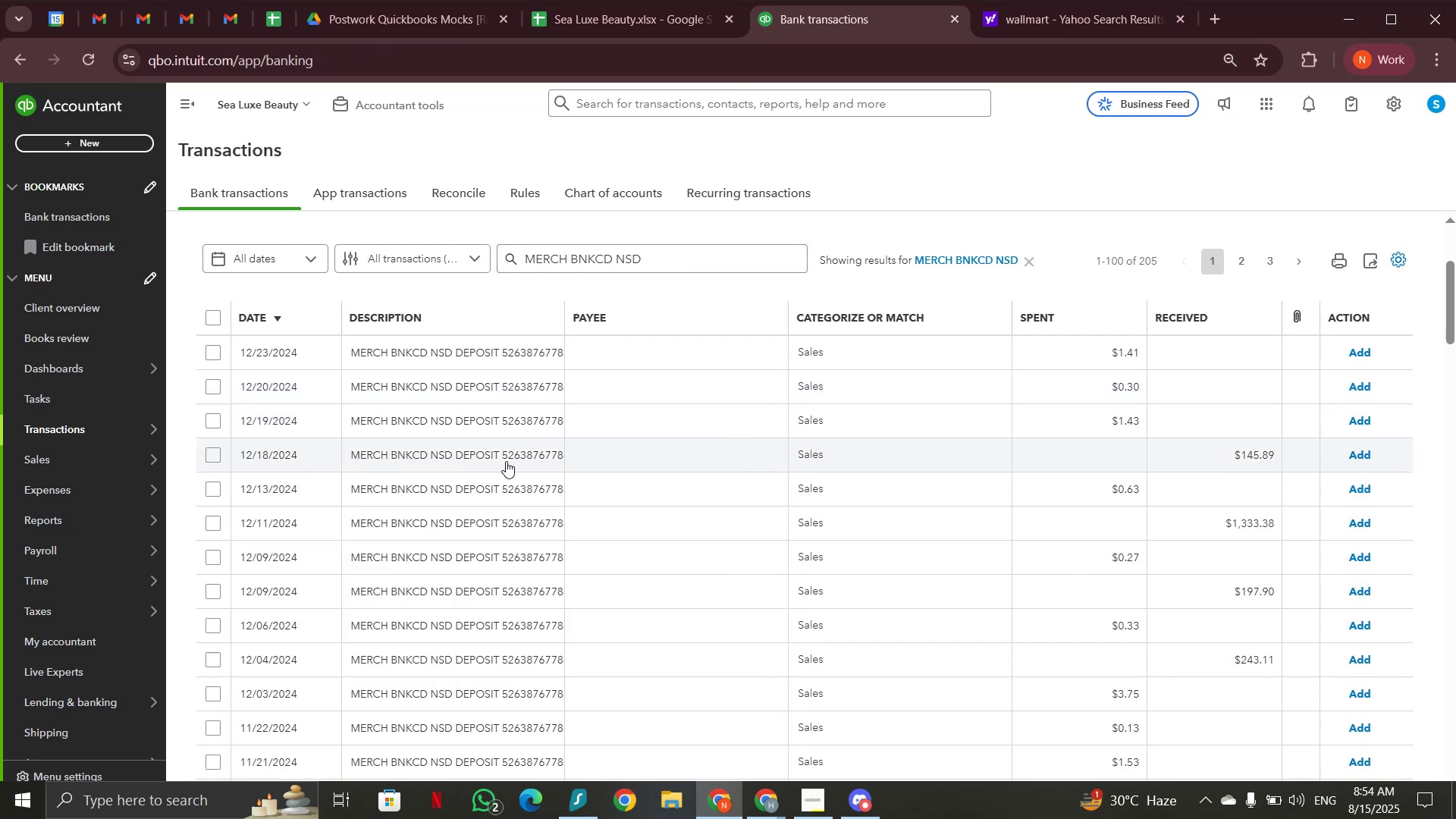 
scroll: coordinate [506, 461], scroll_direction: down, amount: 39.0
 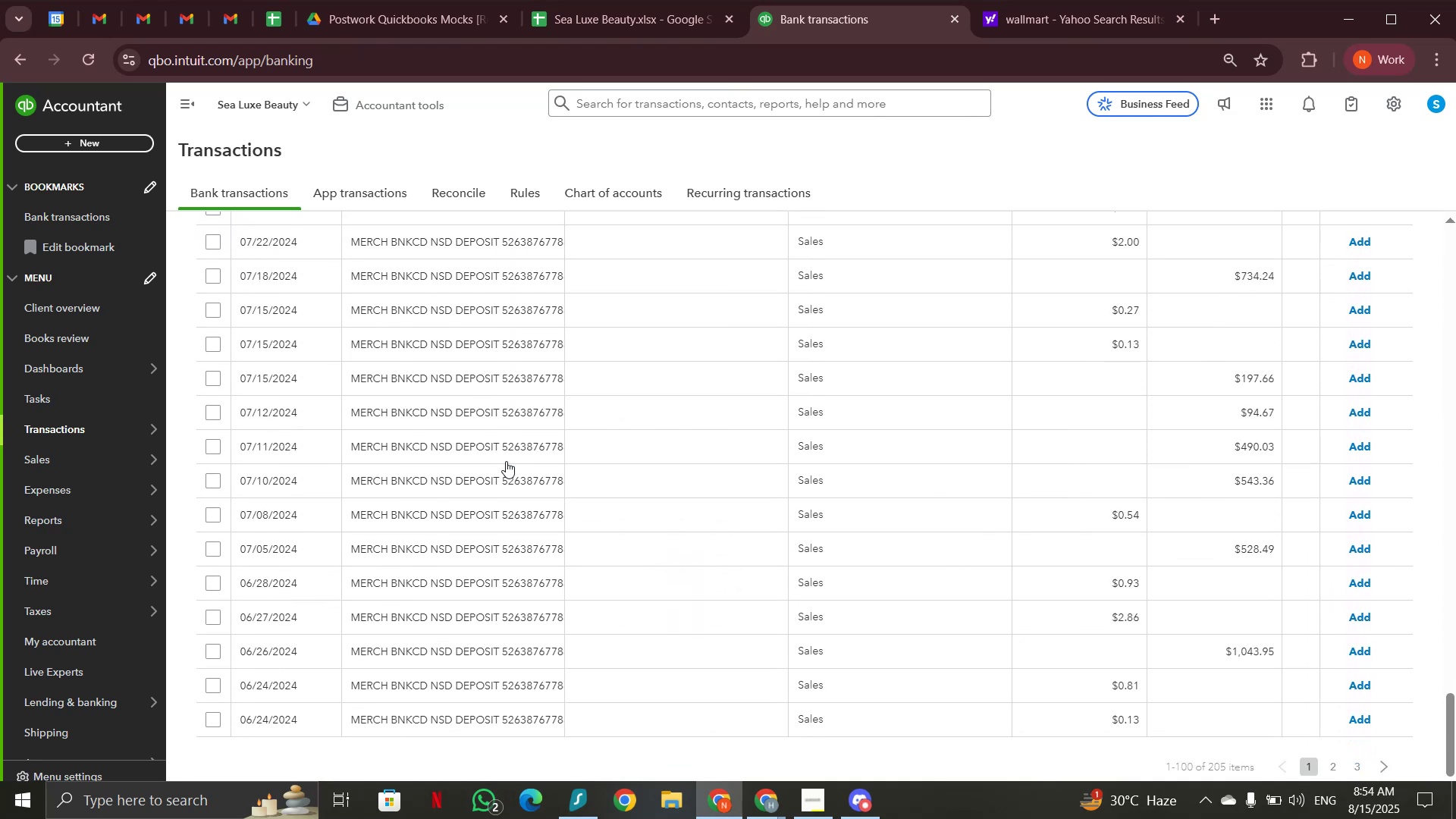 
scroll: coordinate [518, 459], scroll_direction: up, amount: 1.0
 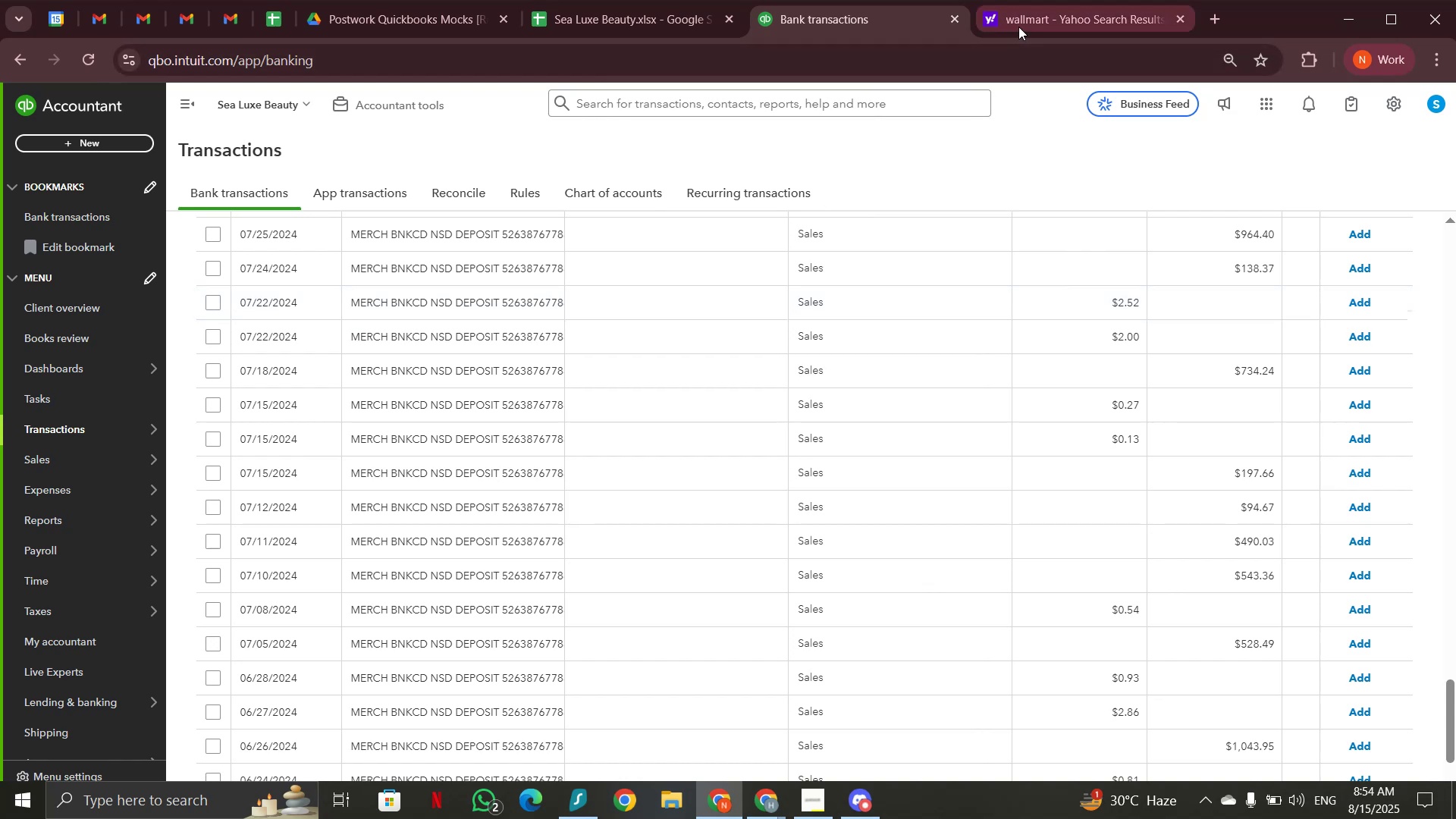 
left_click([1033, 20])
 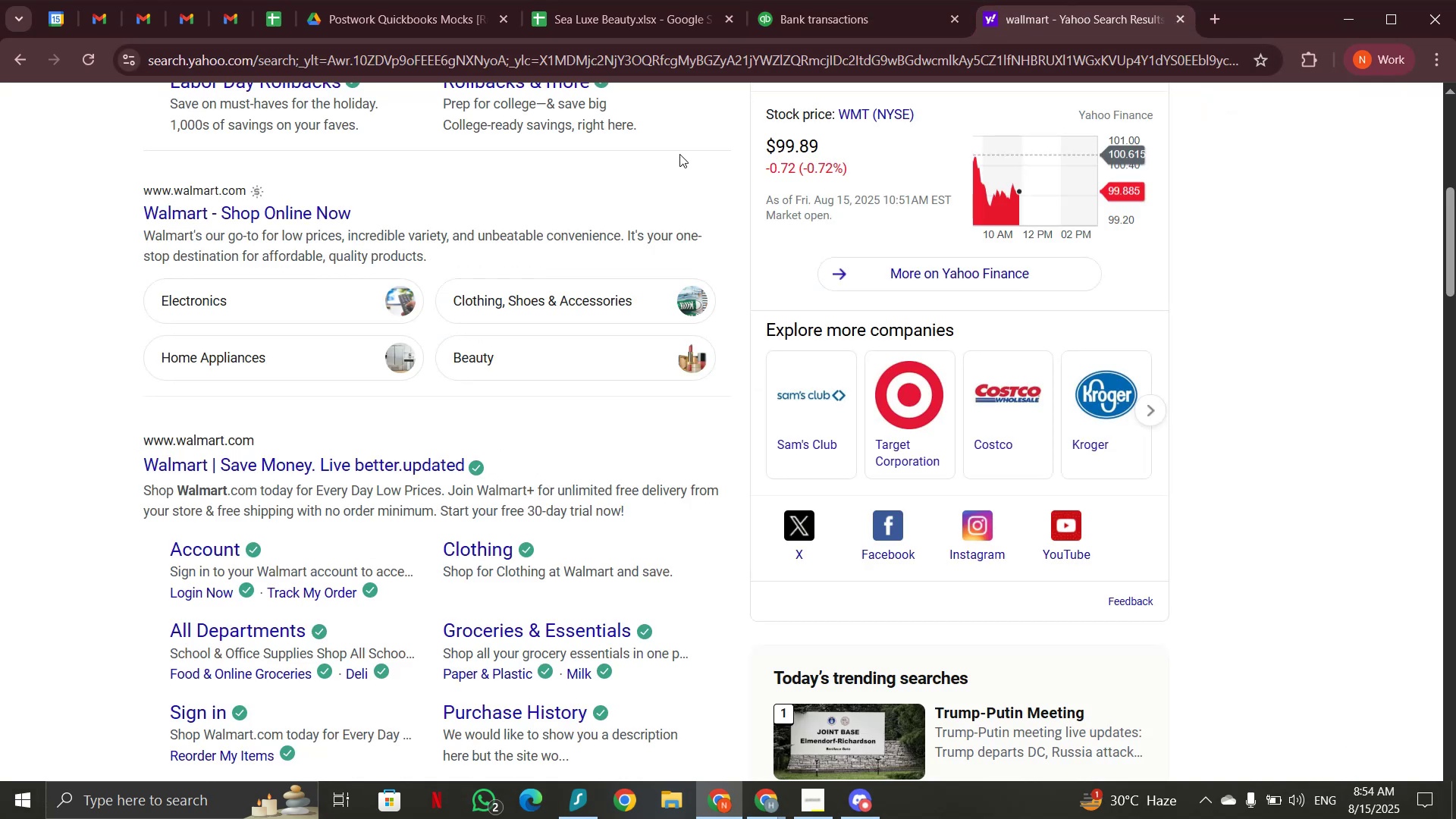 
scroll: coordinate [517, 224], scroll_direction: up, amount: 16.0
 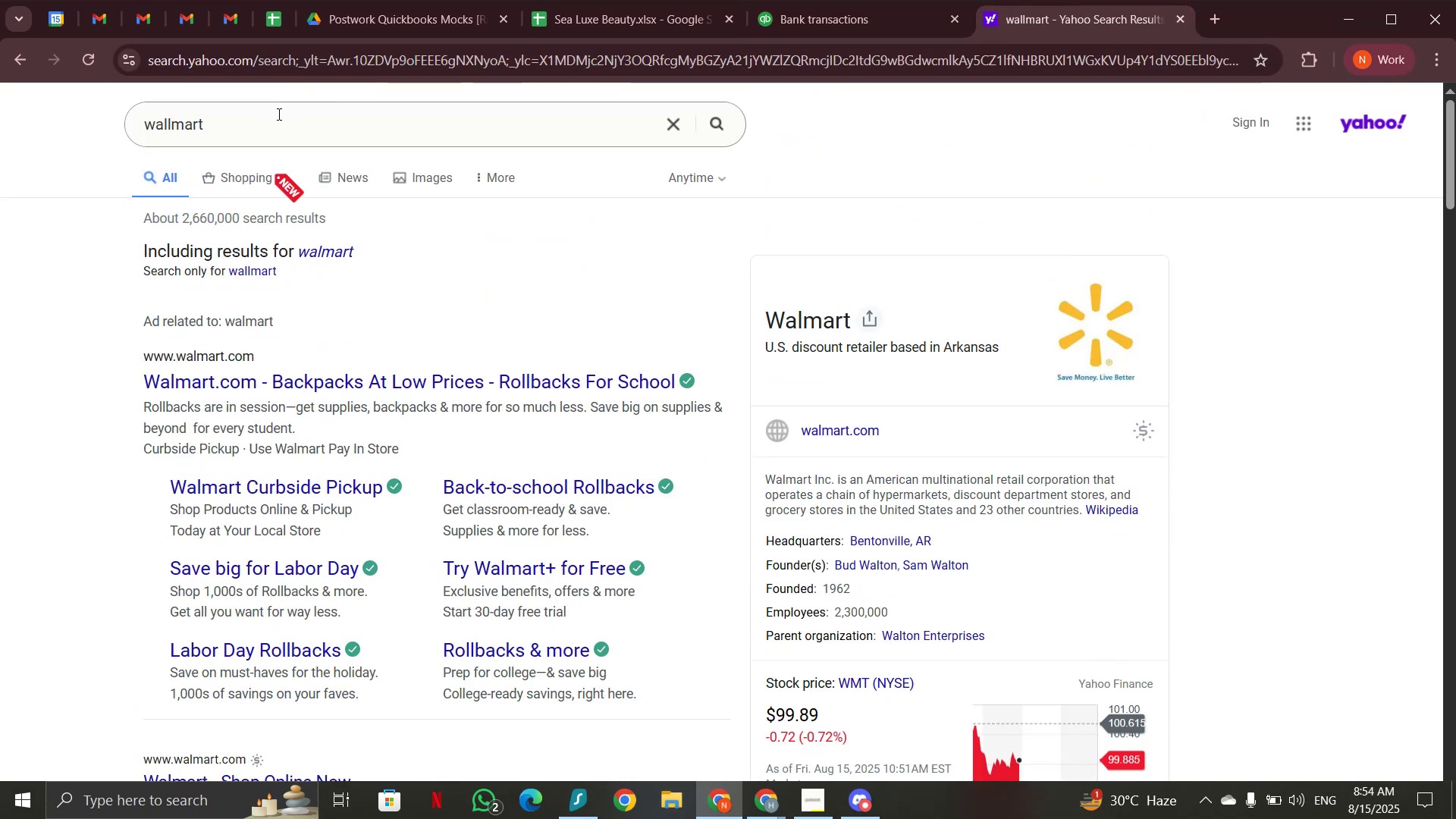 
left_click_drag(start_coordinate=[268, 129], to_coordinate=[116, 121])
 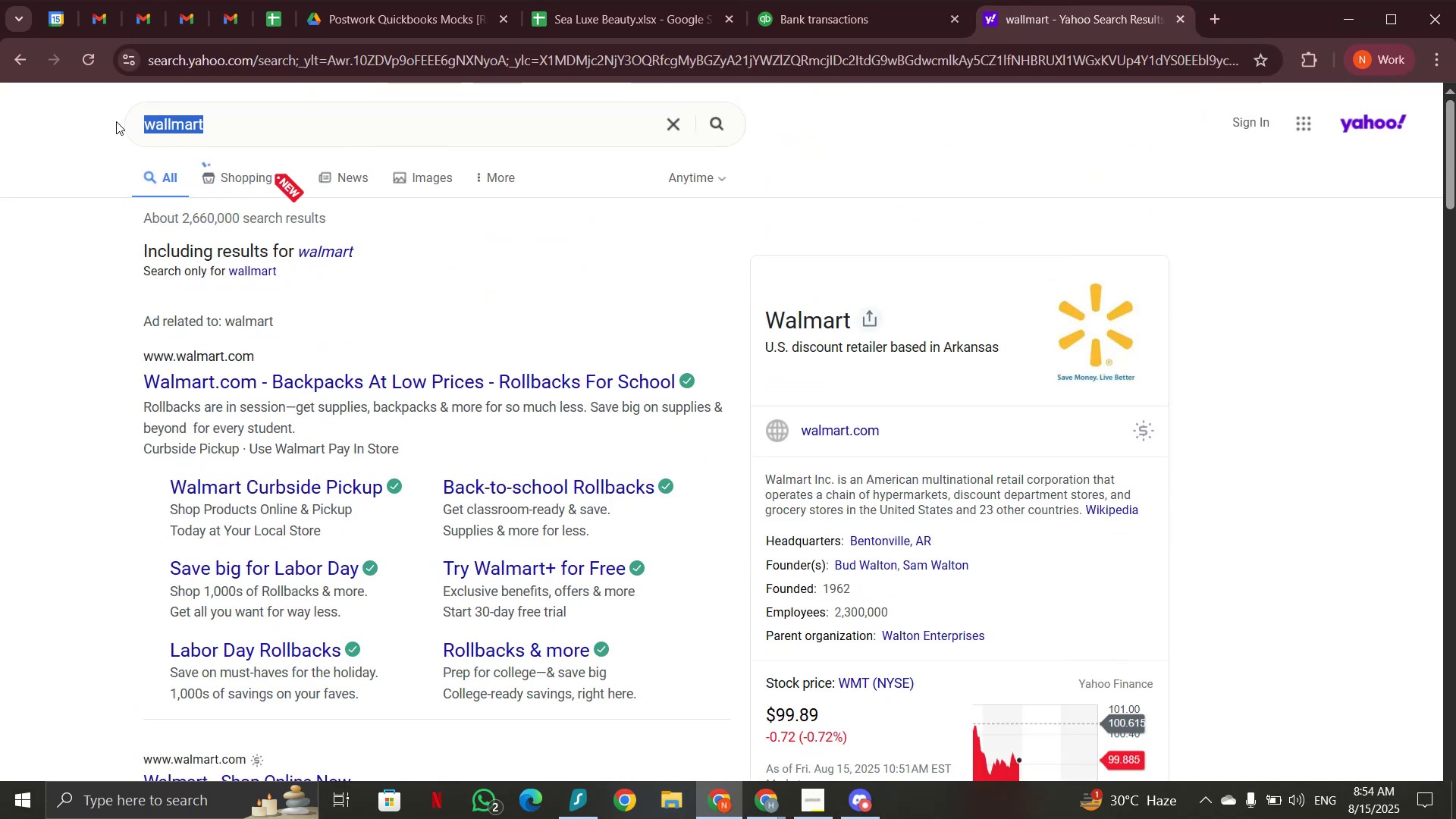 
key(Control+V)
 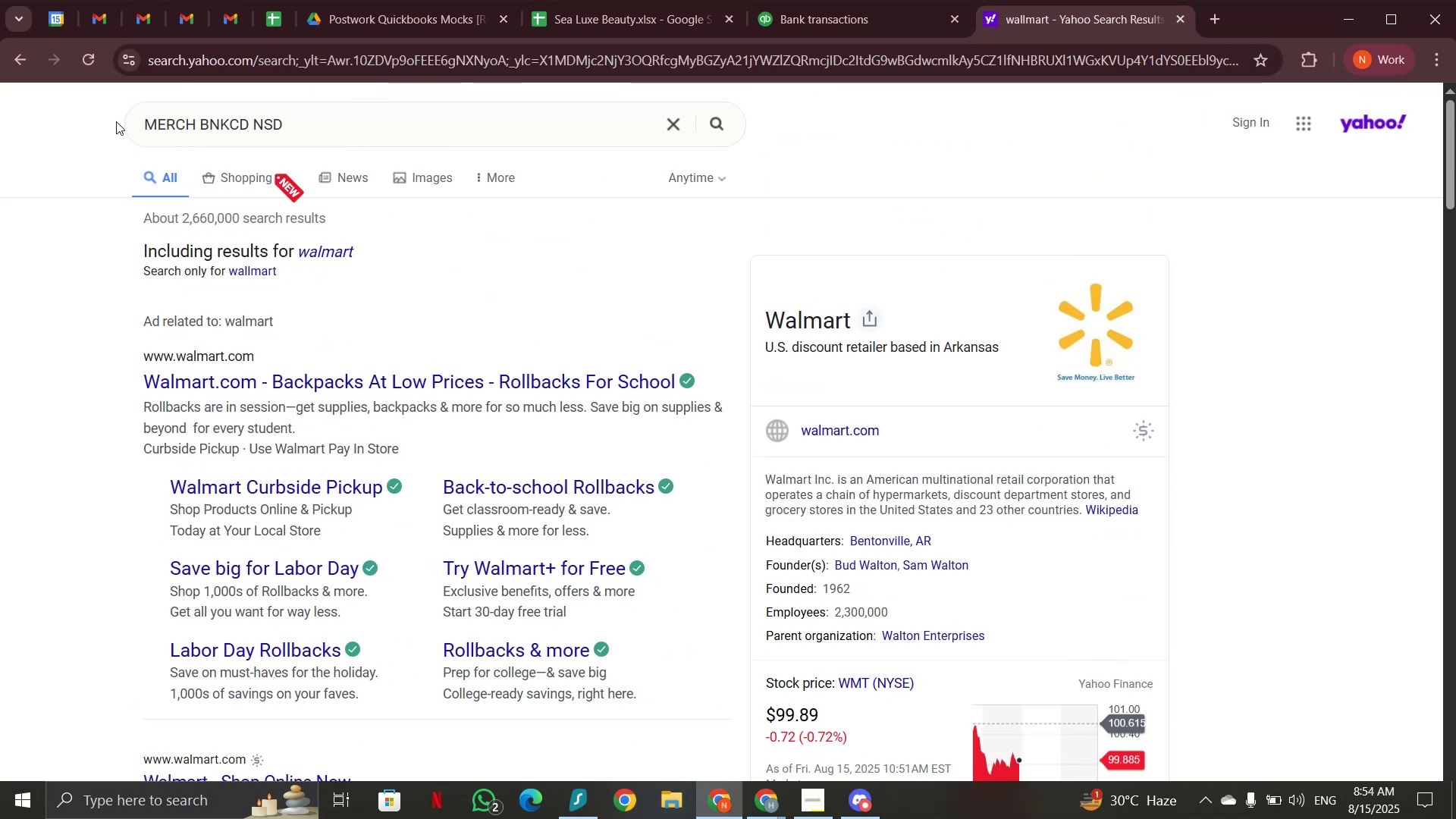 
key(Enter)
 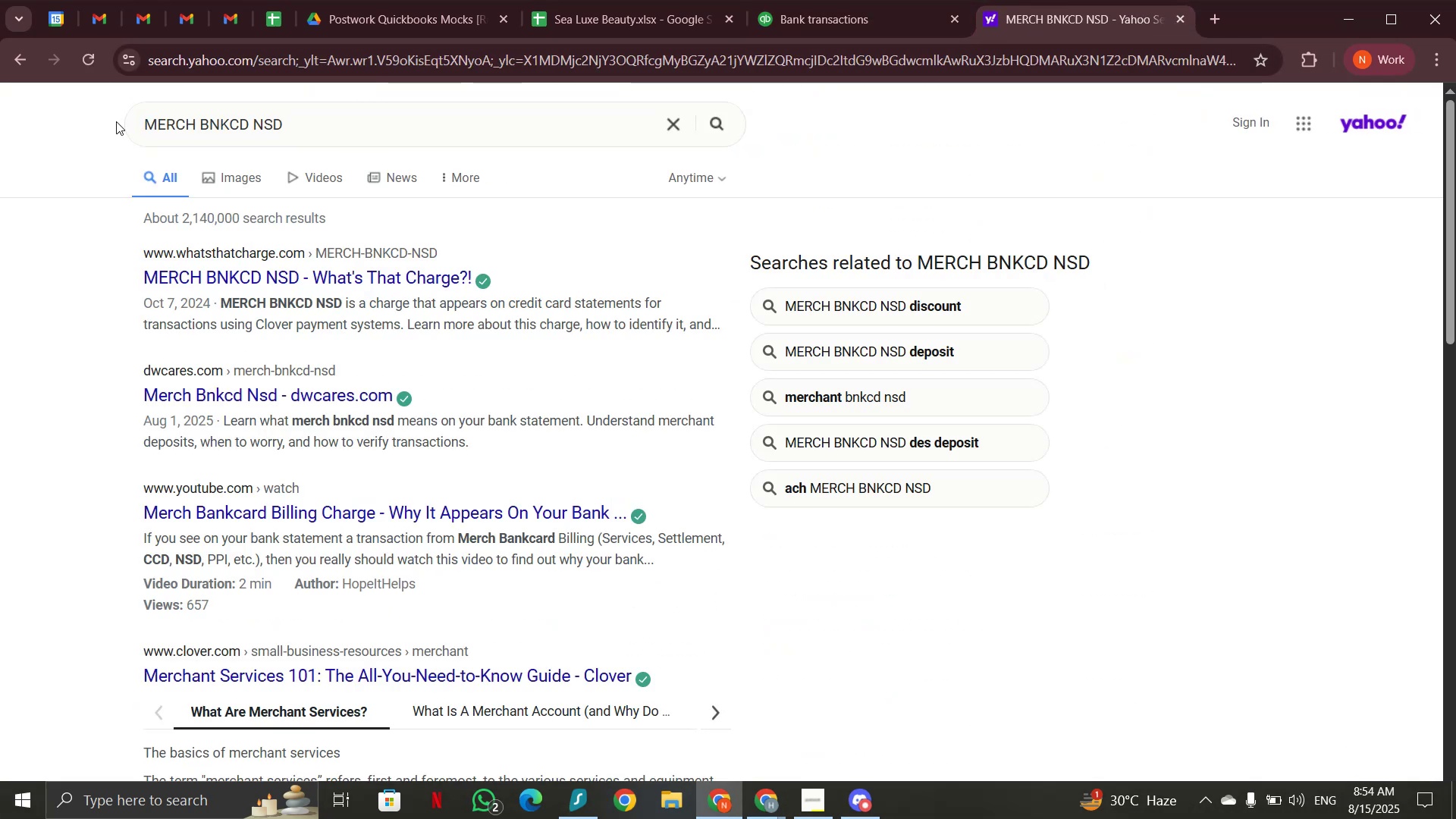 
wait(6.2)
 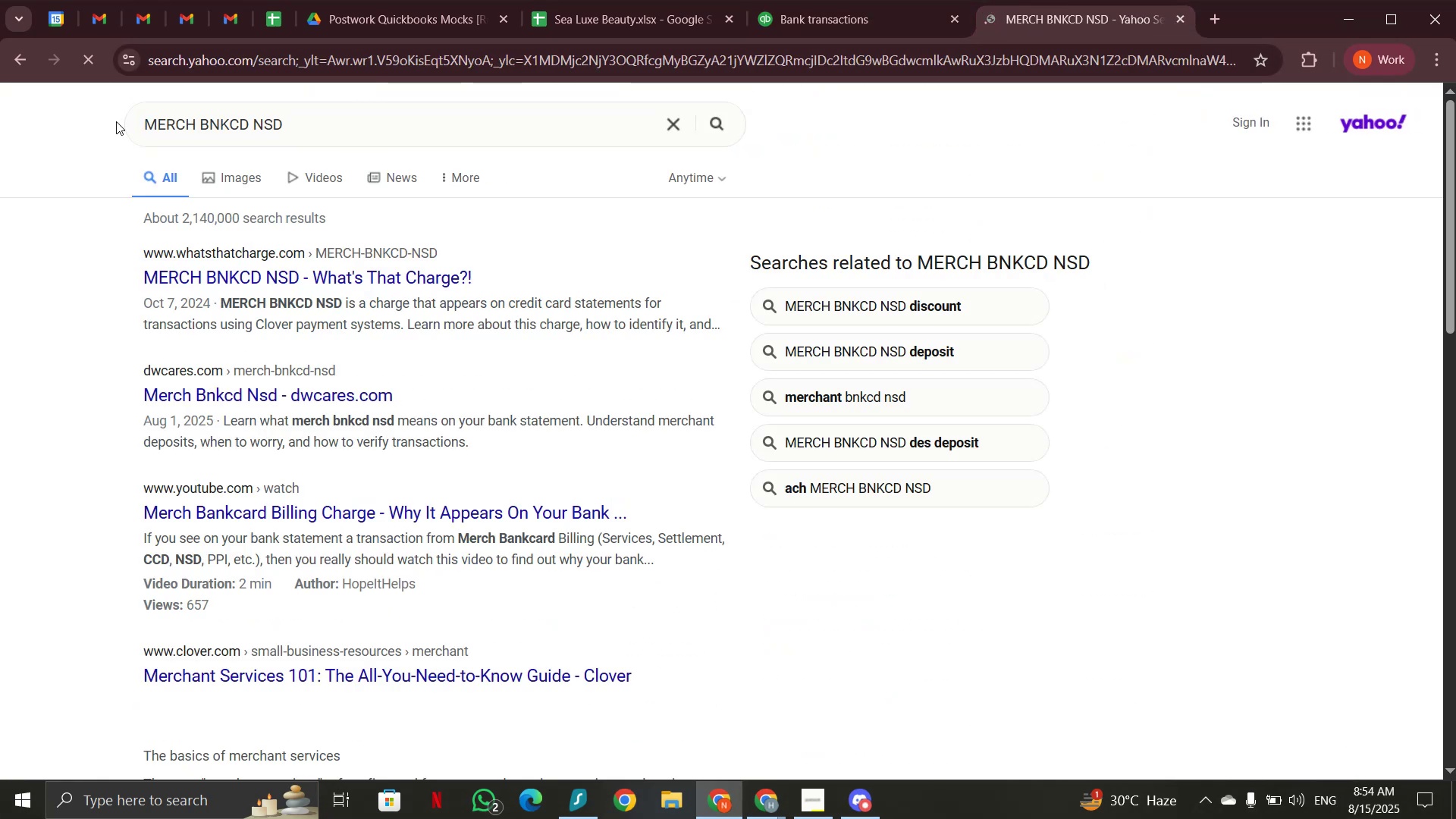 
left_click_drag(start_coordinate=[255, 127], to_coordinate=[364, 139])
 